 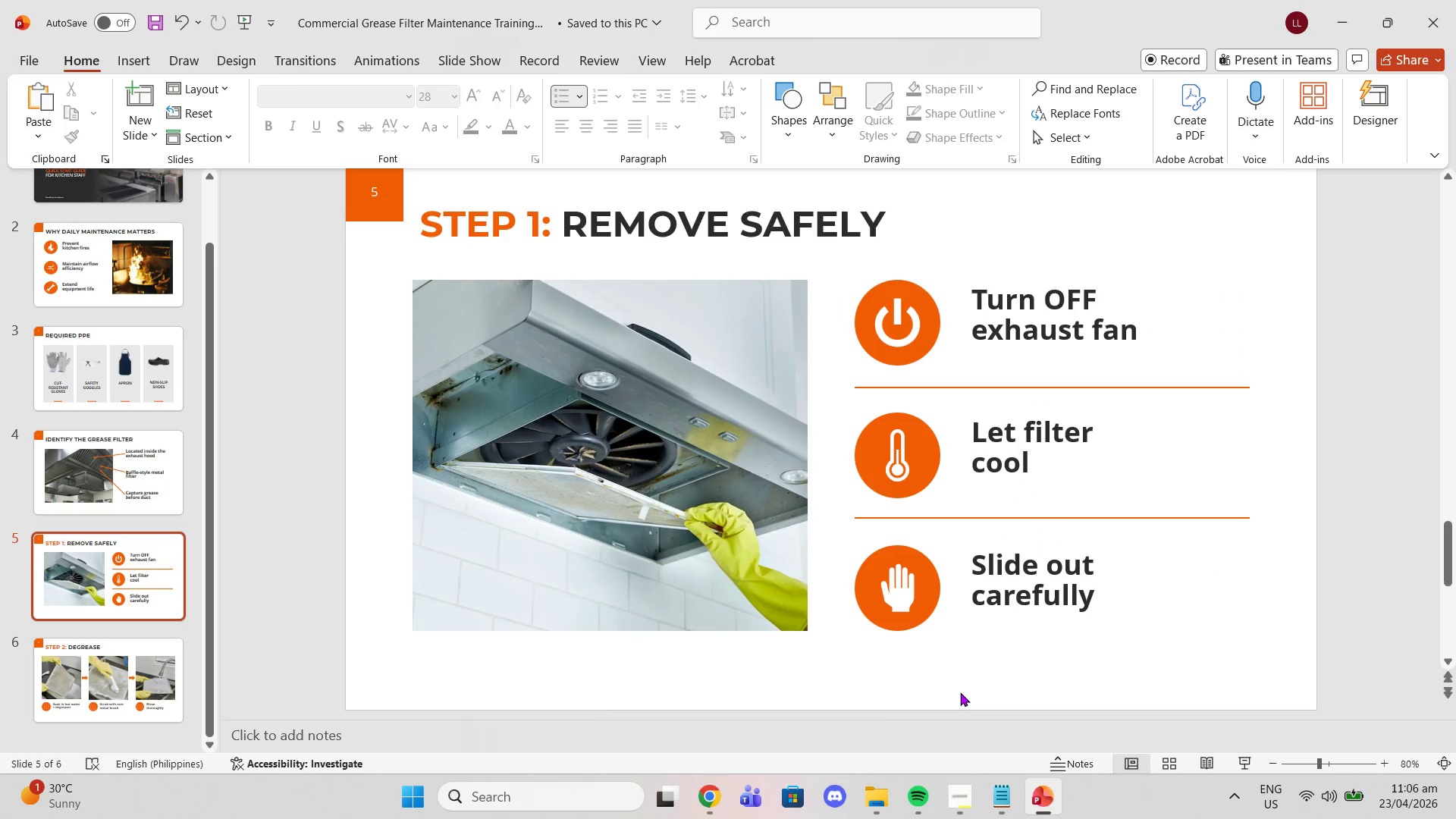 
scroll: coordinate [623, 368], scroll_direction: up, amount: 4.0
 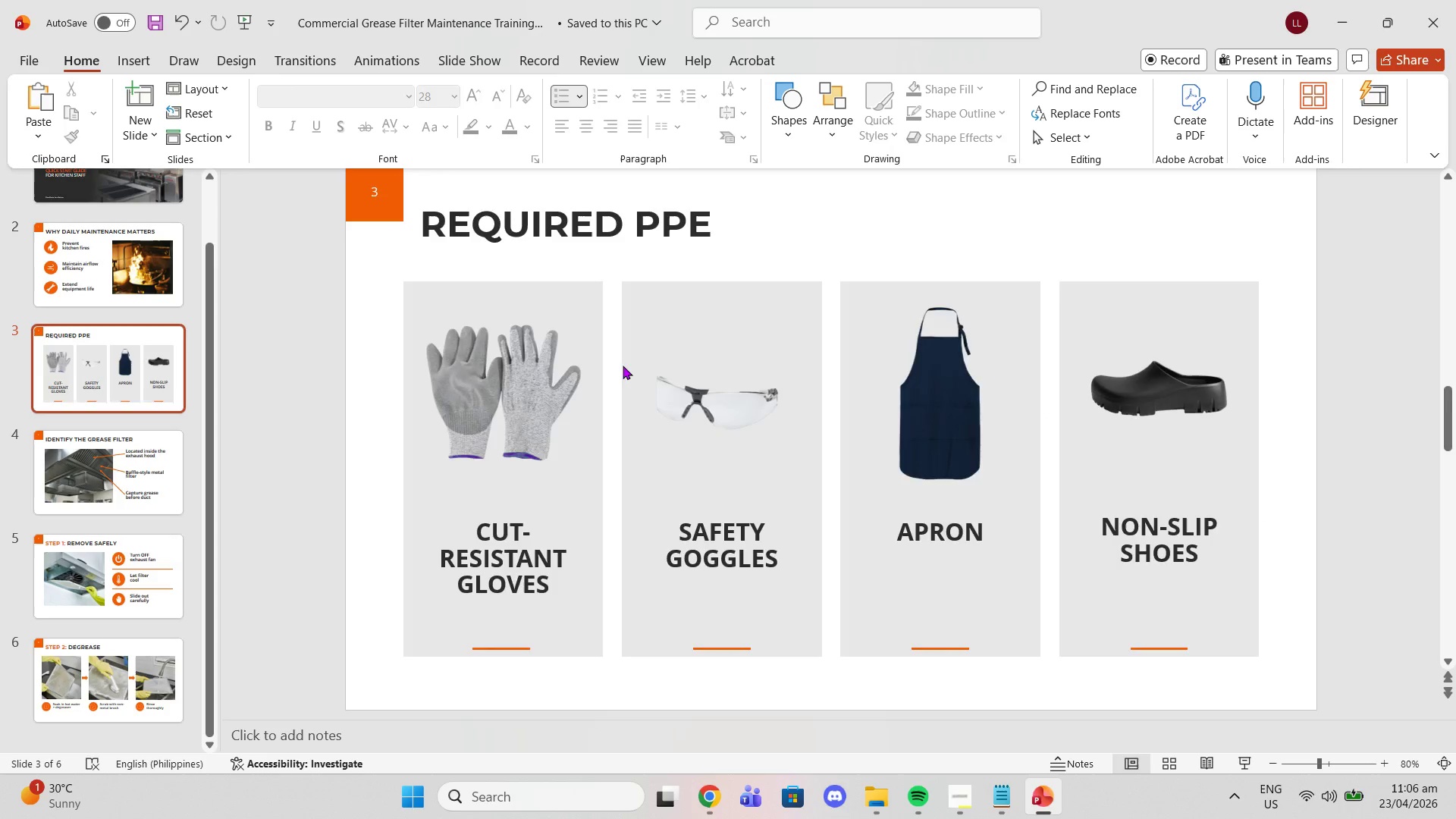 
scroll: coordinate [623, 366], scroll_direction: down, amount: 1.0
 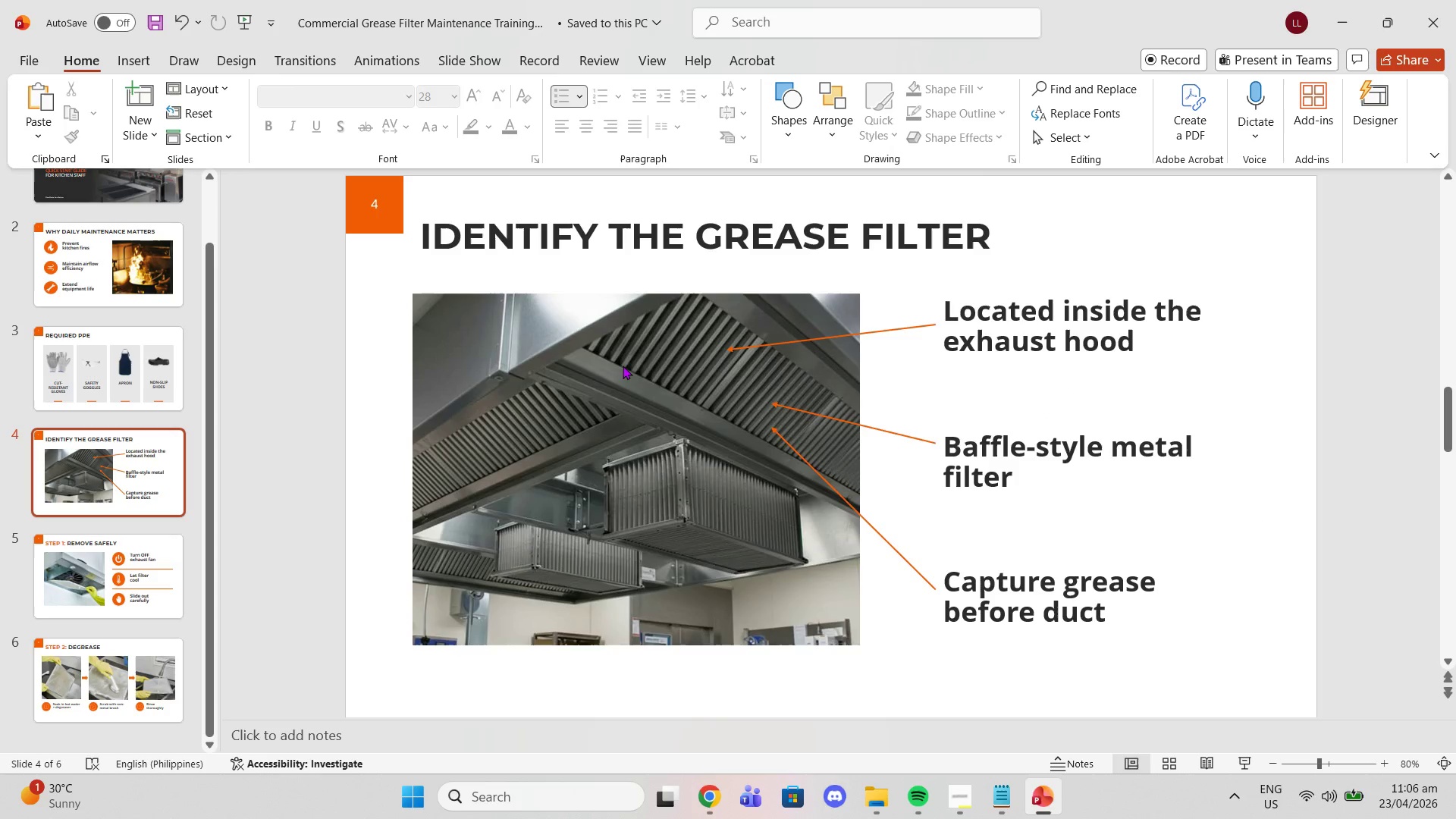 
right_click([623, 366])
 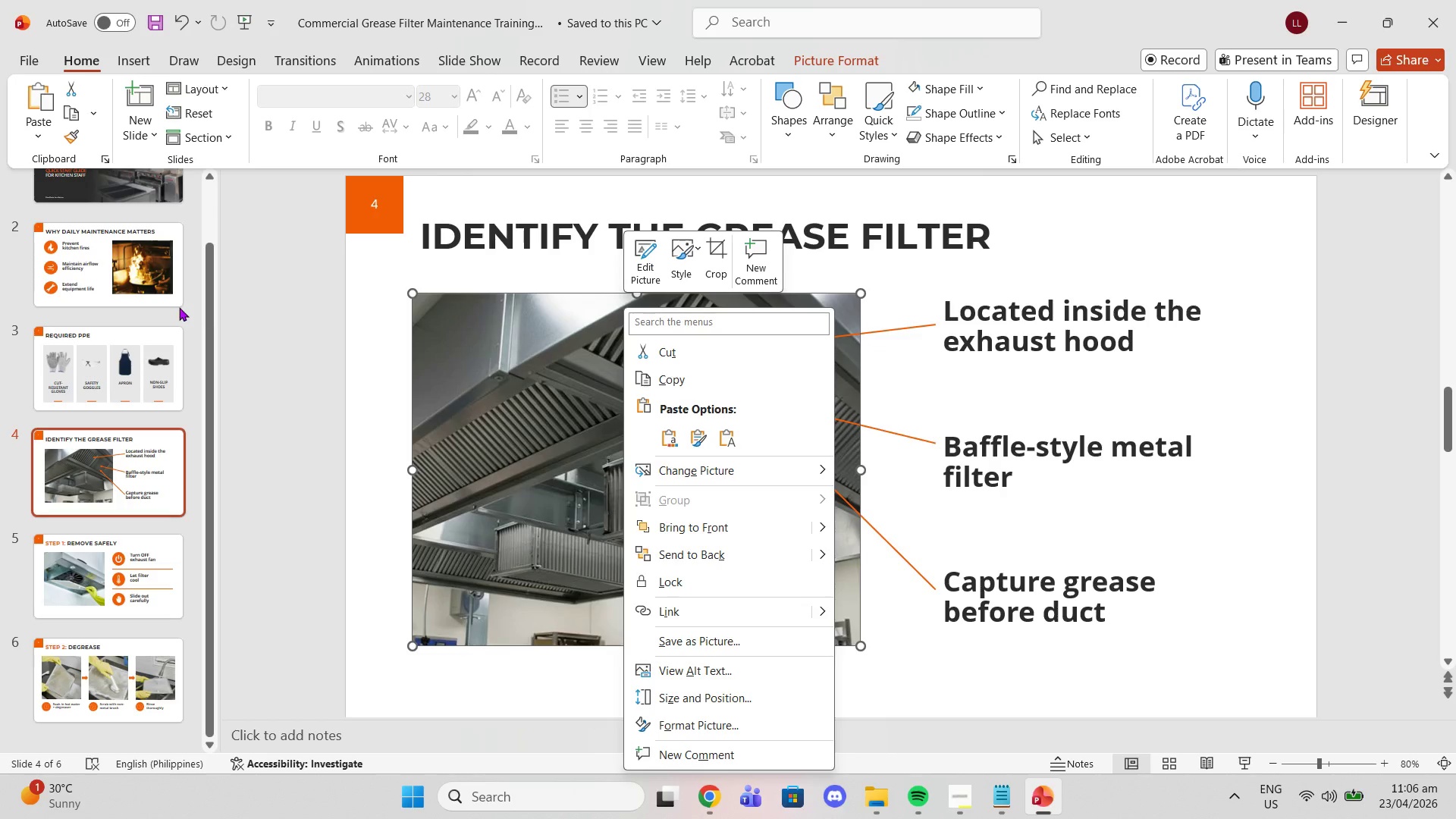 
scroll: coordinate [180, 307], scroll_direction: up, amount: 1.0
 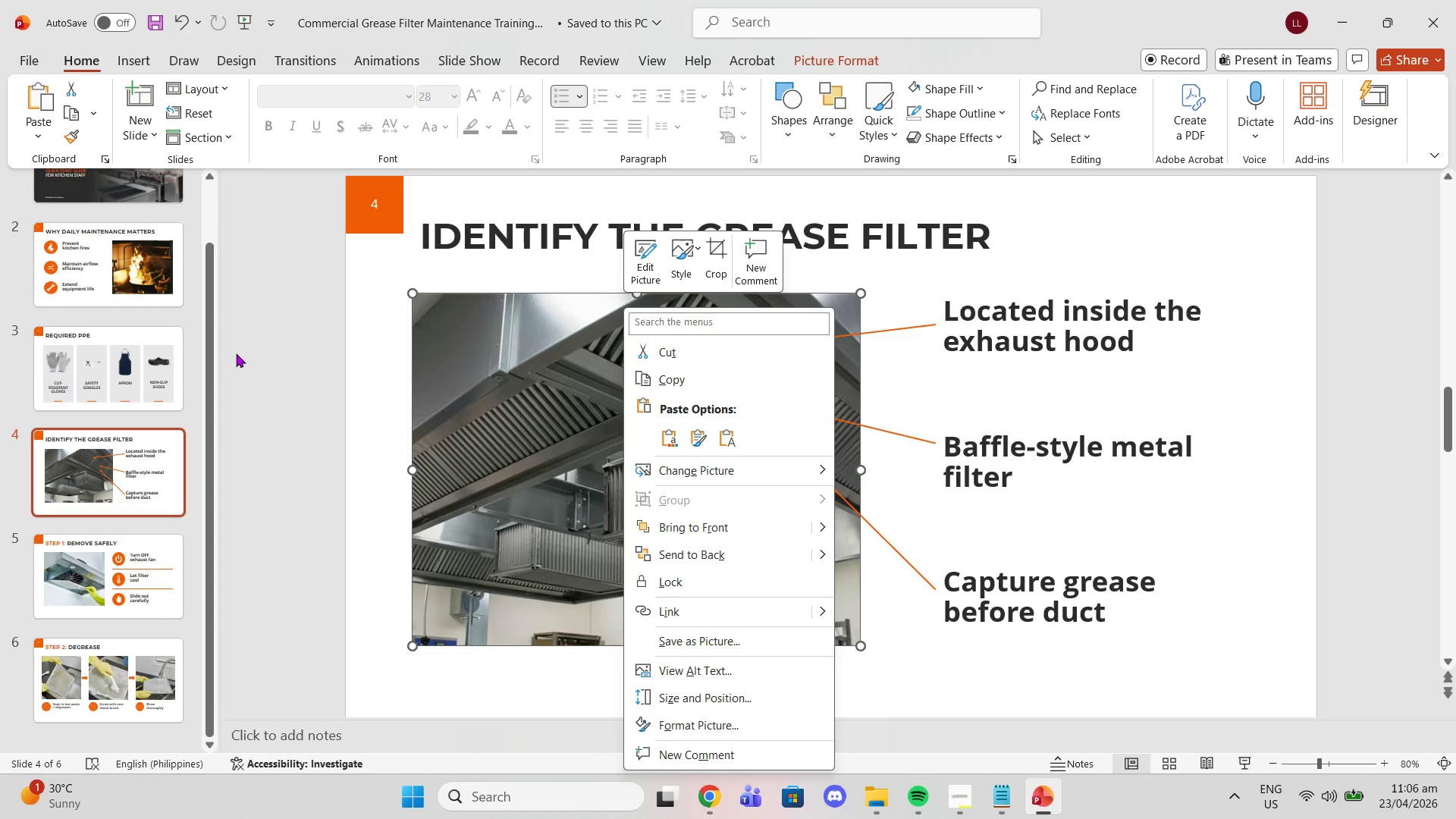 
left_click([236, 353])
 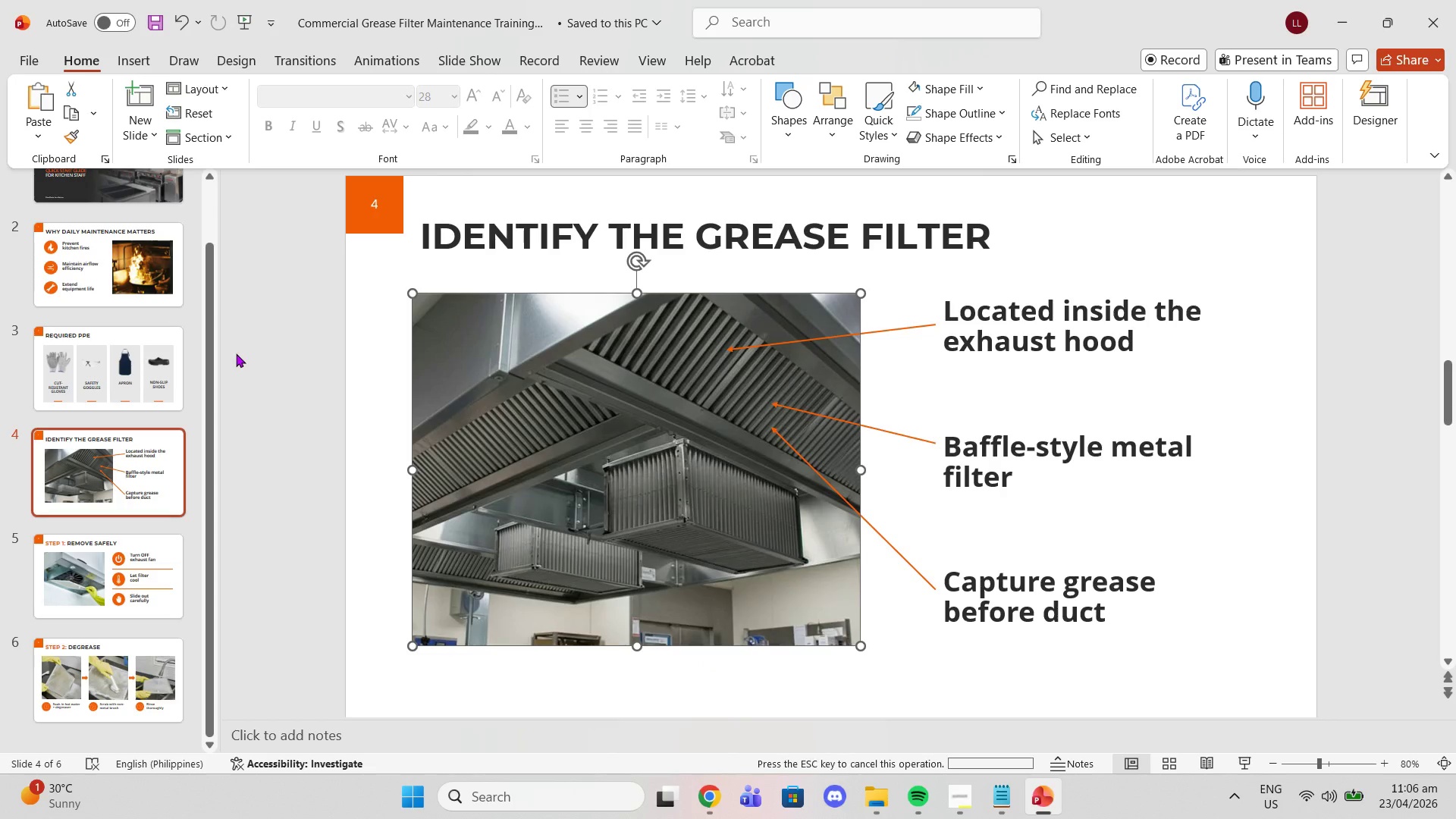 
scroll: coordinate [236, 353], scroll_direction: up, amount: 3.0
 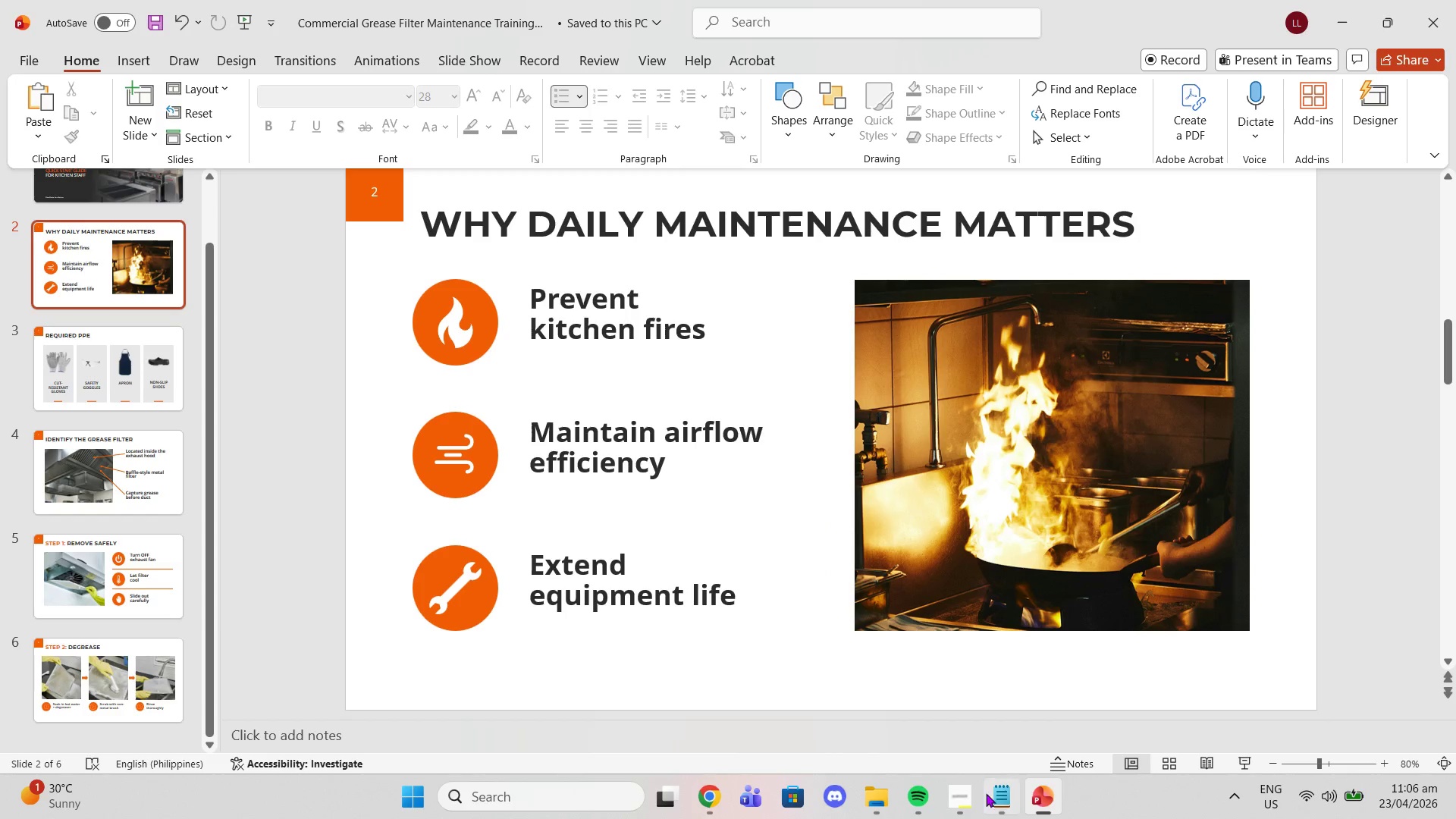 
left_click([880, 788])
 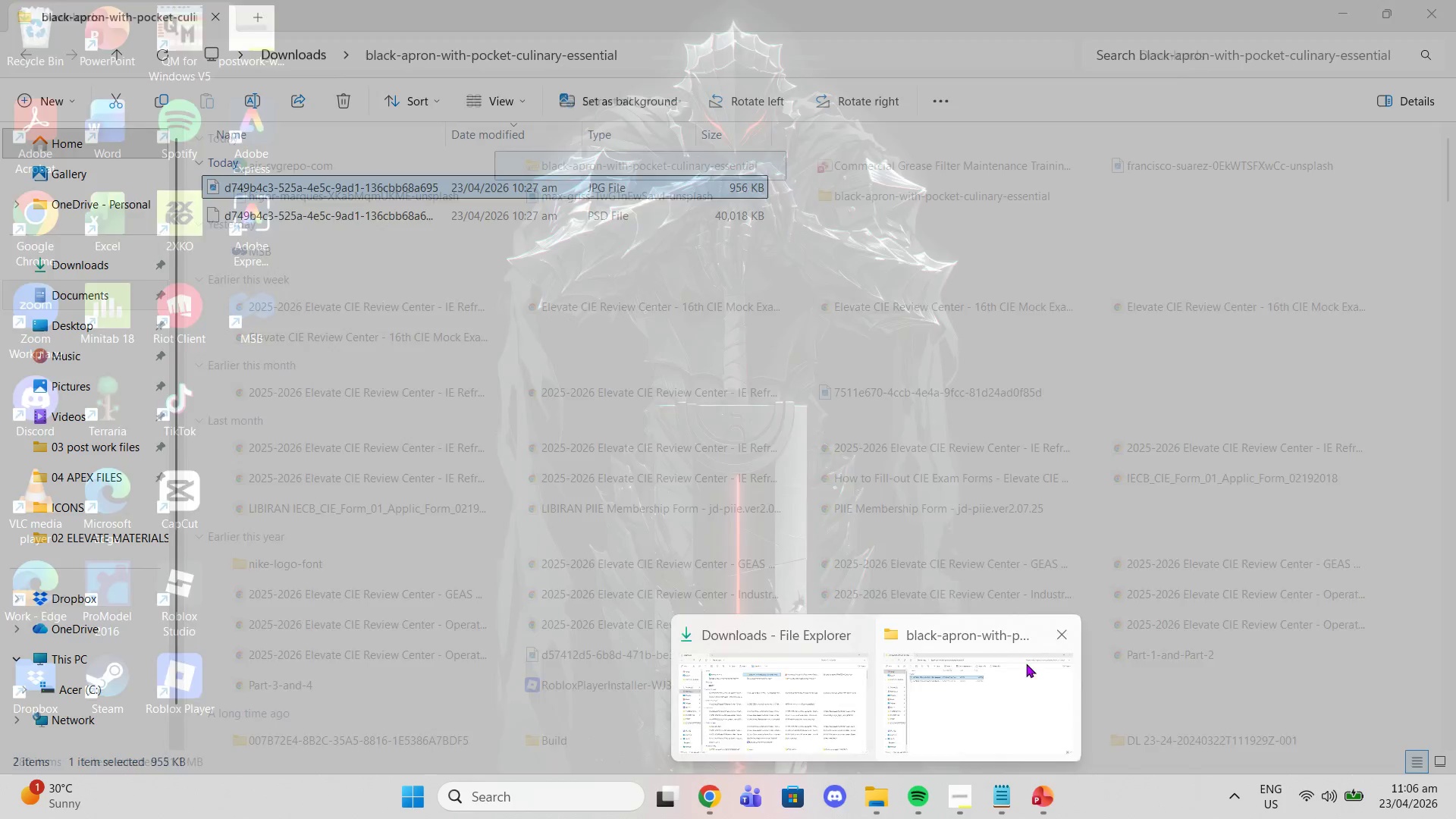 
left_click([1061, 633])
 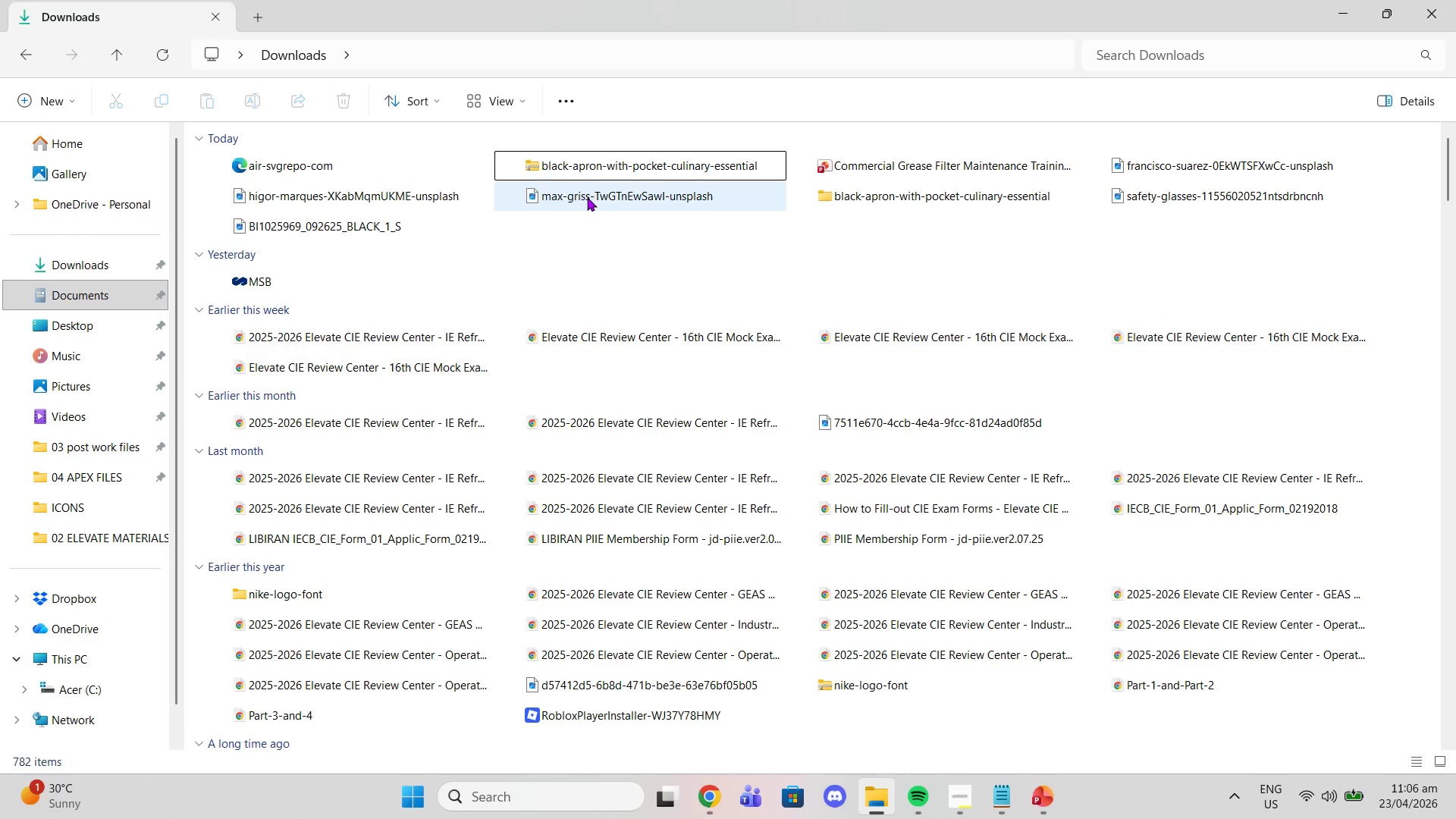 
double_click([587, 197])
 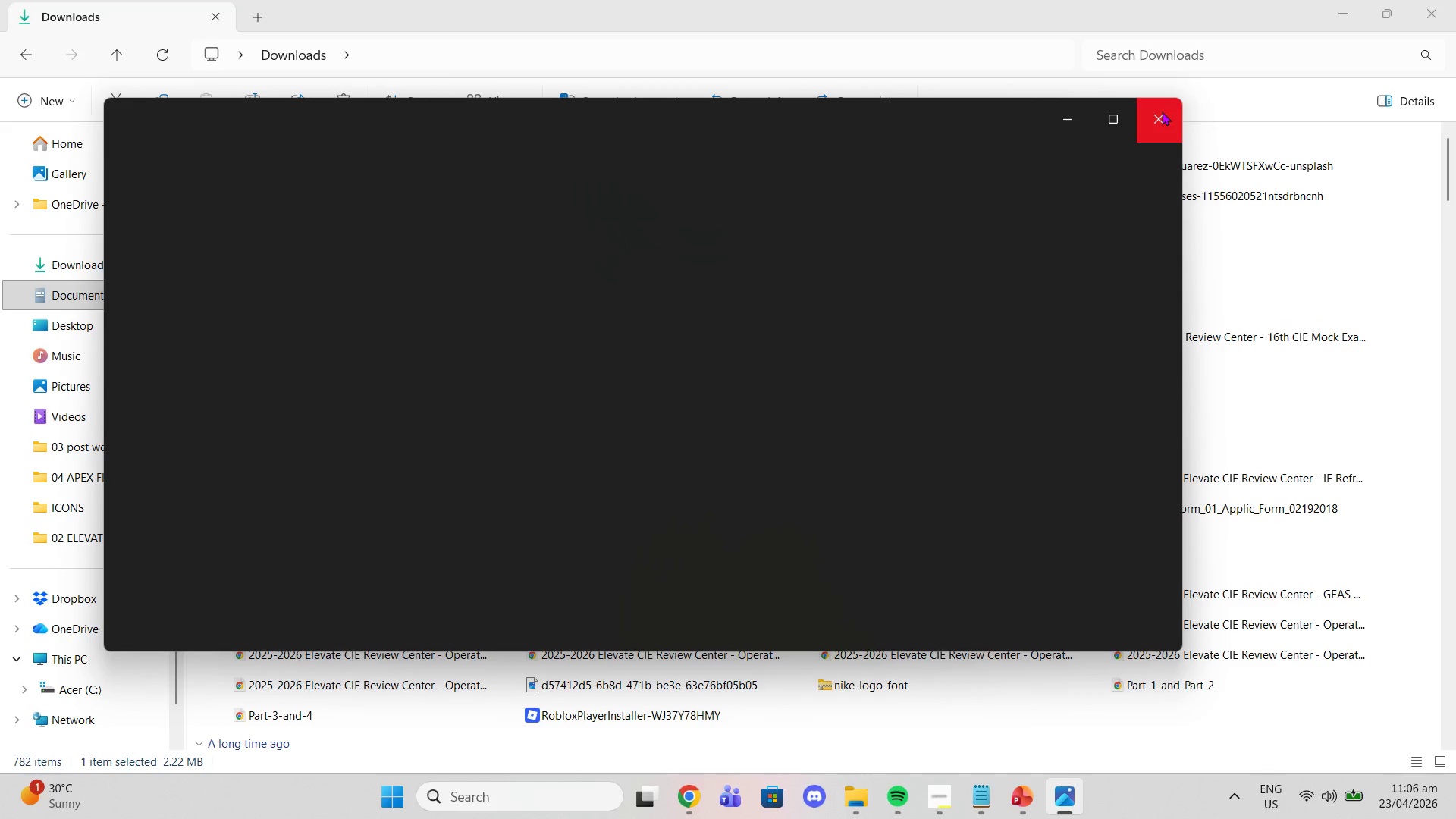 
left_click([1161, 111])
 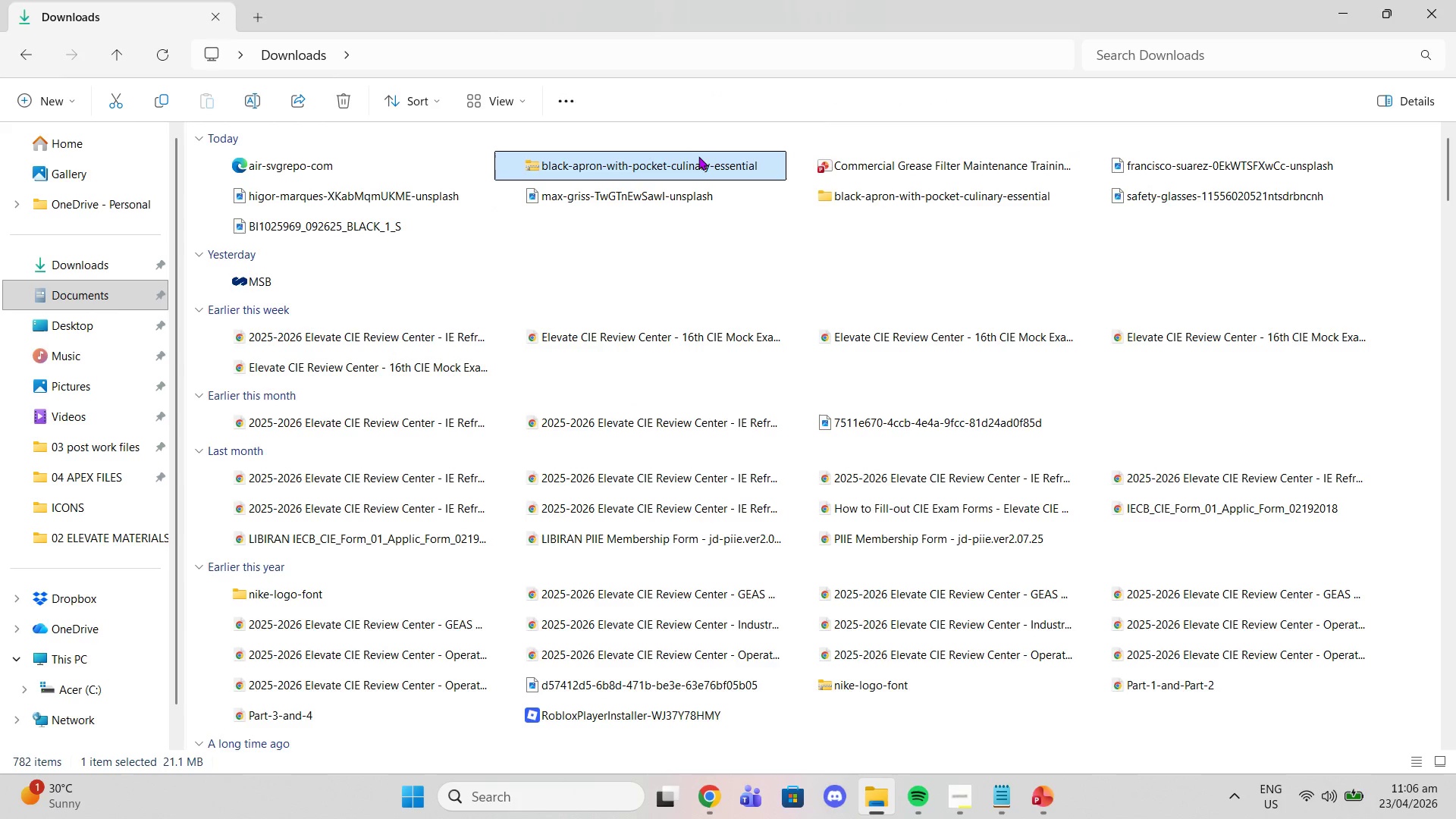 
key(Delete)
 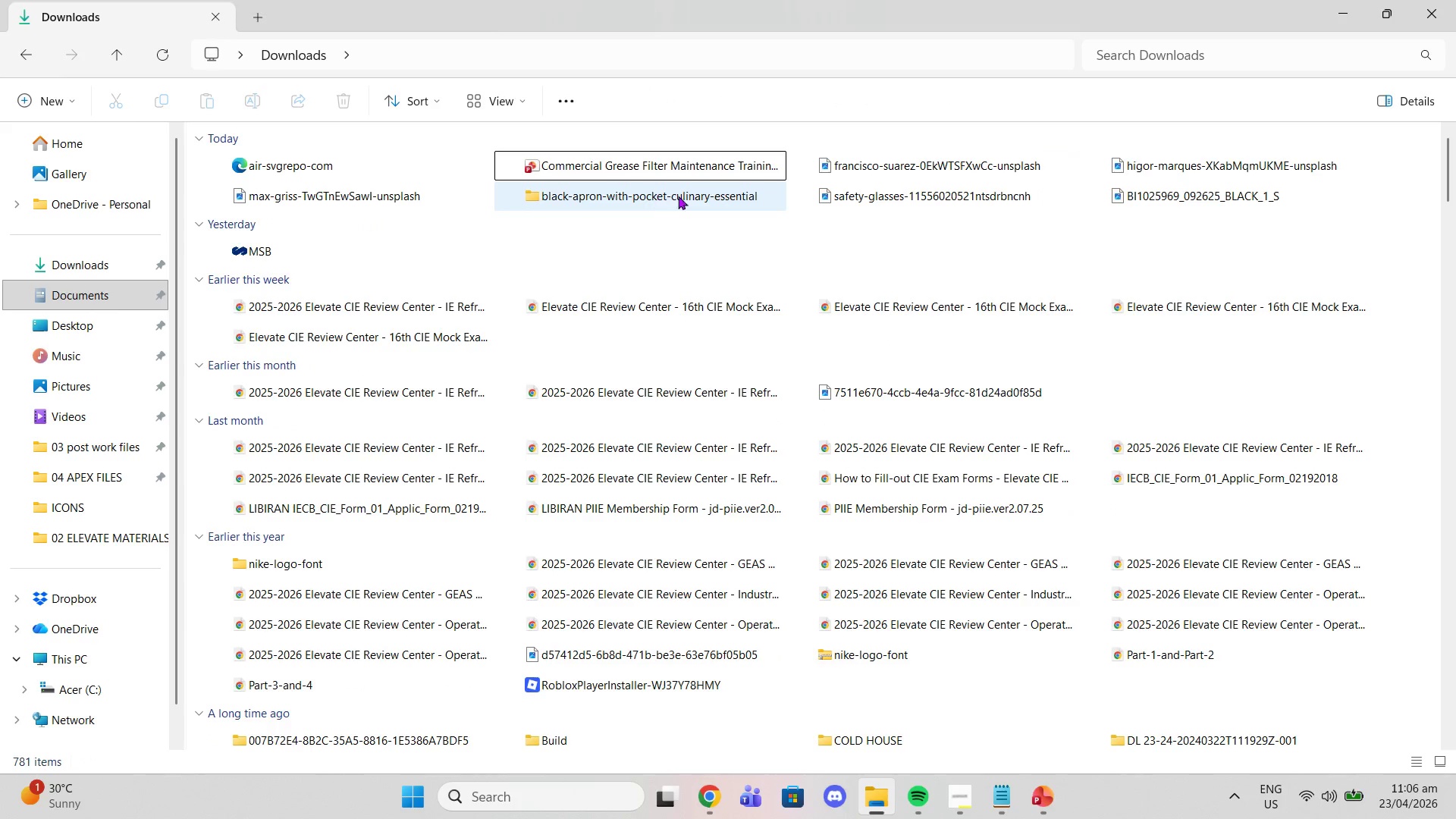 
left_click([832, 191])
 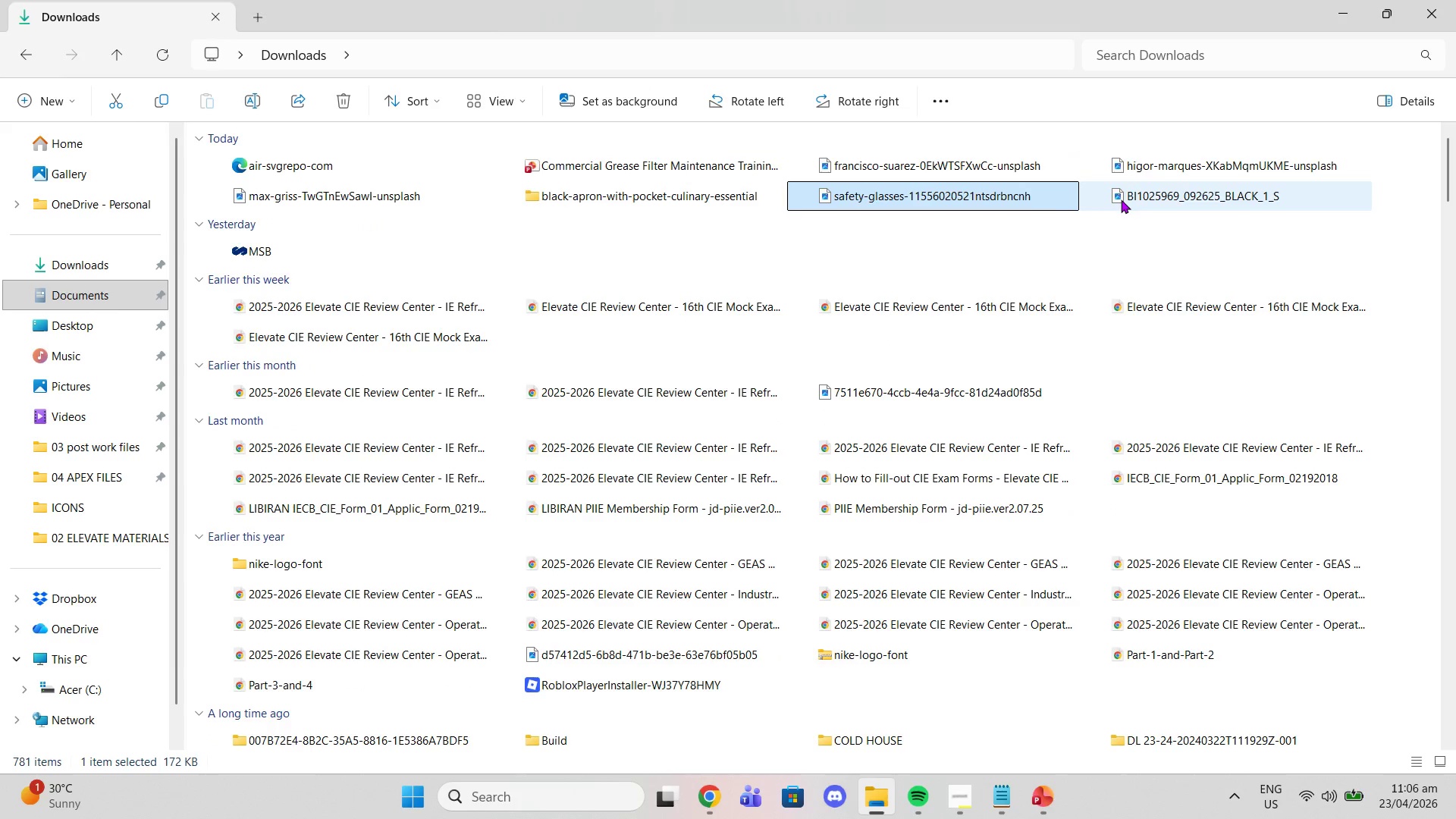 
double_click([1121, 199])
 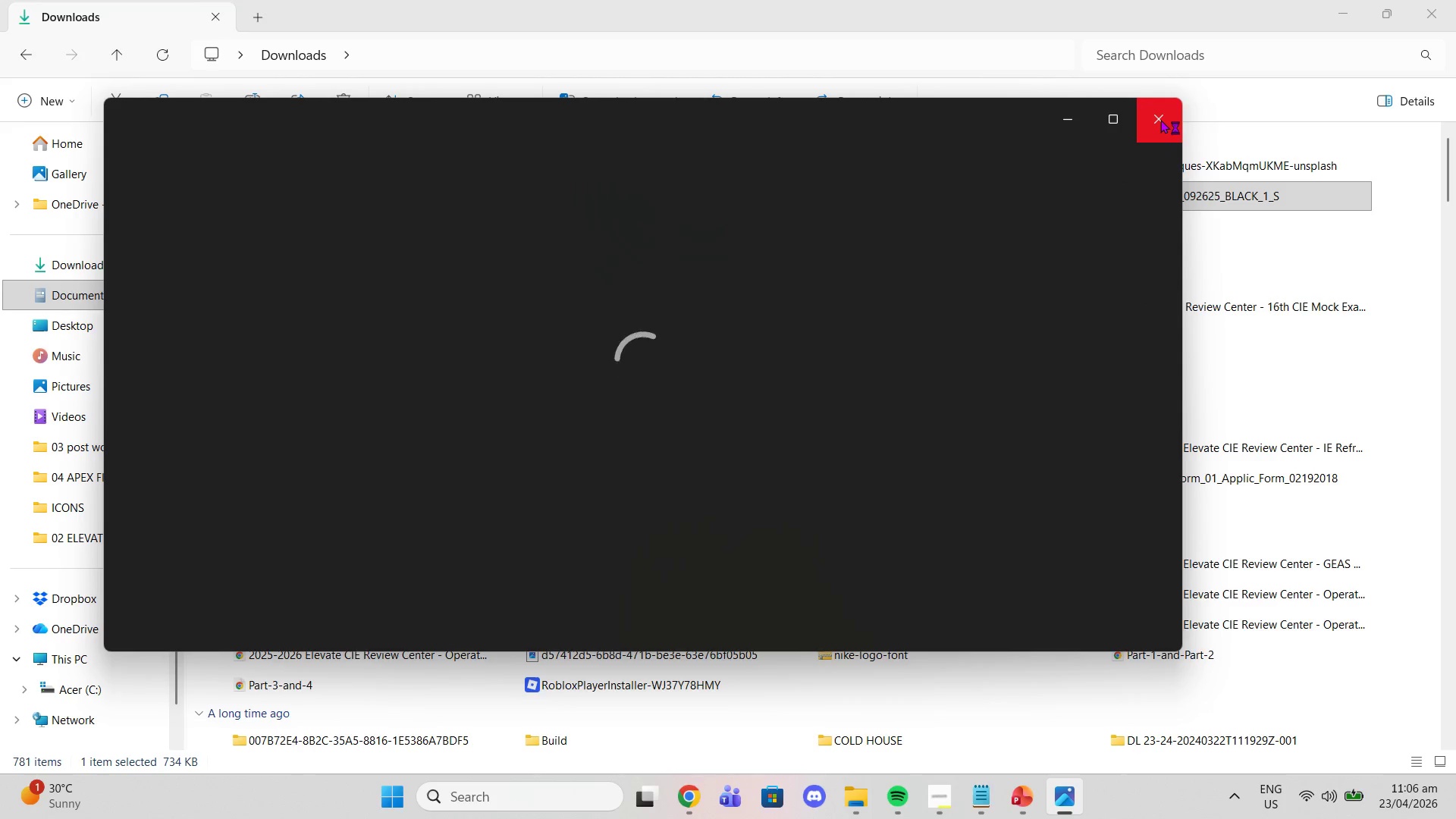 
left_click([1156, 119])
 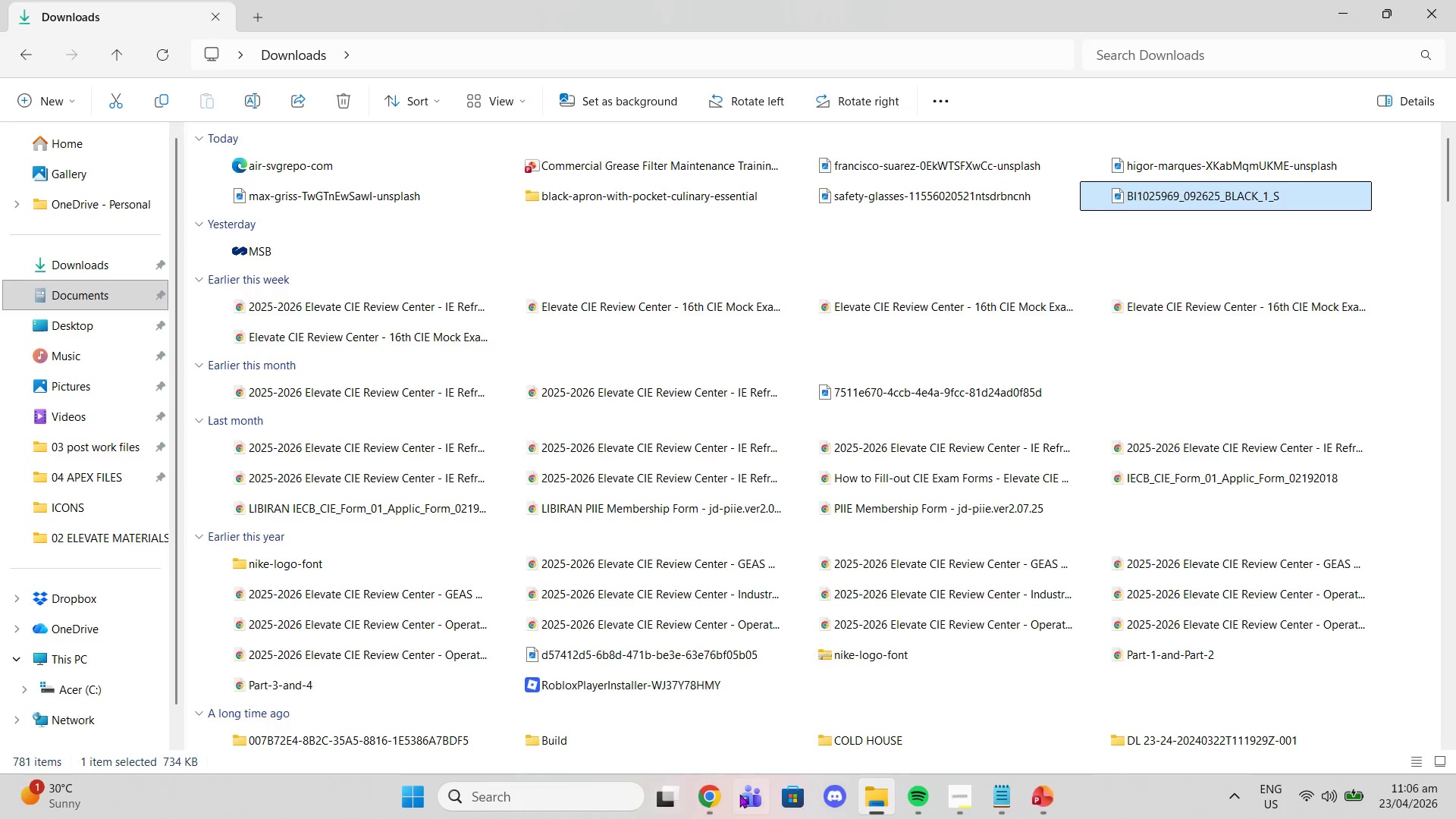 
left_click([716, 794])
 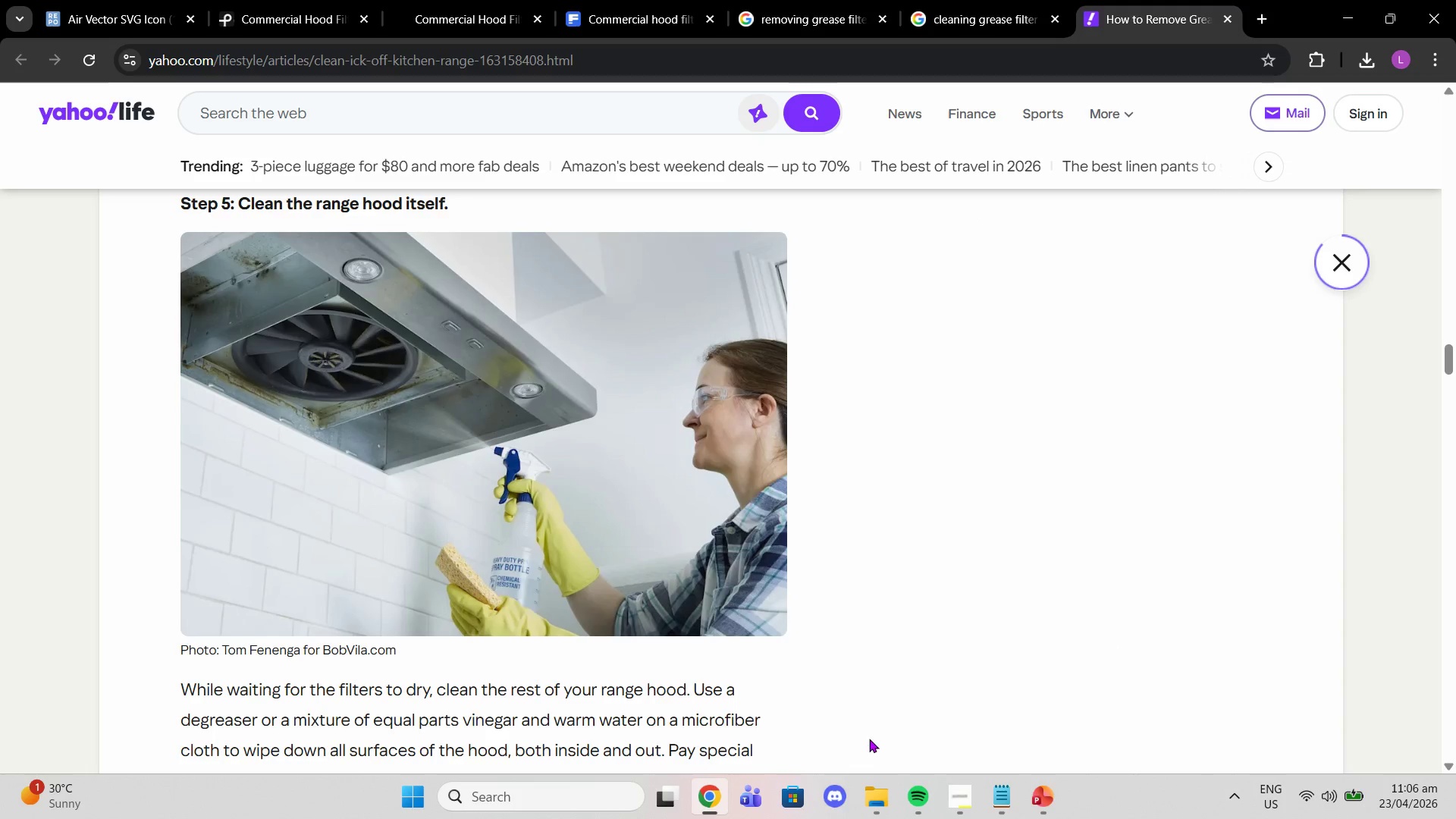 
scroll: coordinate [764, 592], scroll_direction: down, amount: 18.0
 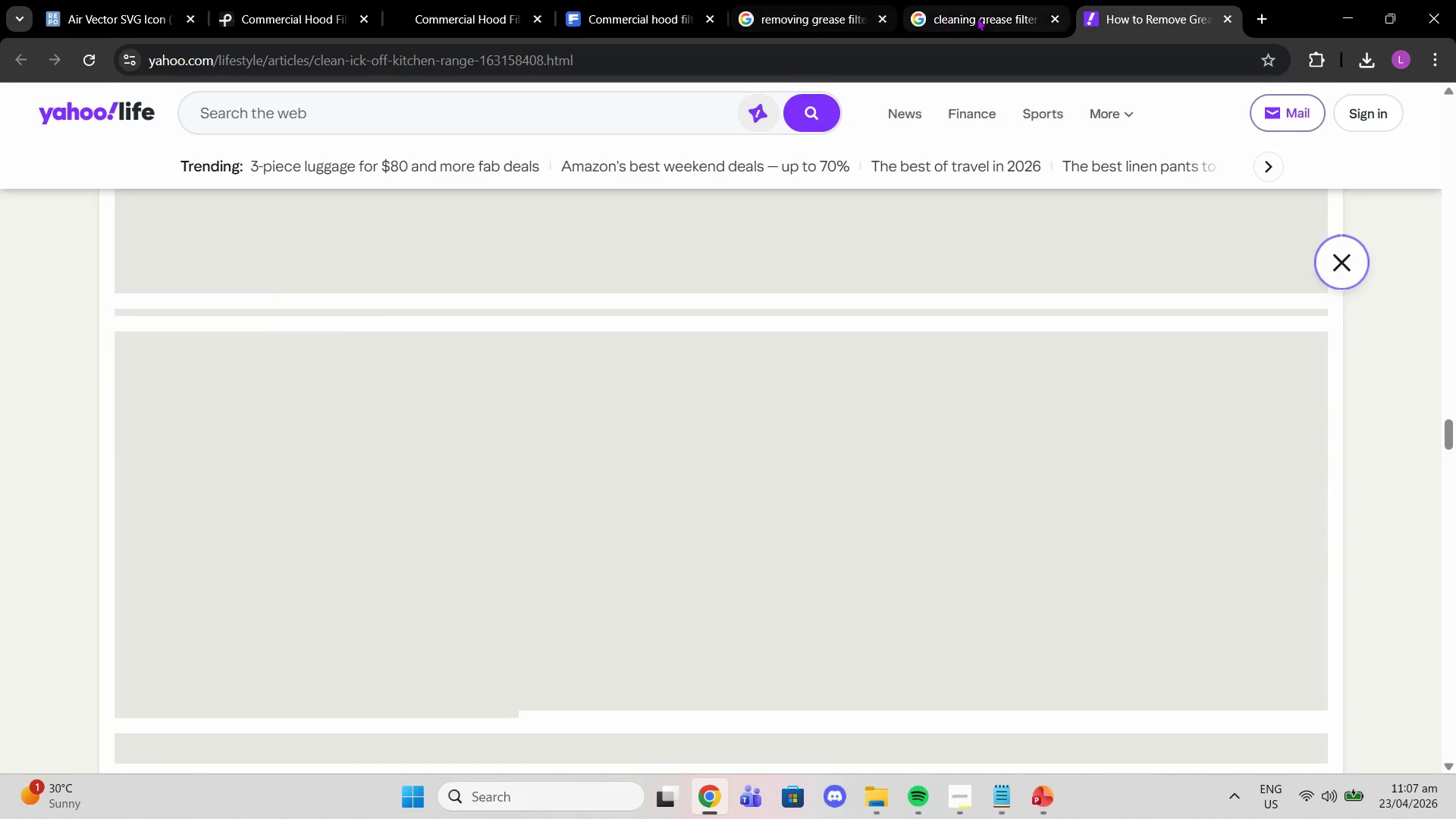 
left_click([765, 22])
 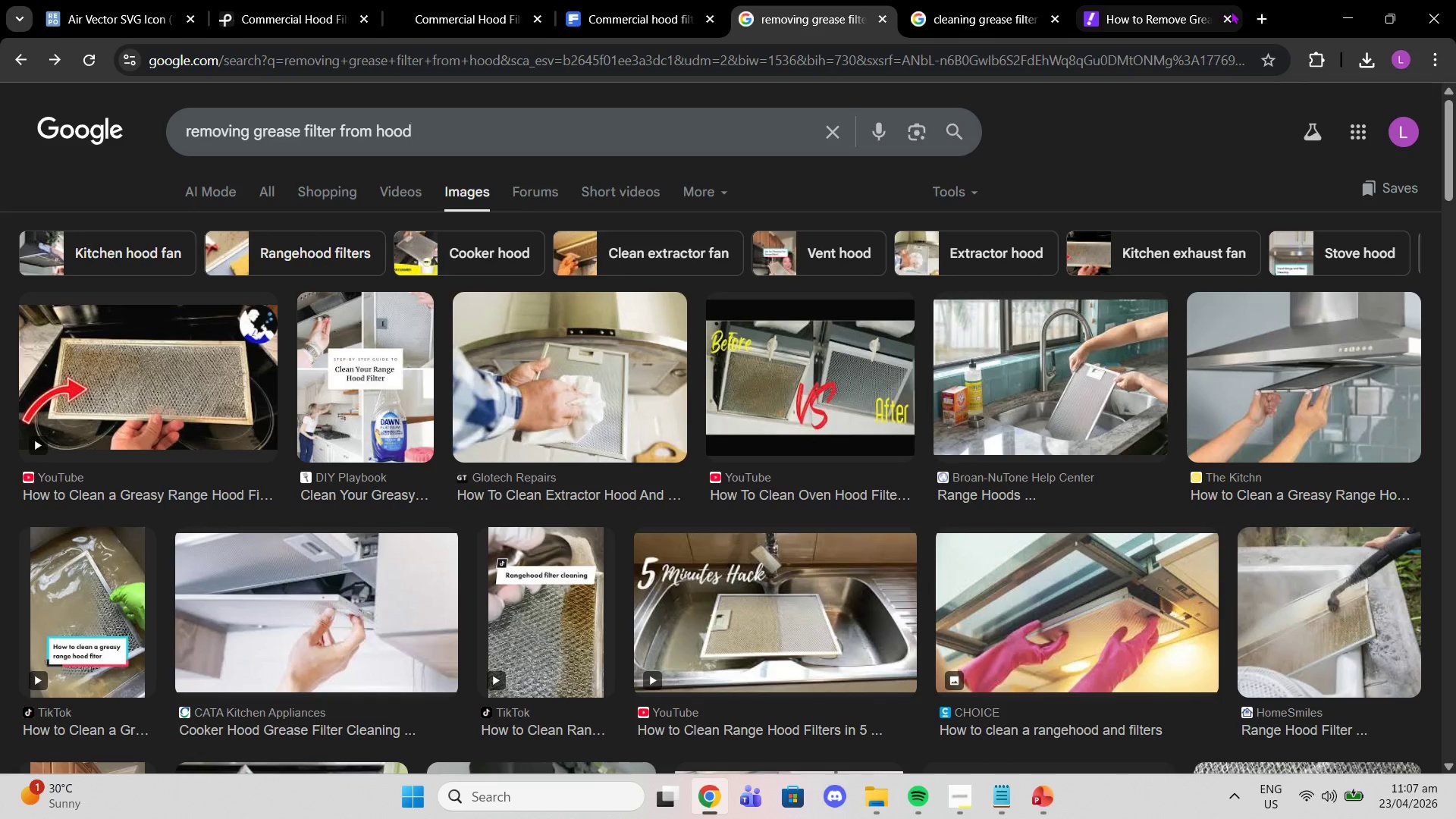 
left_click([1230, 17])
 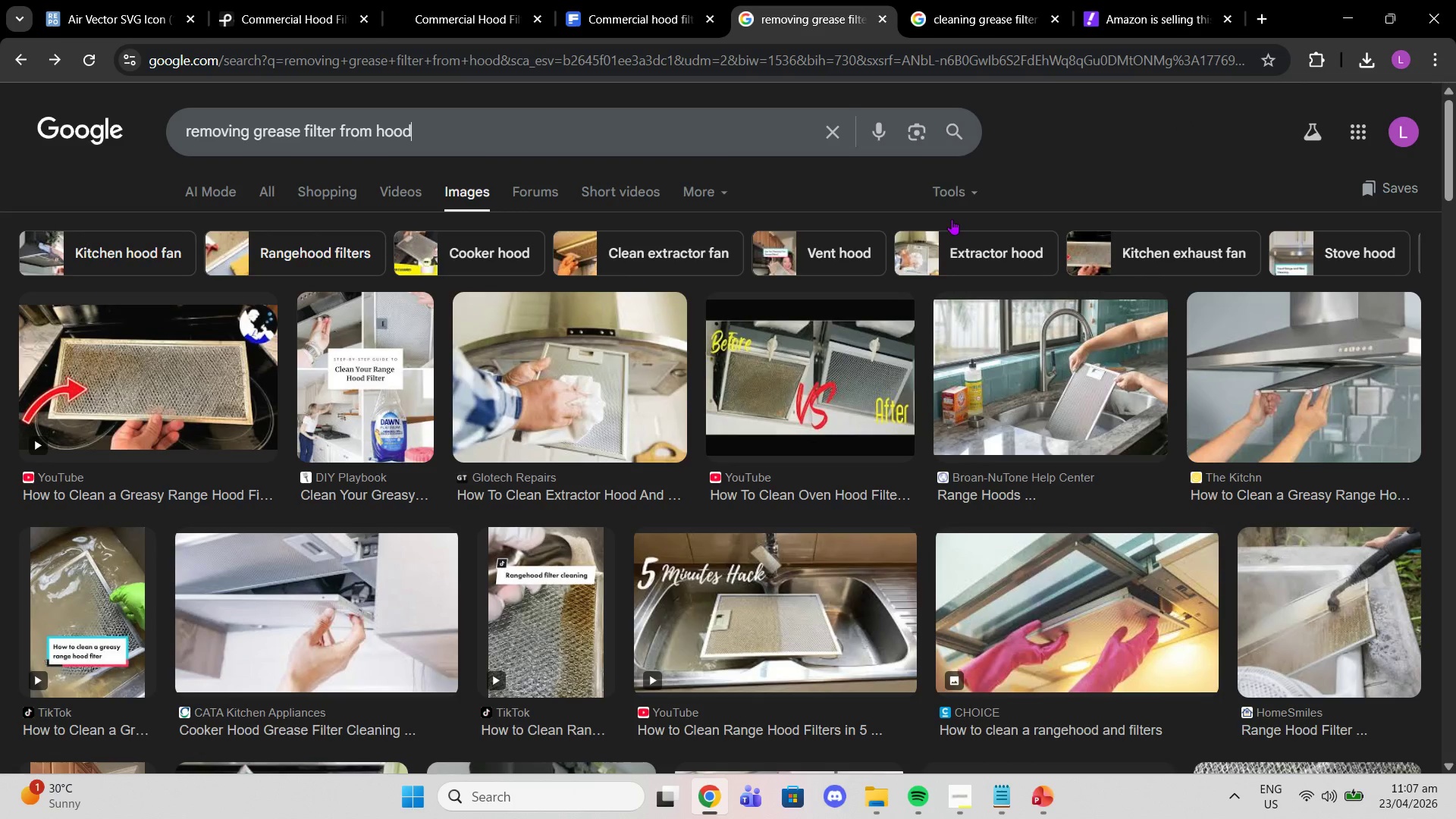 
scroll: coordinate [952, 219], scroll_direction: down, amount: 3.0
 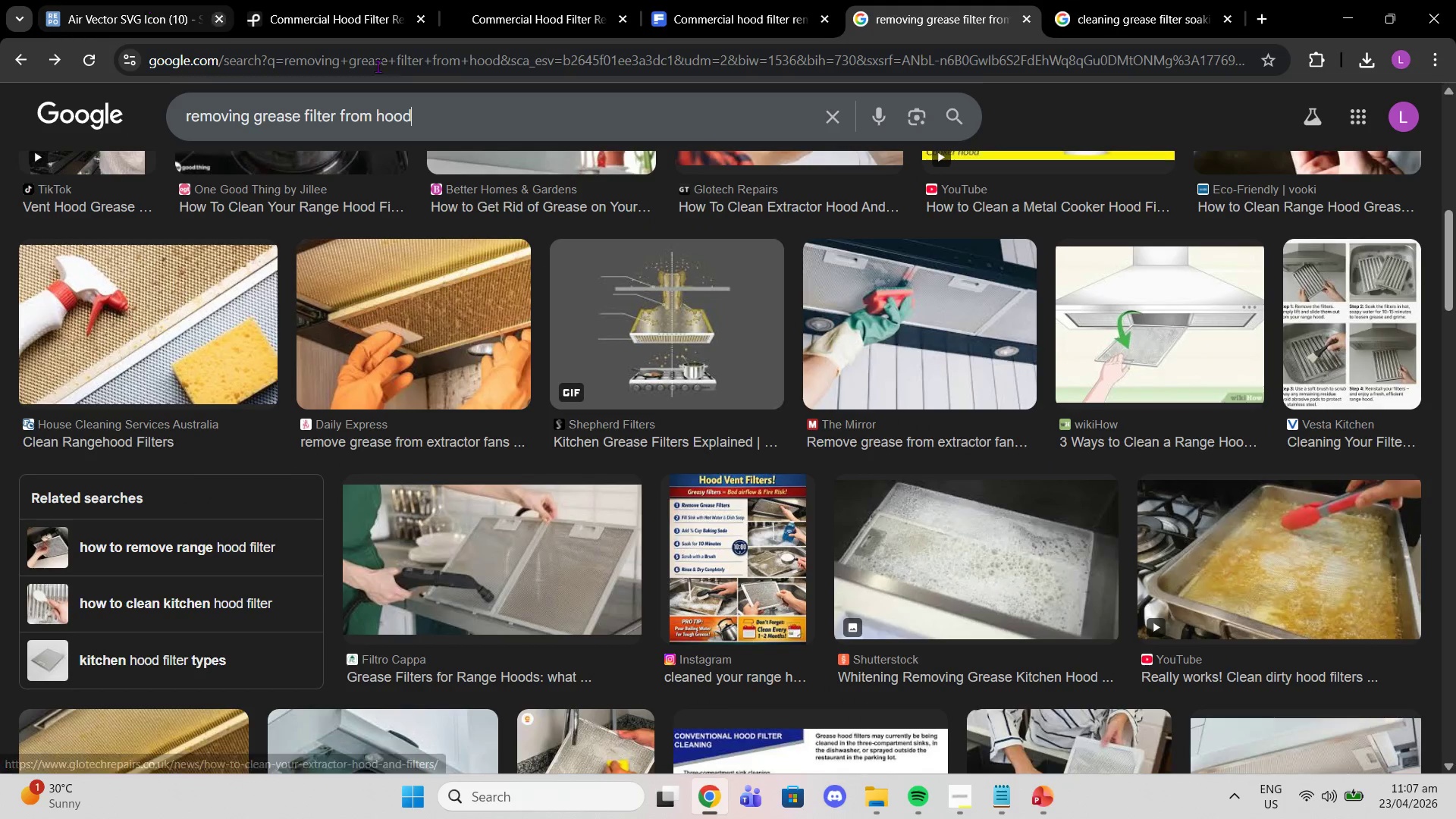 
left_click_drag(start_coordinate=[446, 115], to_coordinate=[416, 136])
 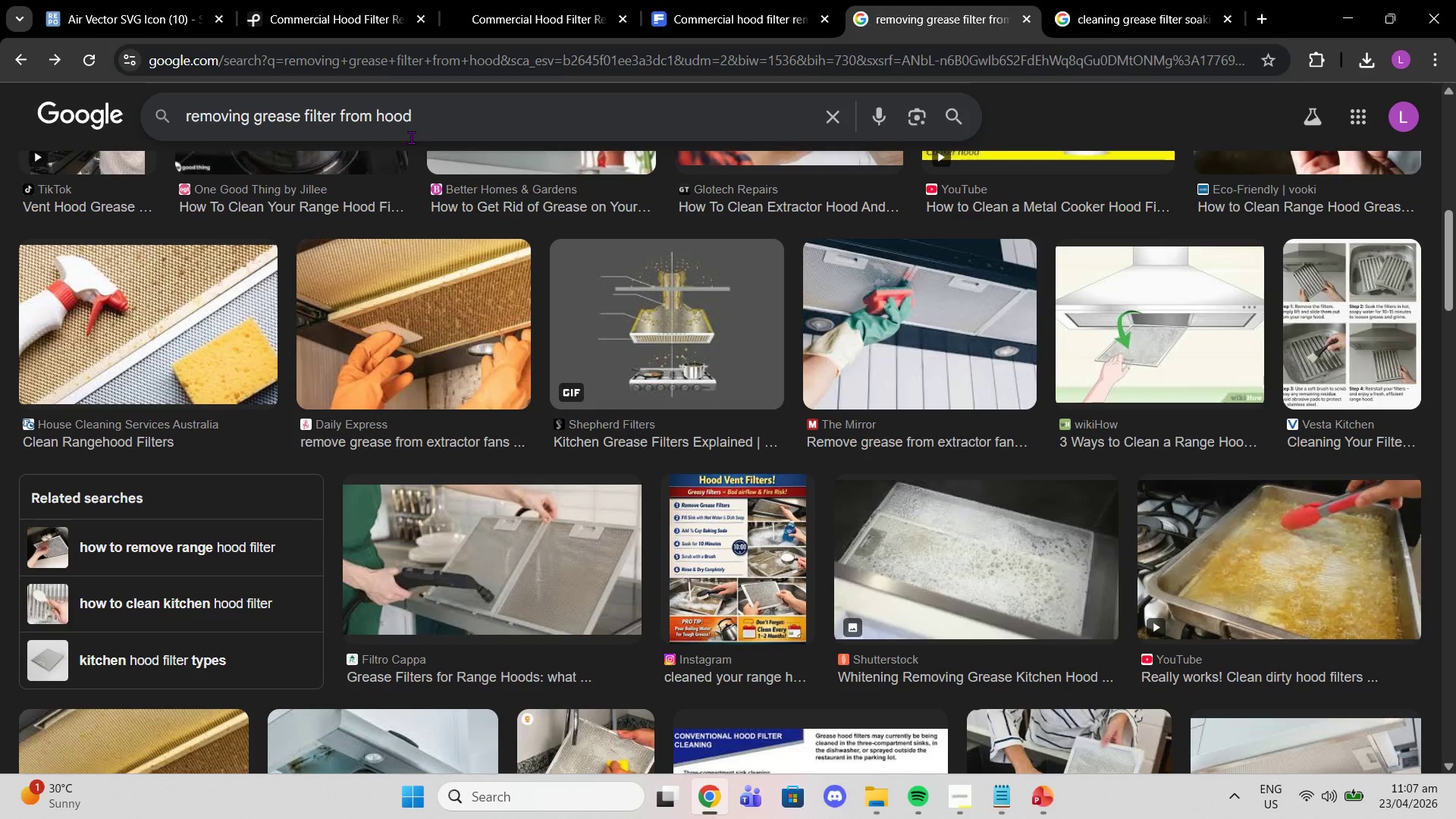 
type( restaurant)
 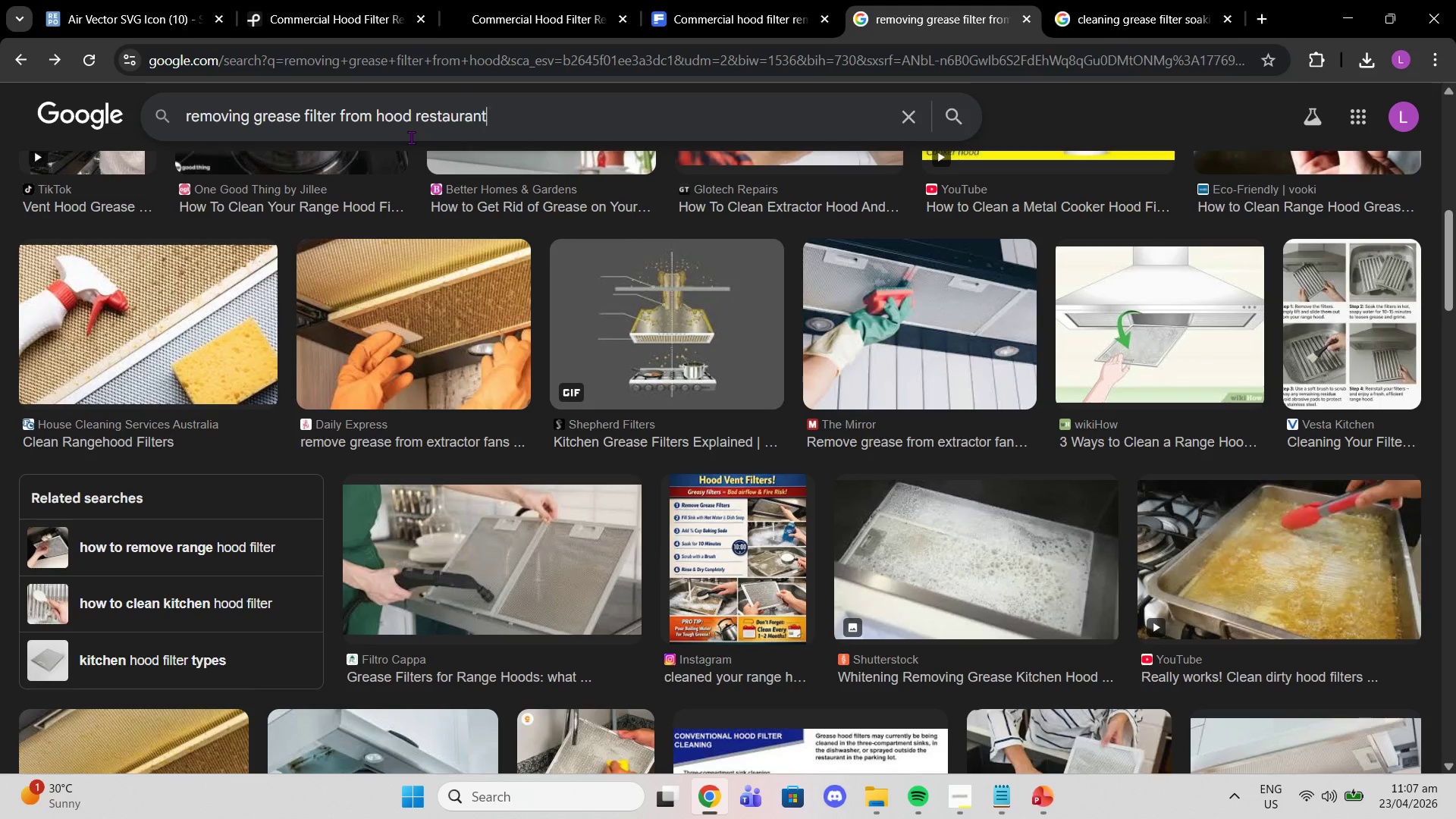 
key(Enter)
 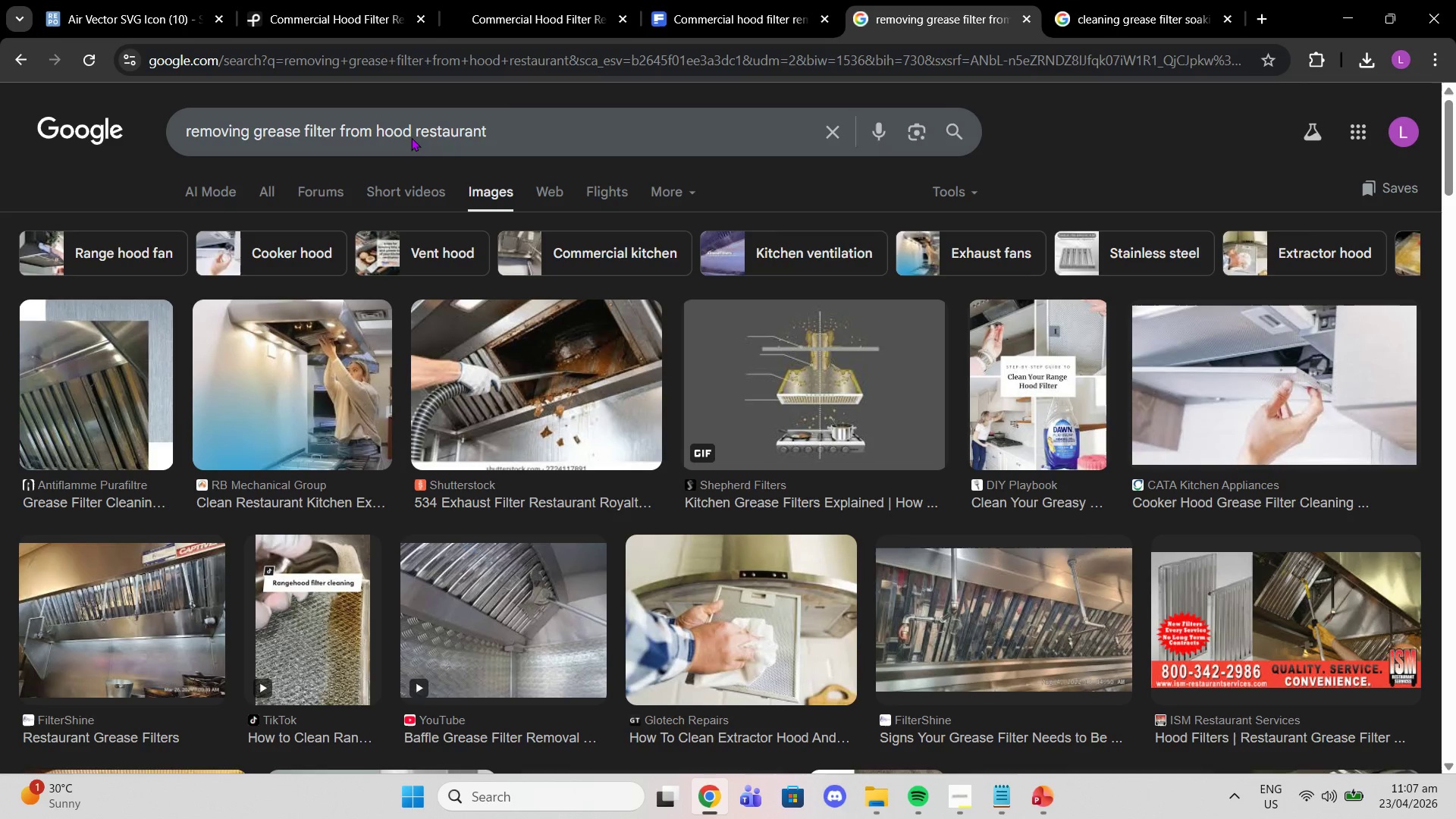 
left_click_drag(start_coordinate=[545, 137], to_coordinate=[0, 152])
 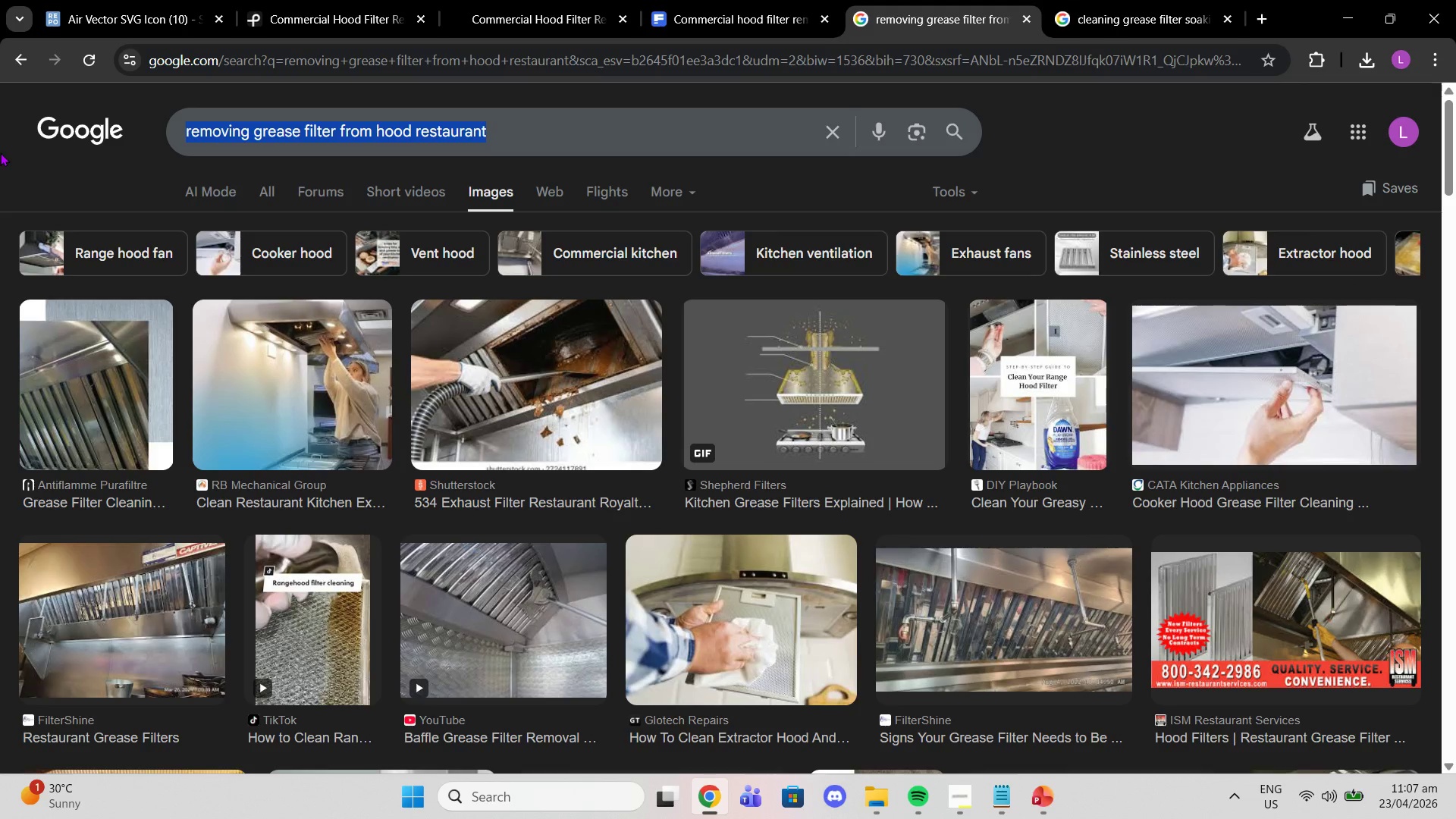 
type(cleaning grease filter restaurant setting)
 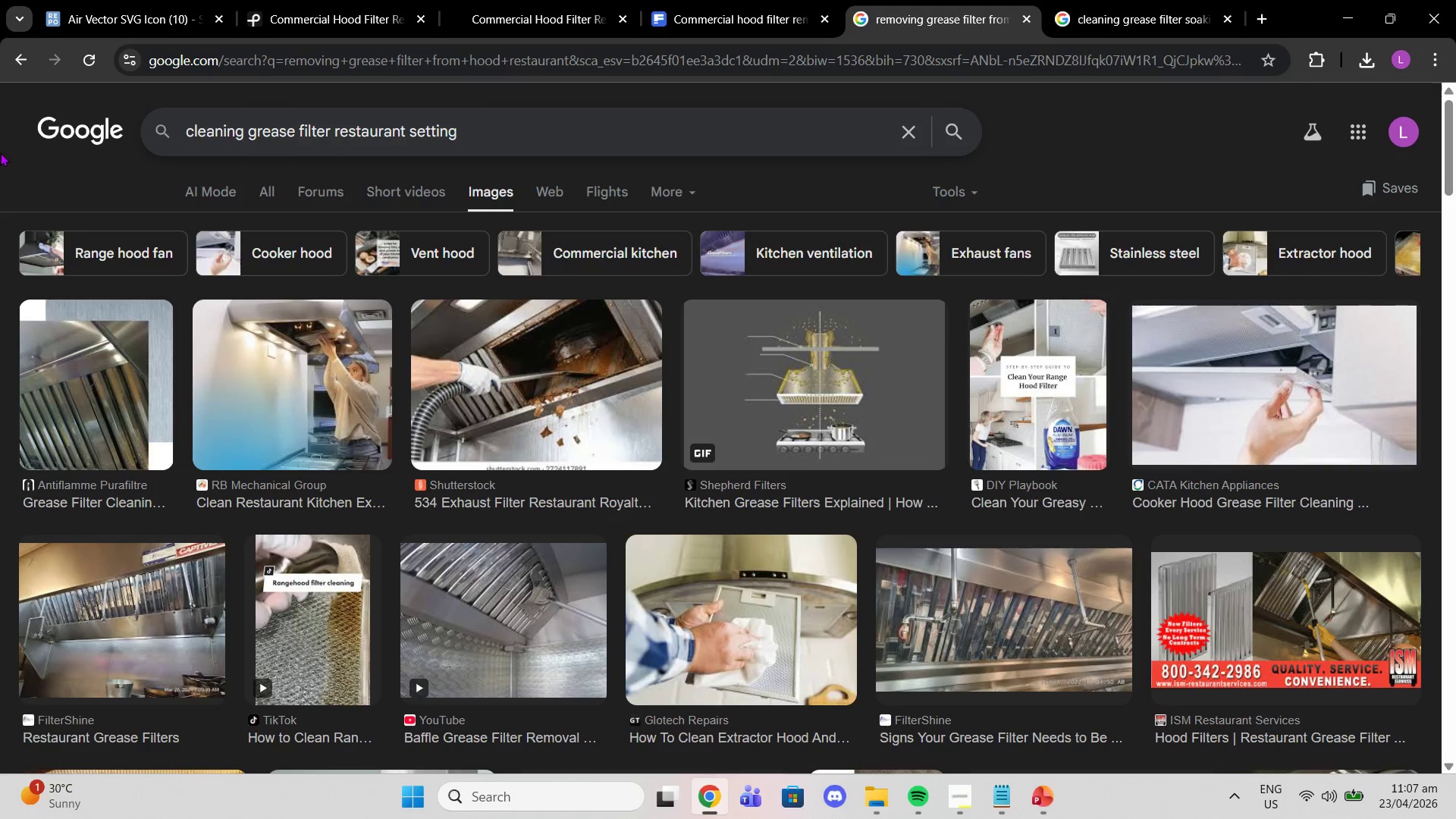 
key(Enter)
 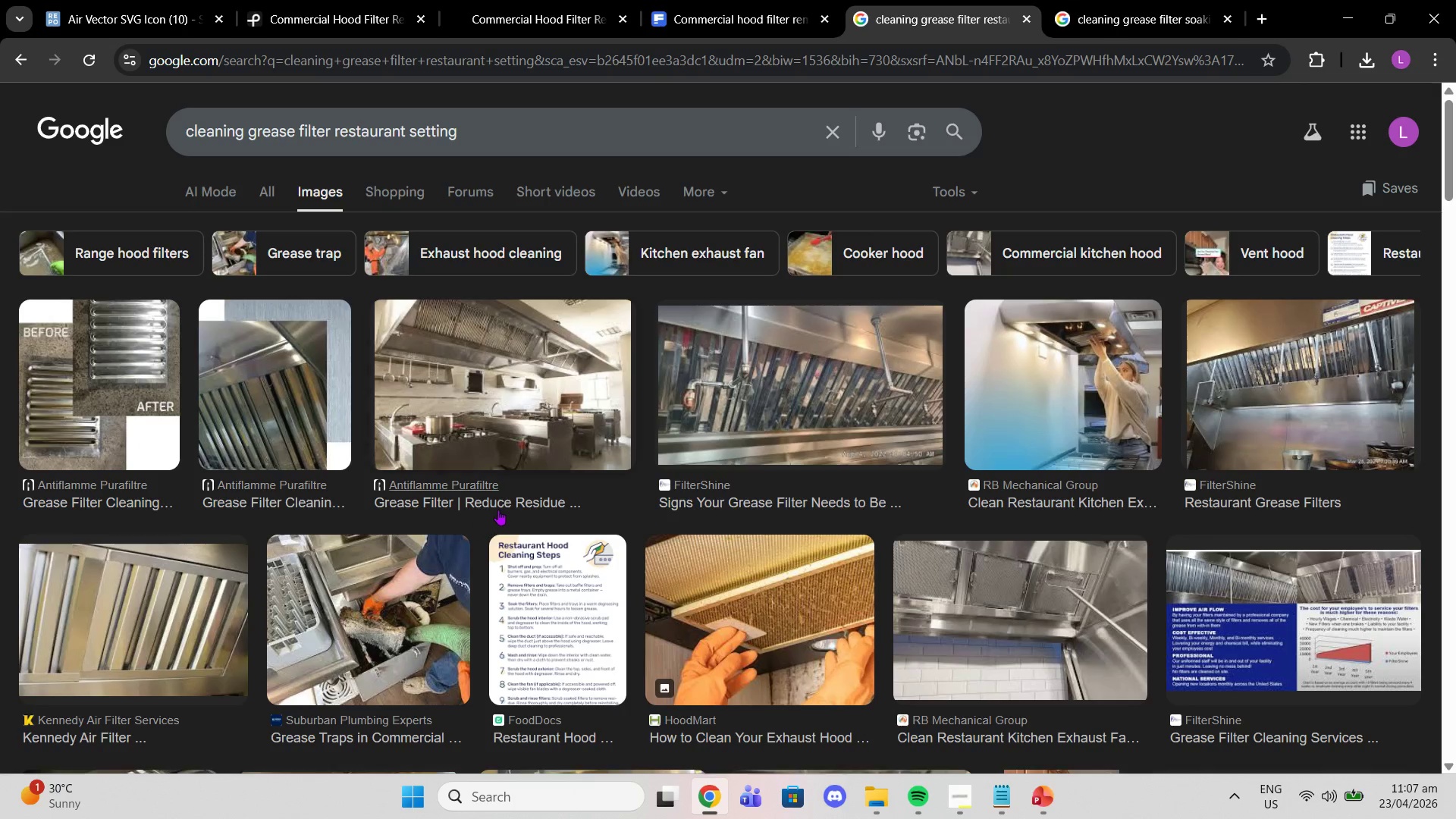 
scroll: coordinate [800, 513], scroll_direction: down, amount: 2.0
 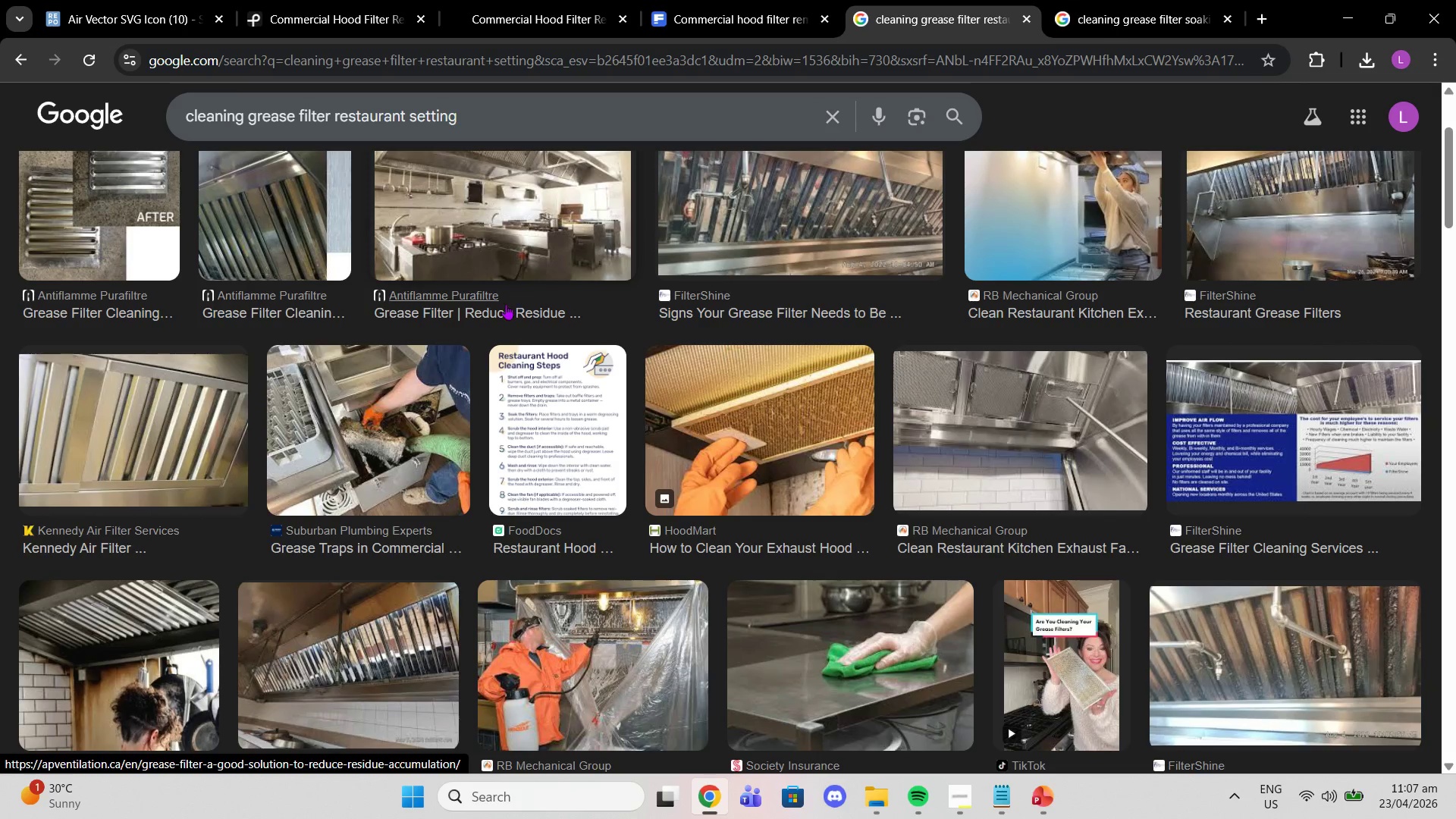 
left_click([507, 306])
 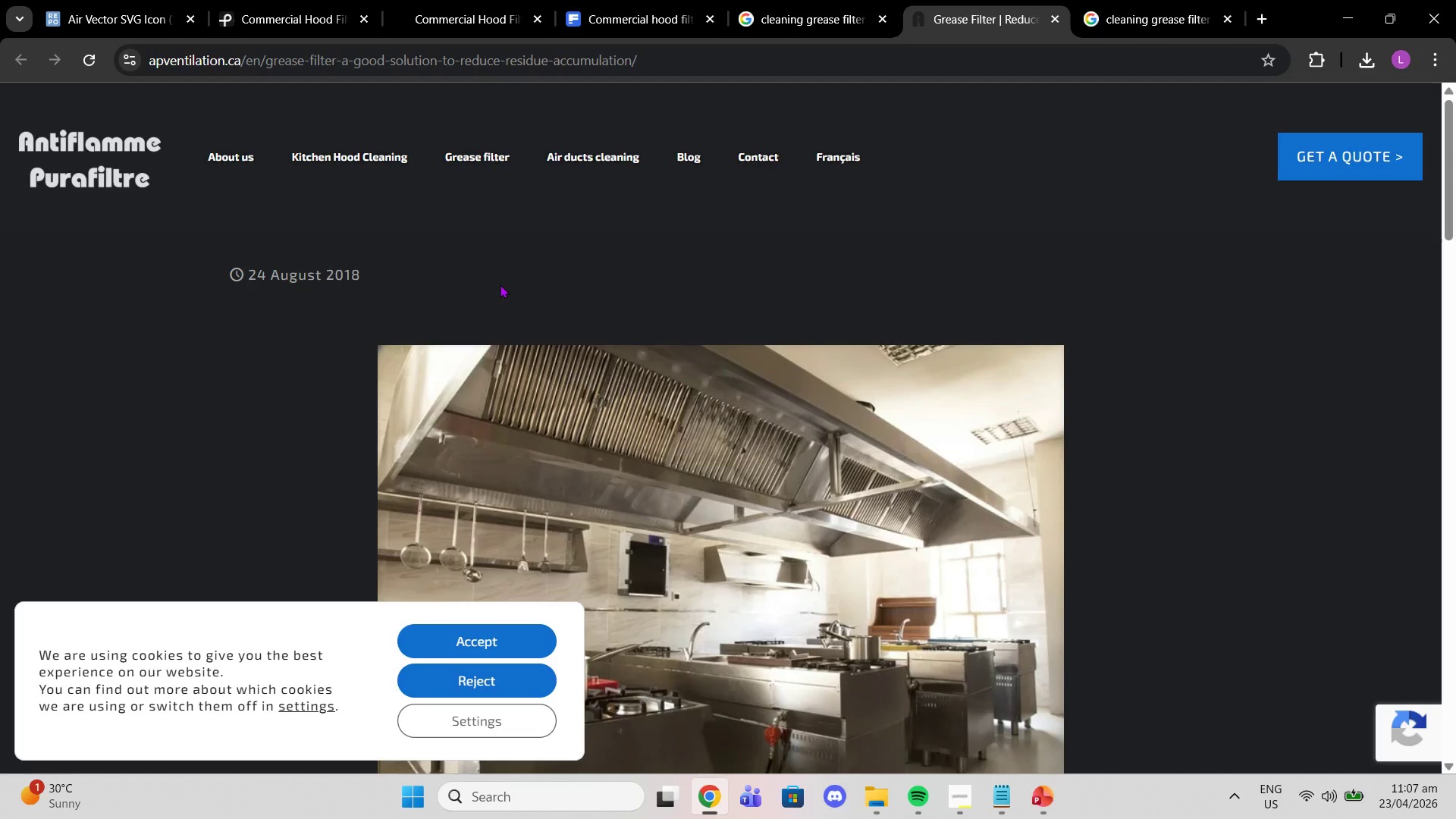 
wait(18.39)
 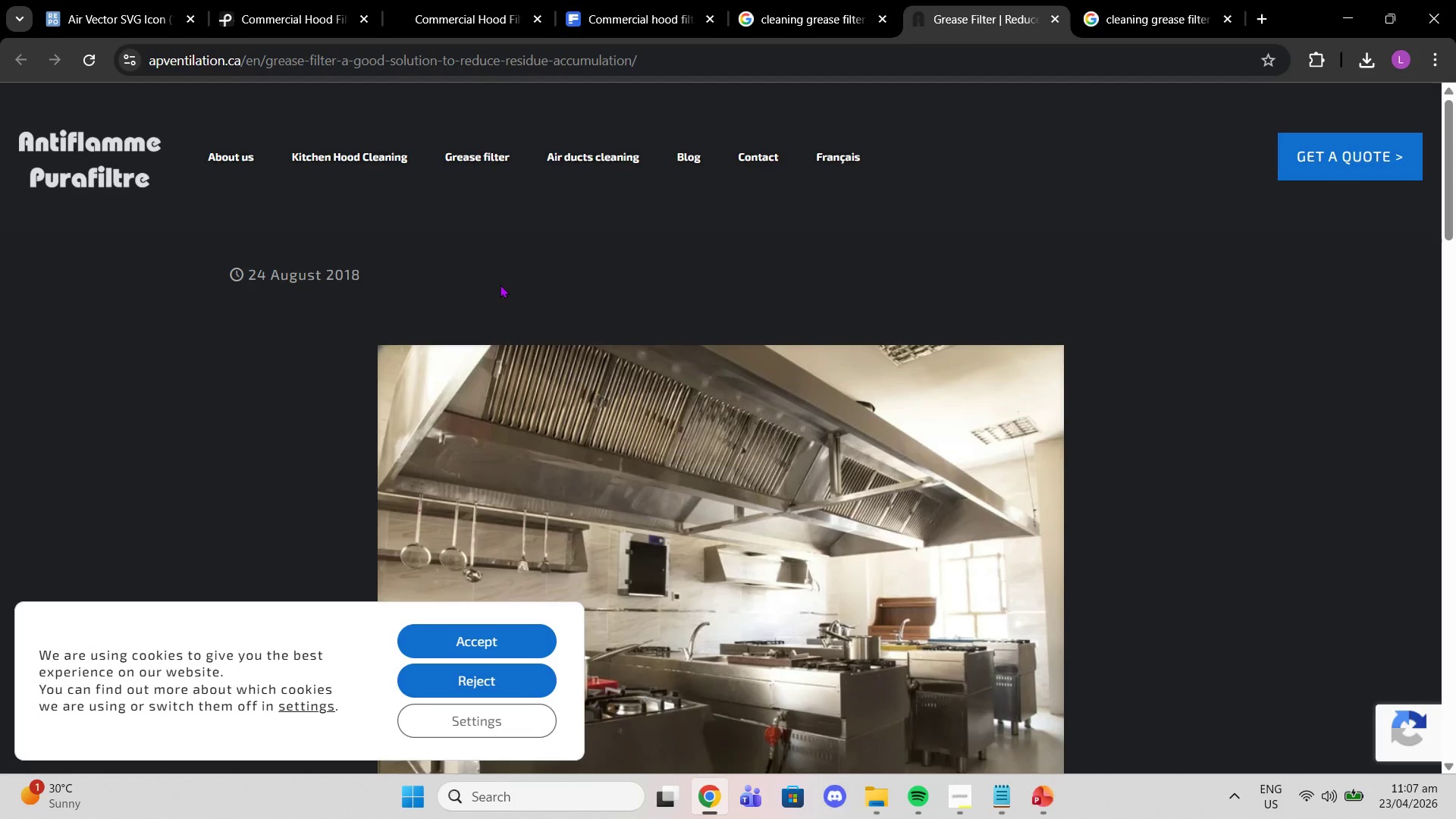 
scroll: coordinate [730, 644], scroll_direction: down, amount: 30.0
 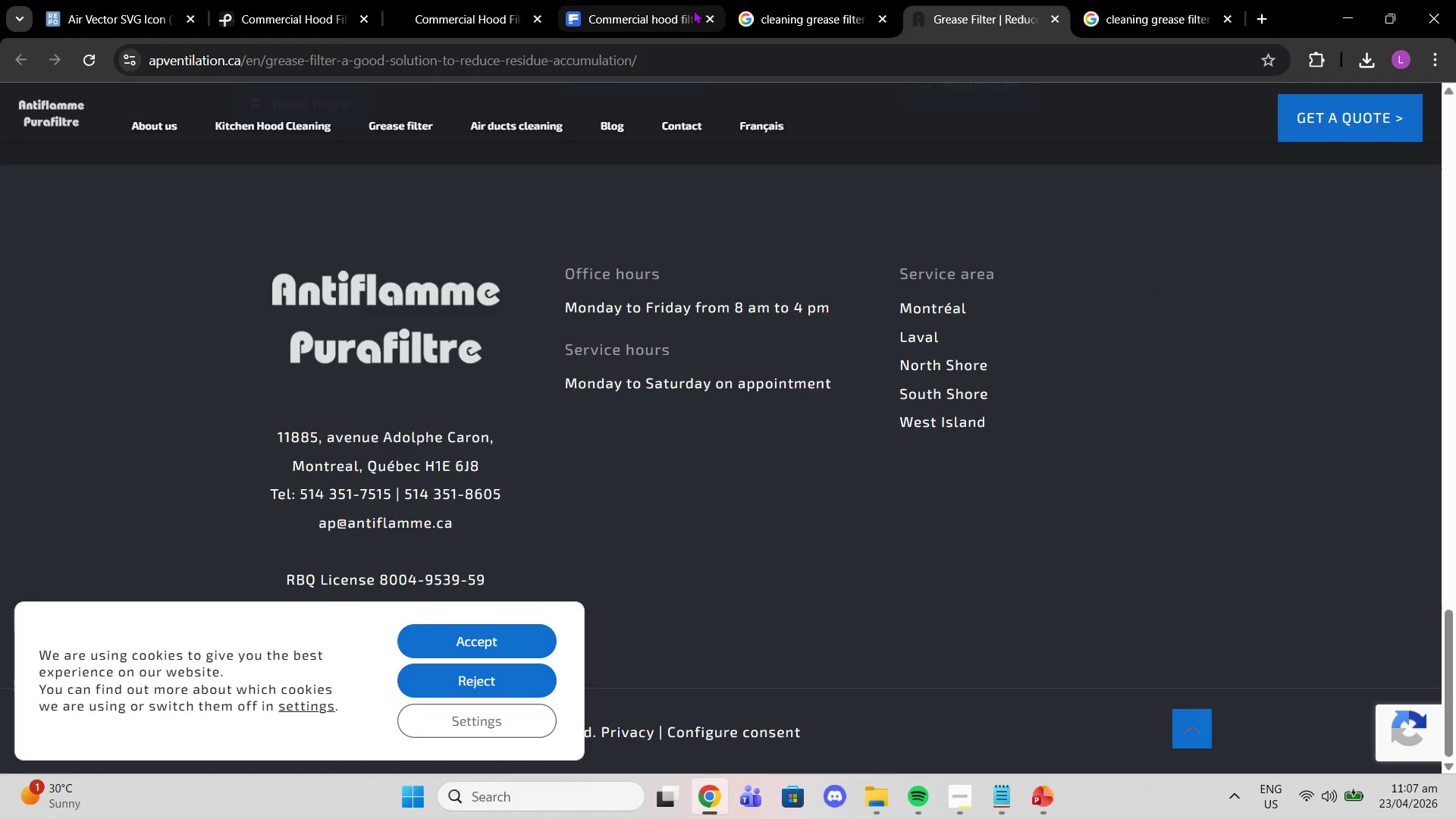 
left_click([657, 15])
 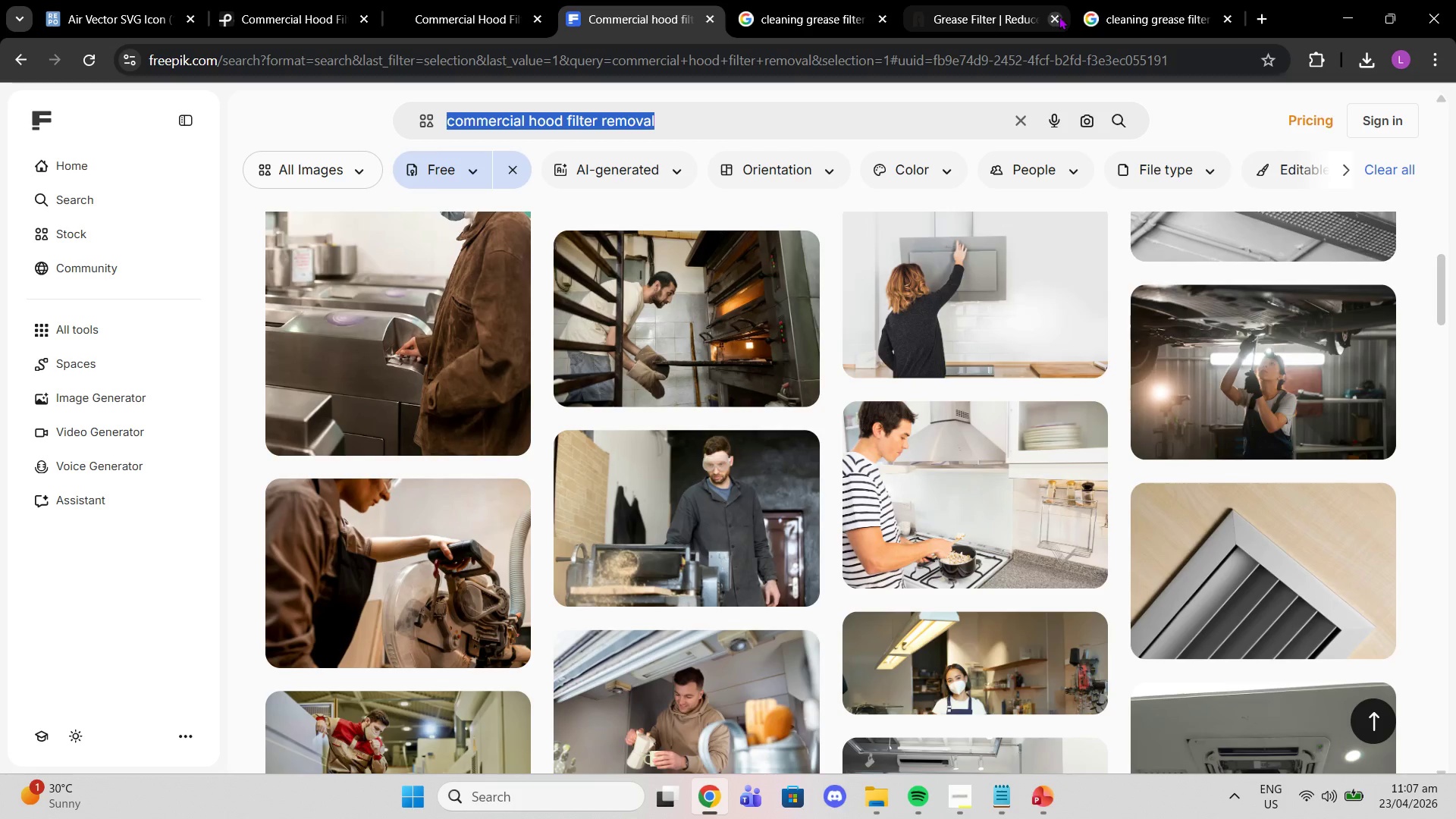 
left_click([1059, 17])
 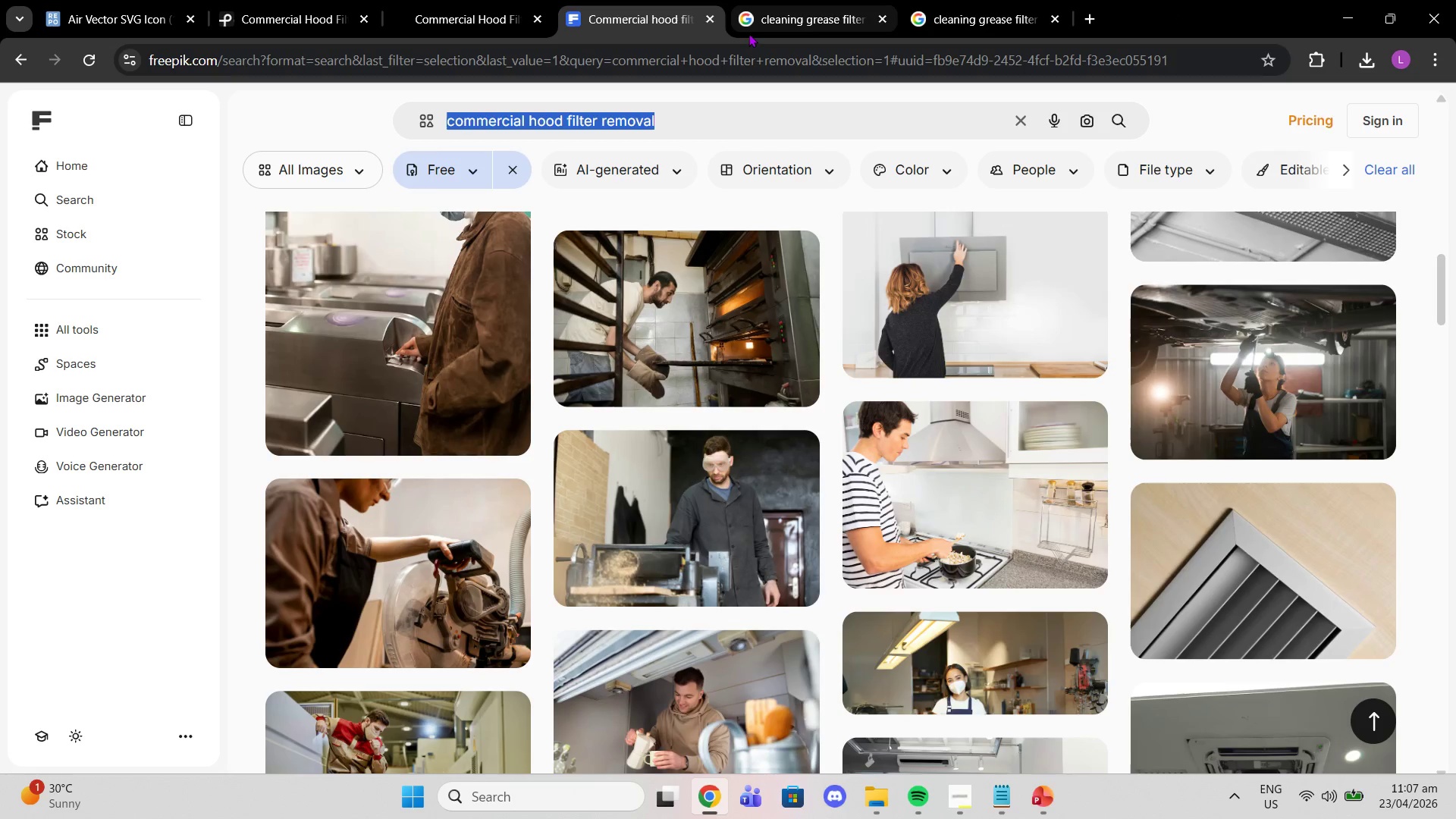 
left_click([755, 14])
 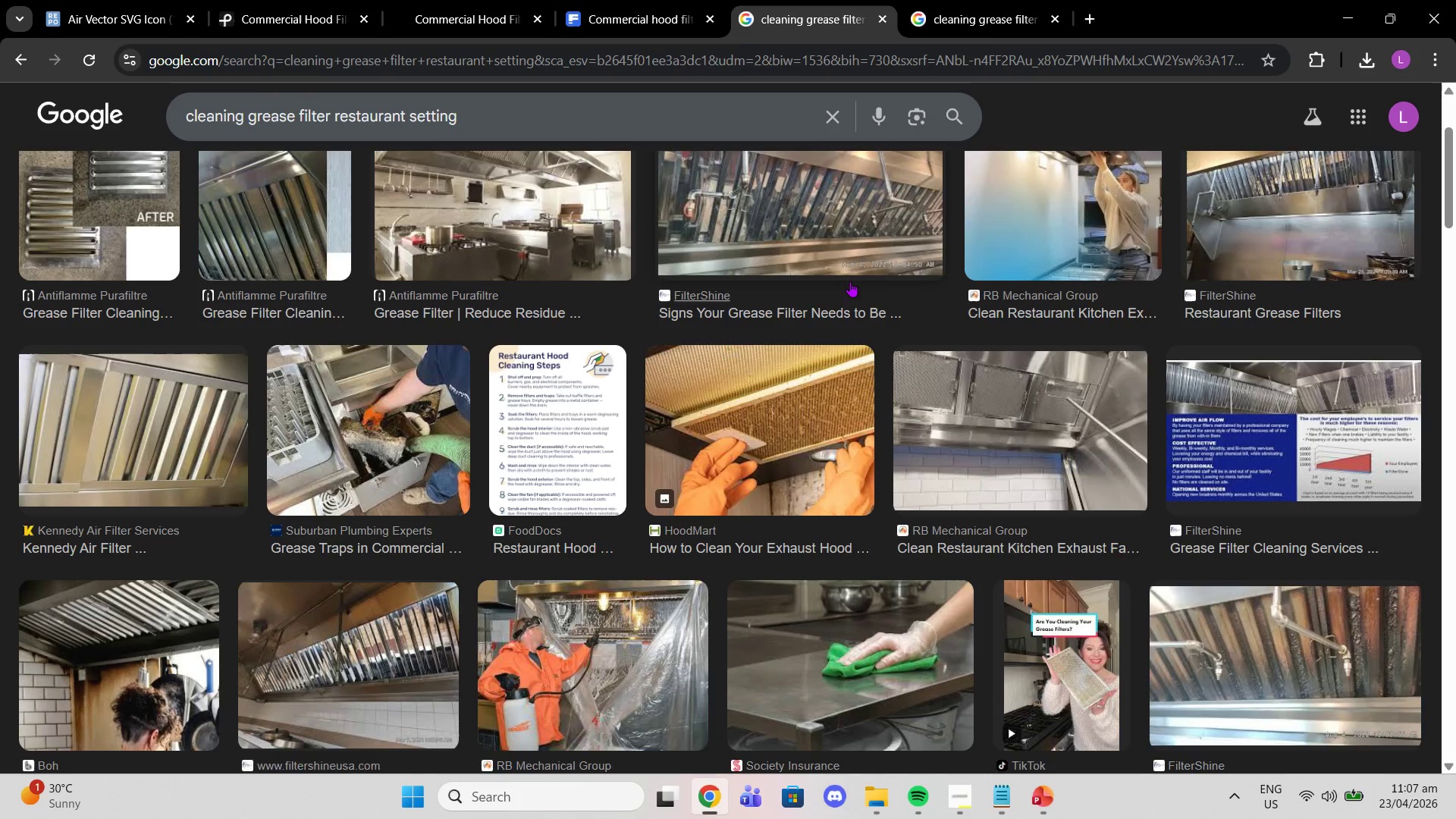 
scroll: coordinate [857, 311], scroll_direction: down, amount: 6.0
 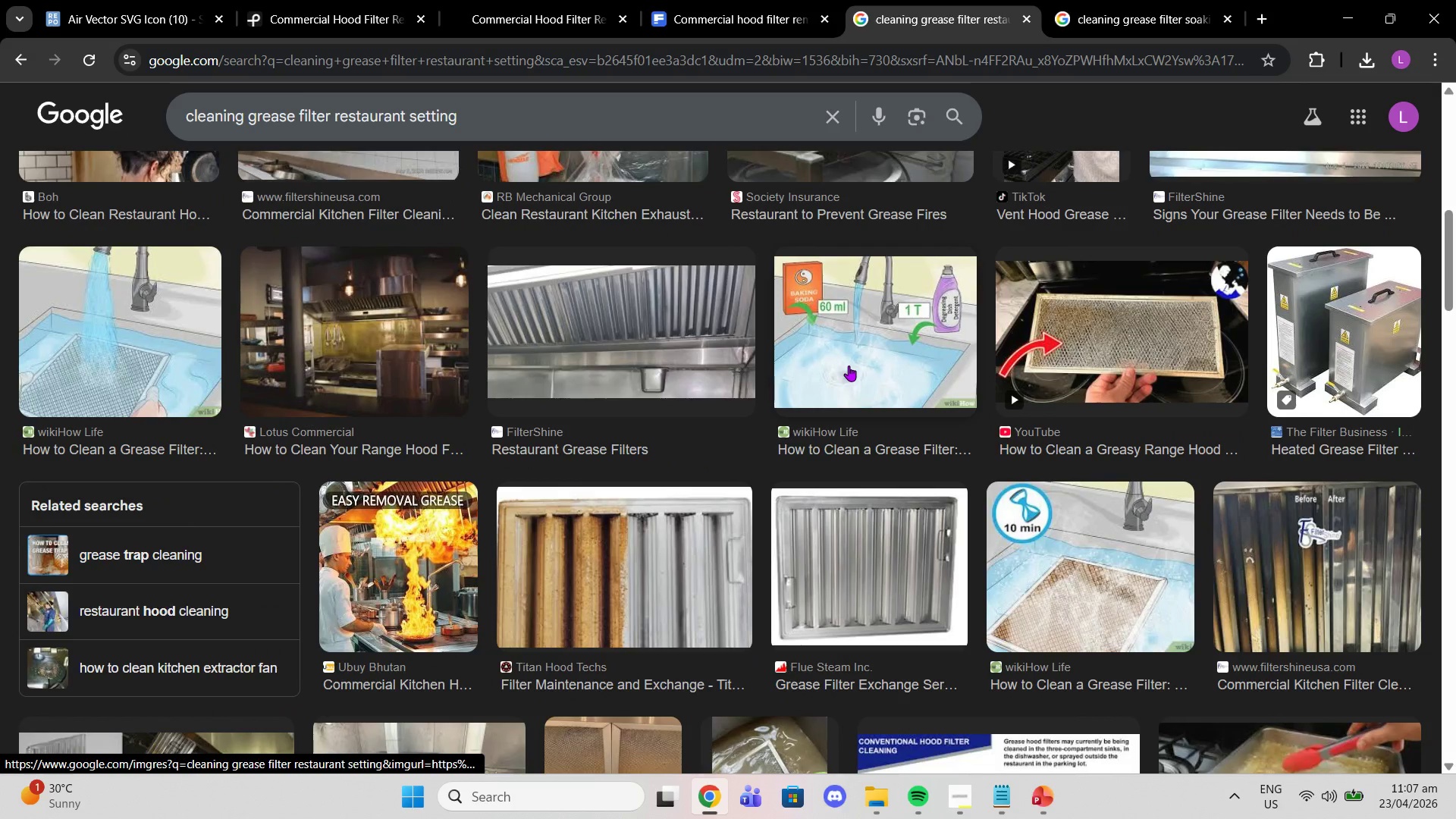 
scroll: coordinate [852, 363], scroll_direction: up, amount: 4.0
 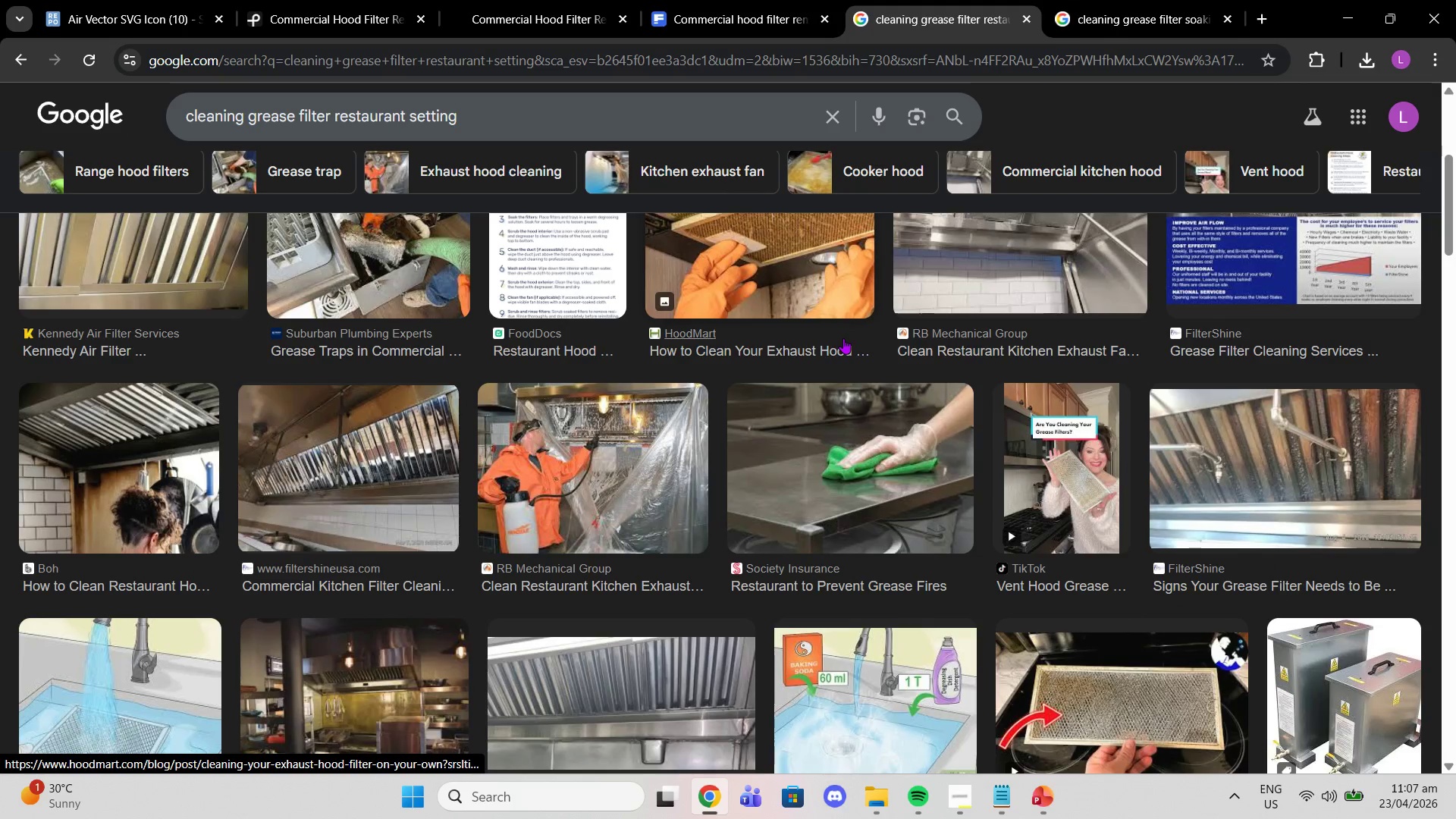 
left_click([843, 338])
 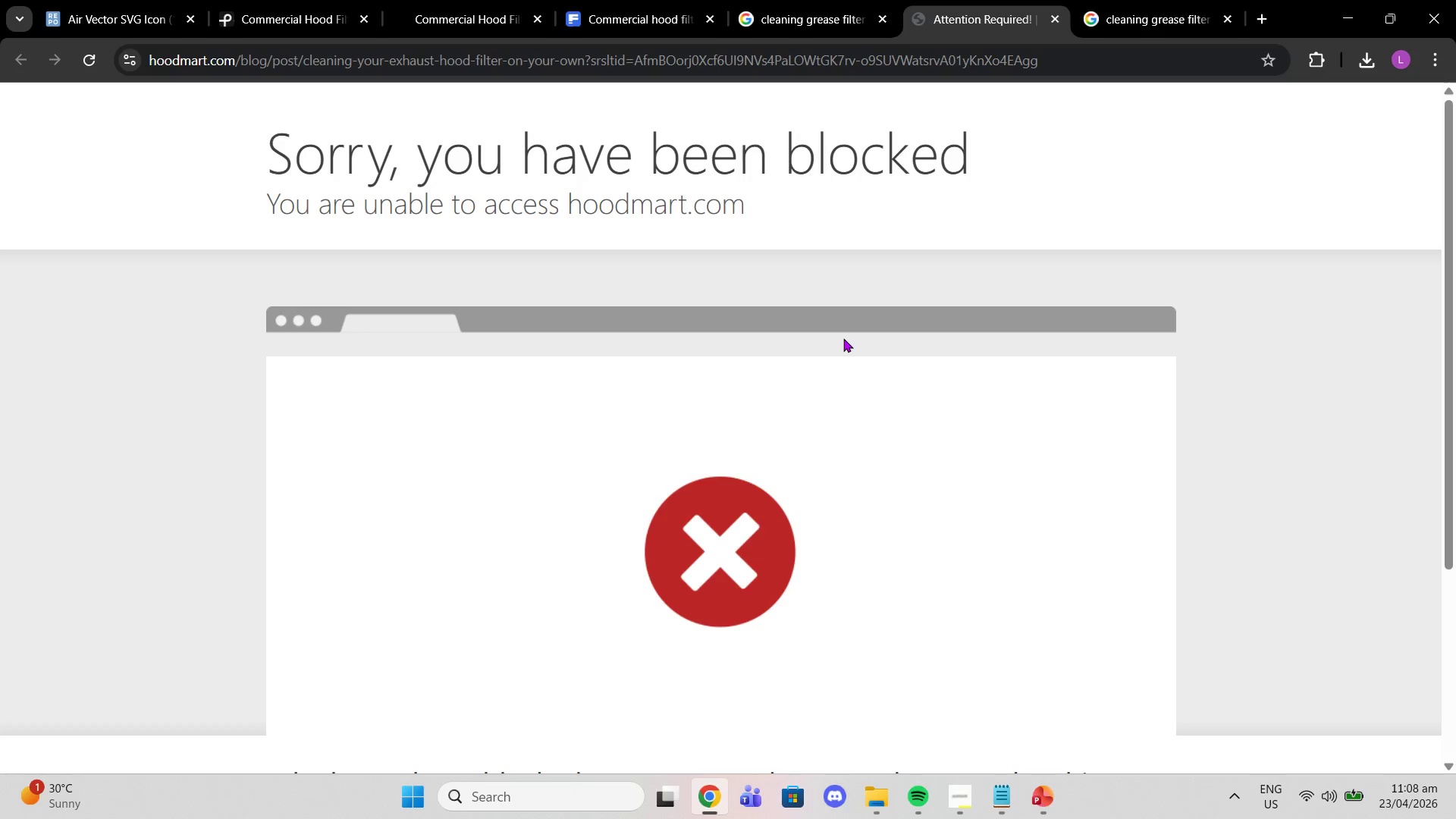 
wait(8.3)
 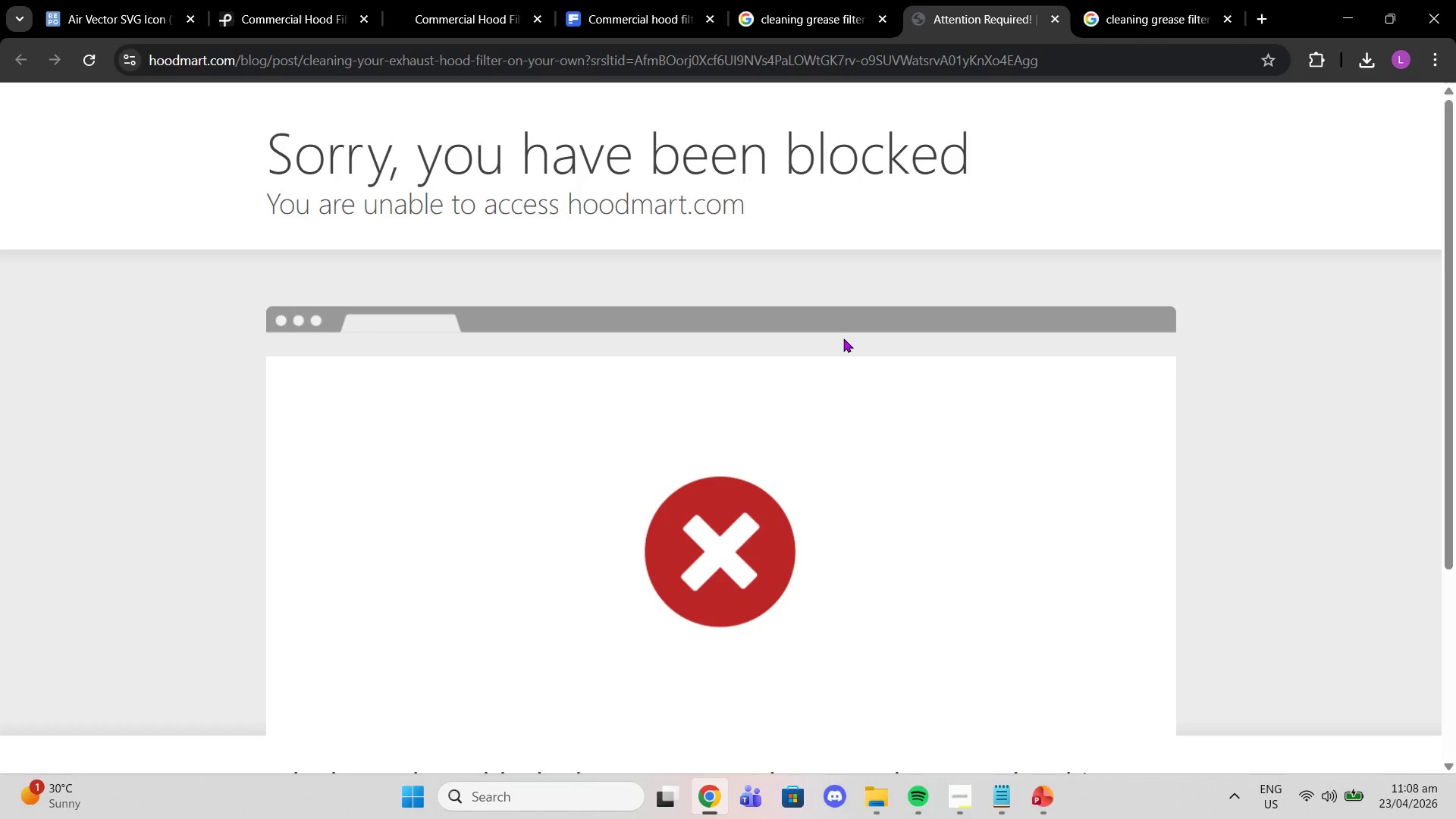 
left_click([848, 7])
 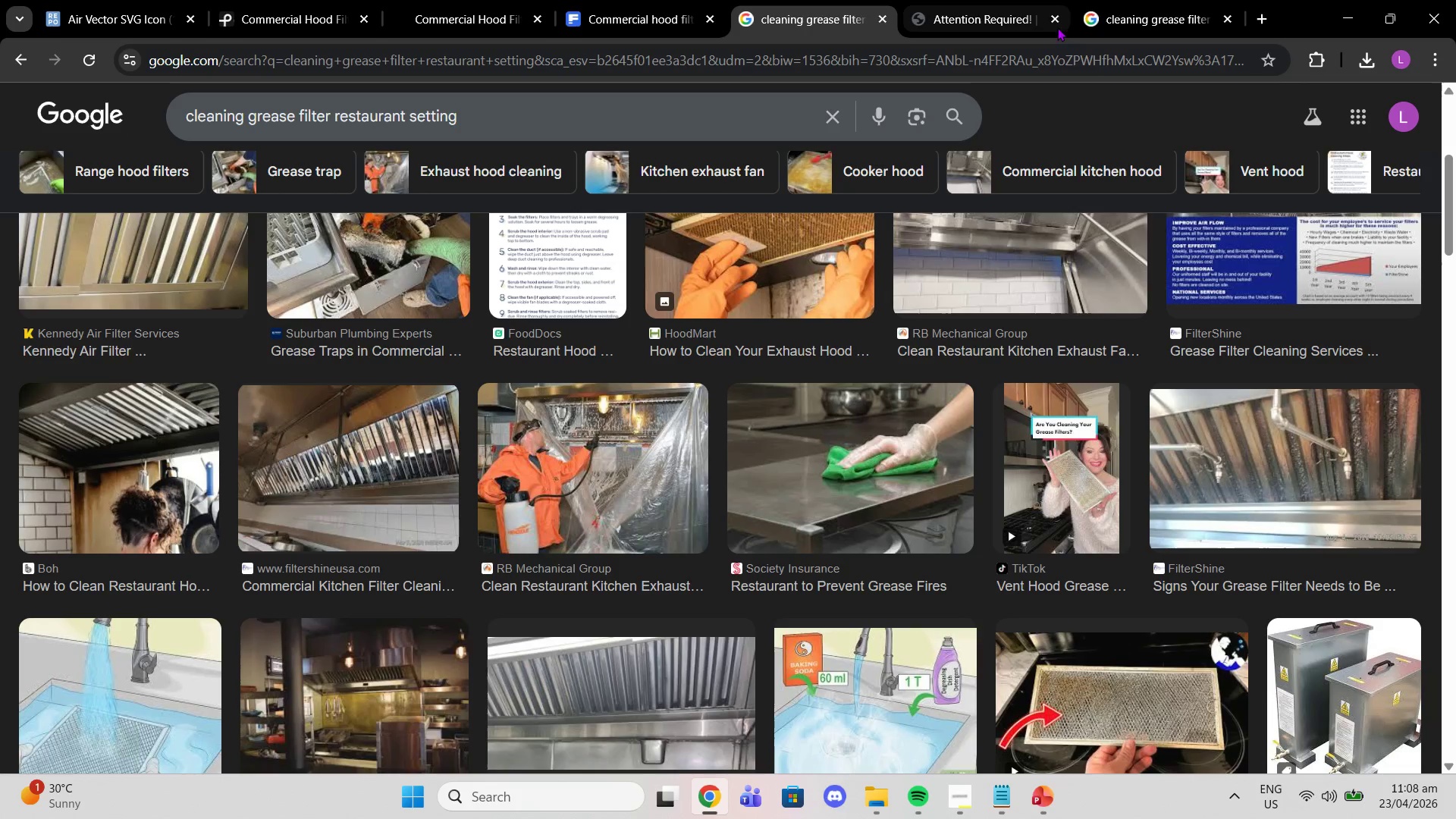 
left_click([1053, 24])
 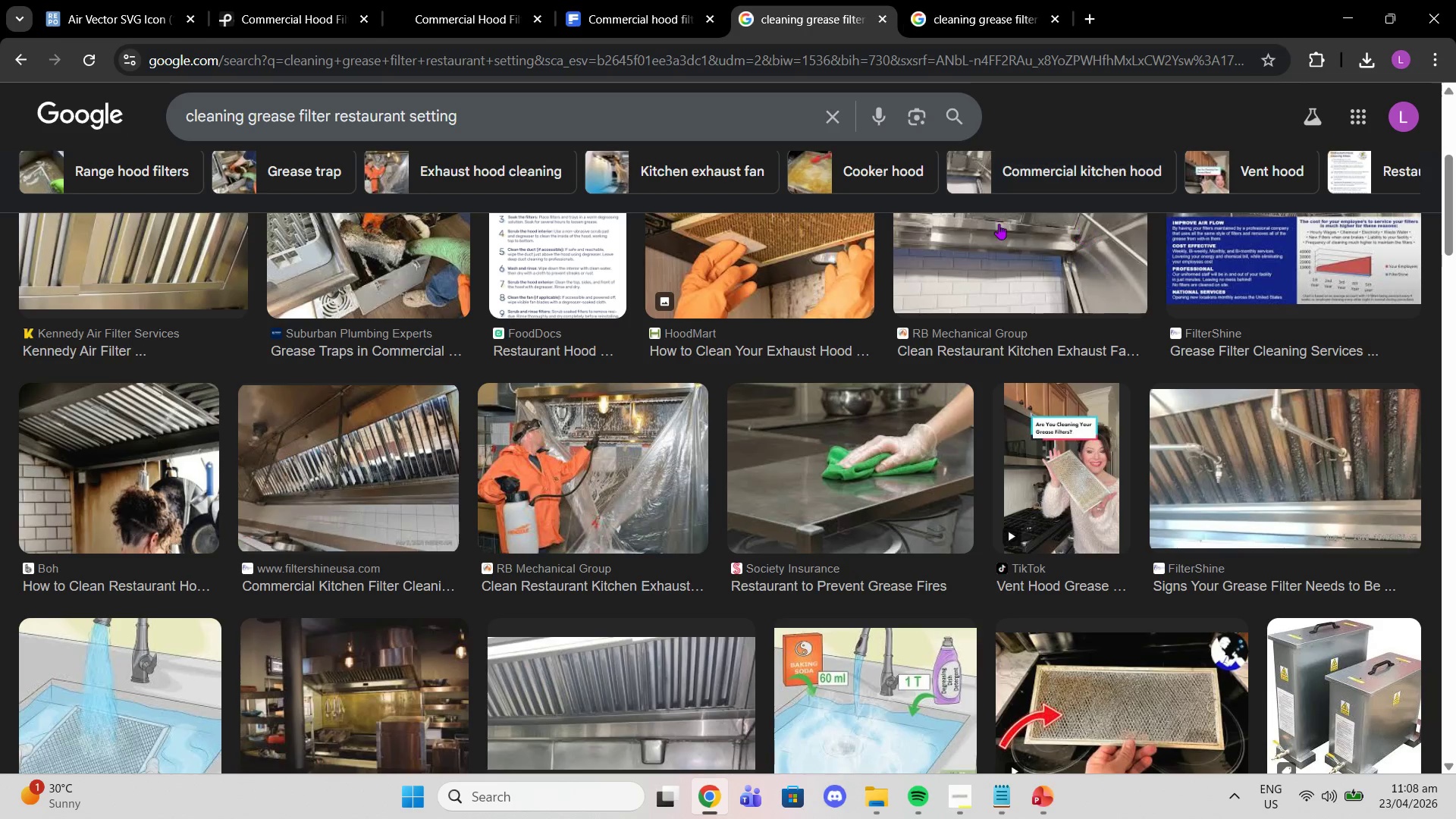 
scroll: coordinate [1153, 391], scroll_direction: up, amount: 4.0
 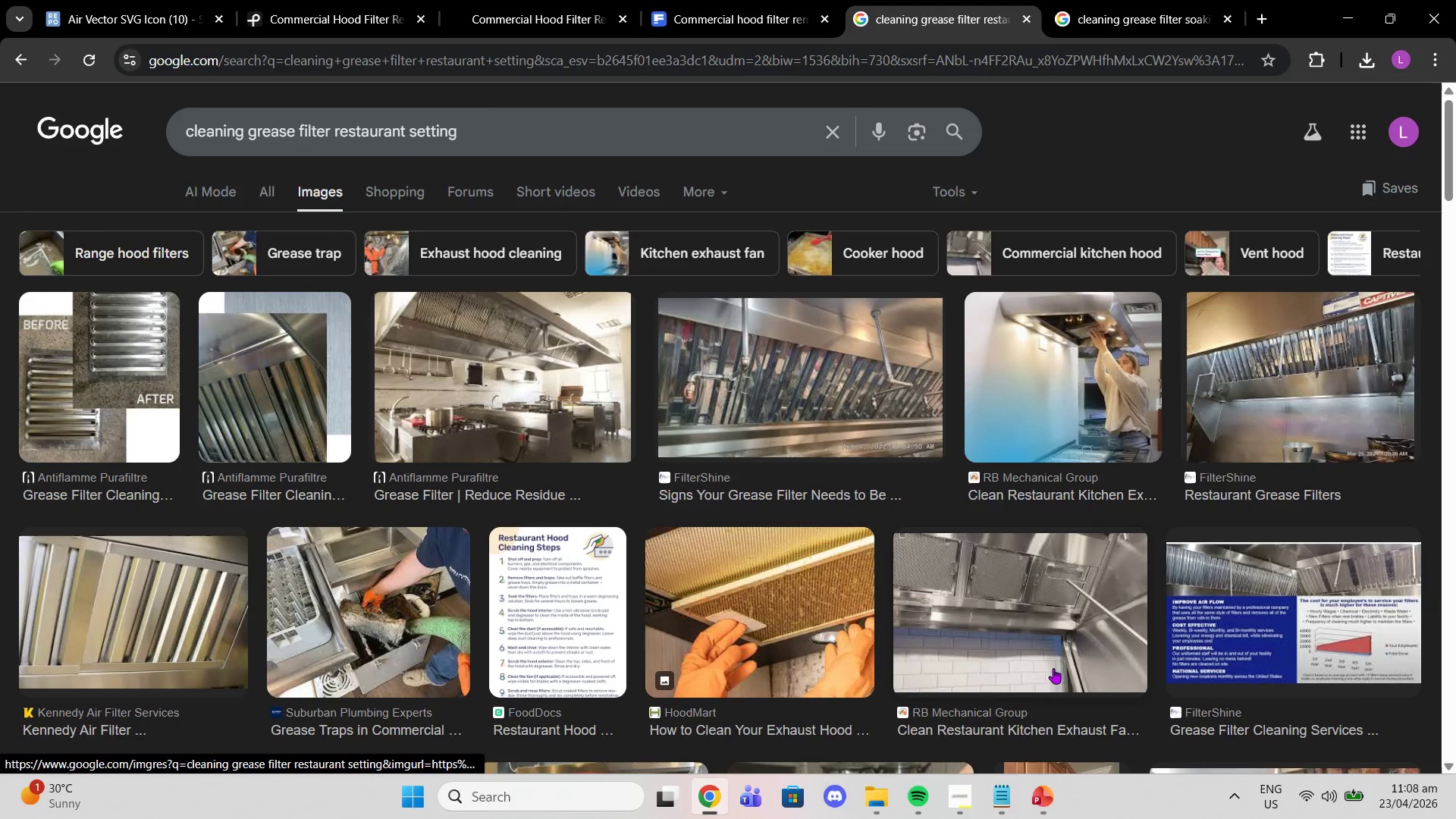 
left_click([1048, 669])
 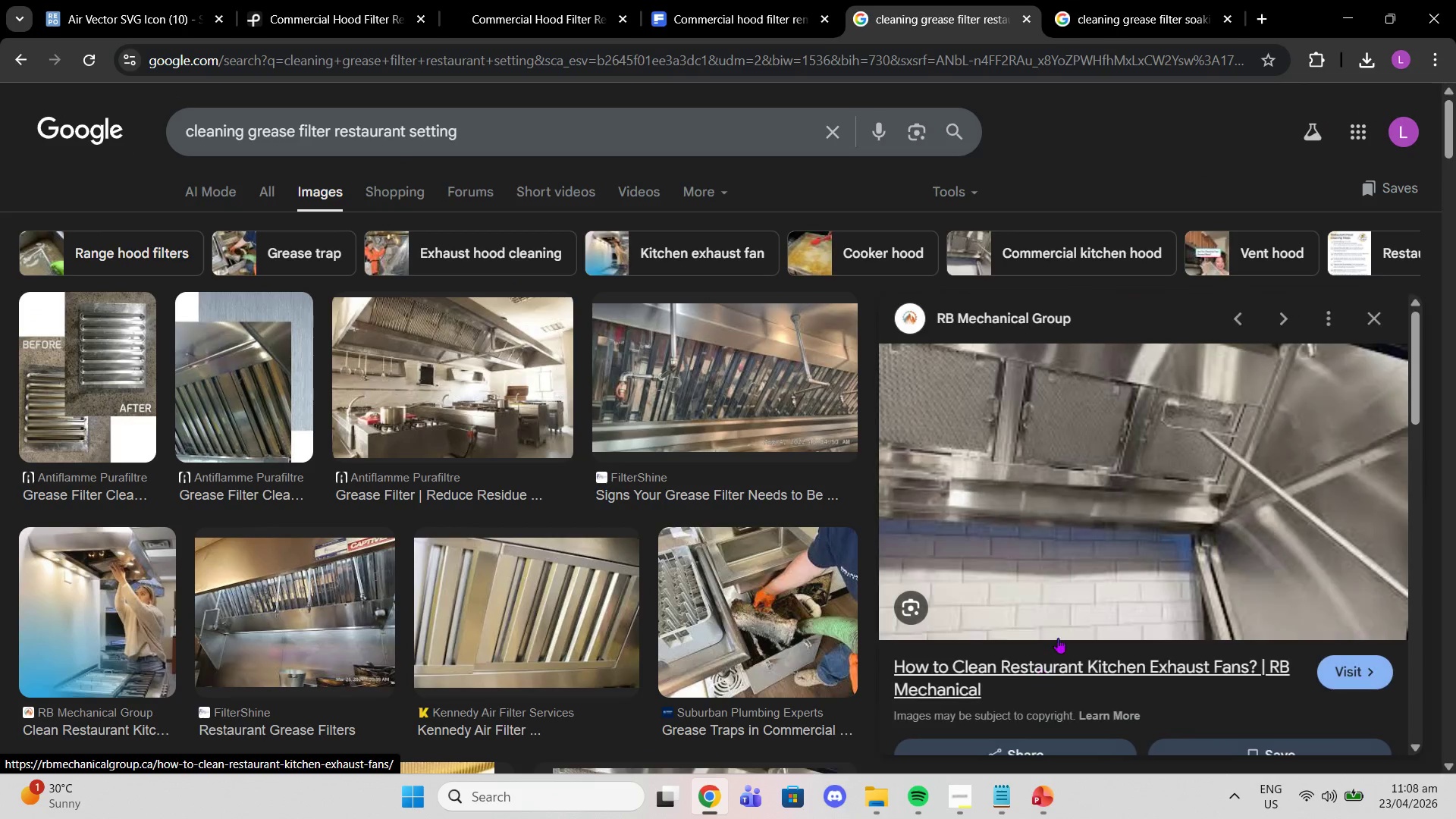 
scroll: coordinate [1126, 539], scroll_direction: down, amount: 1.0
 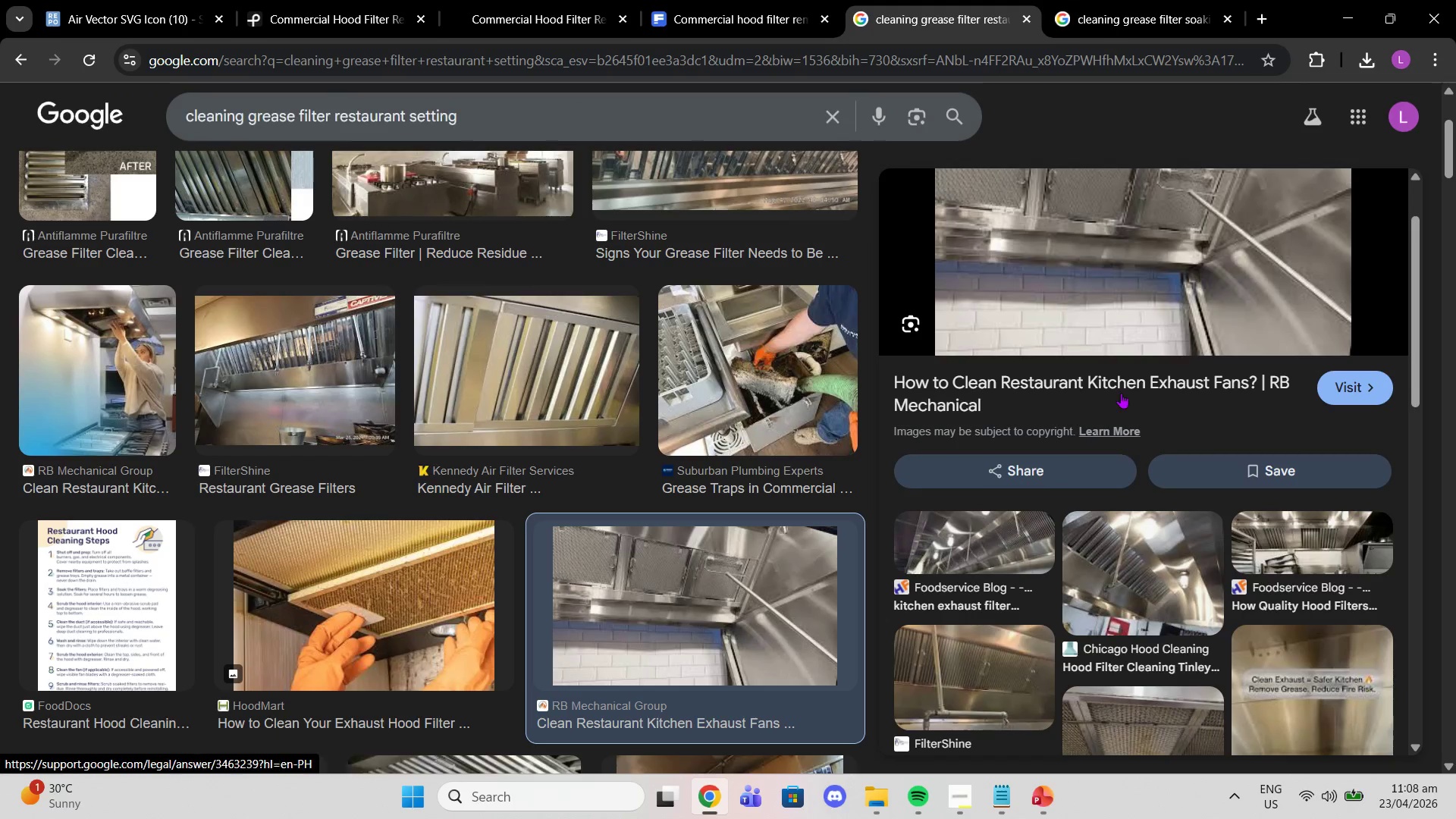 
left_click([1112, 375])
 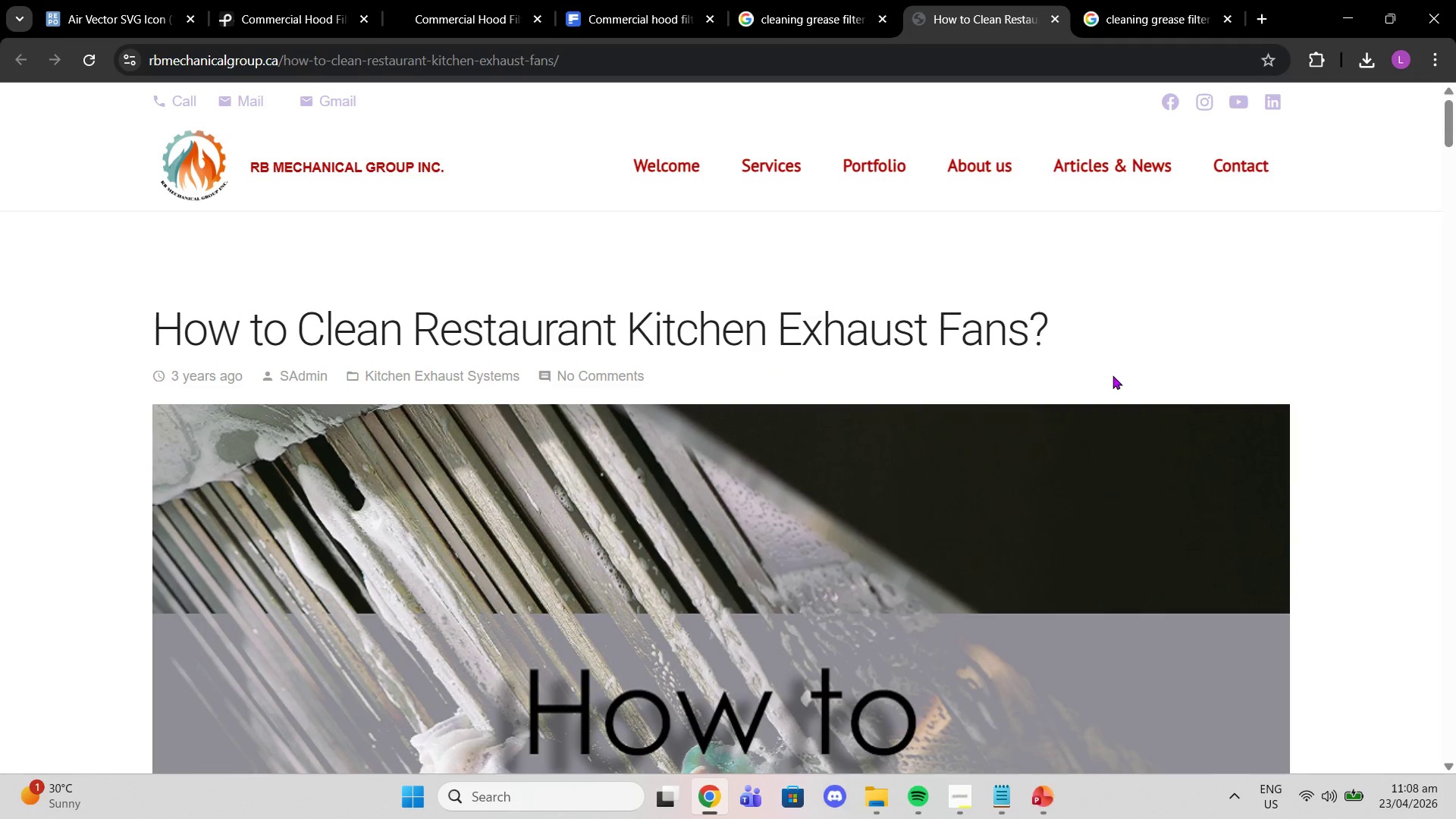 
wait(7.33)
 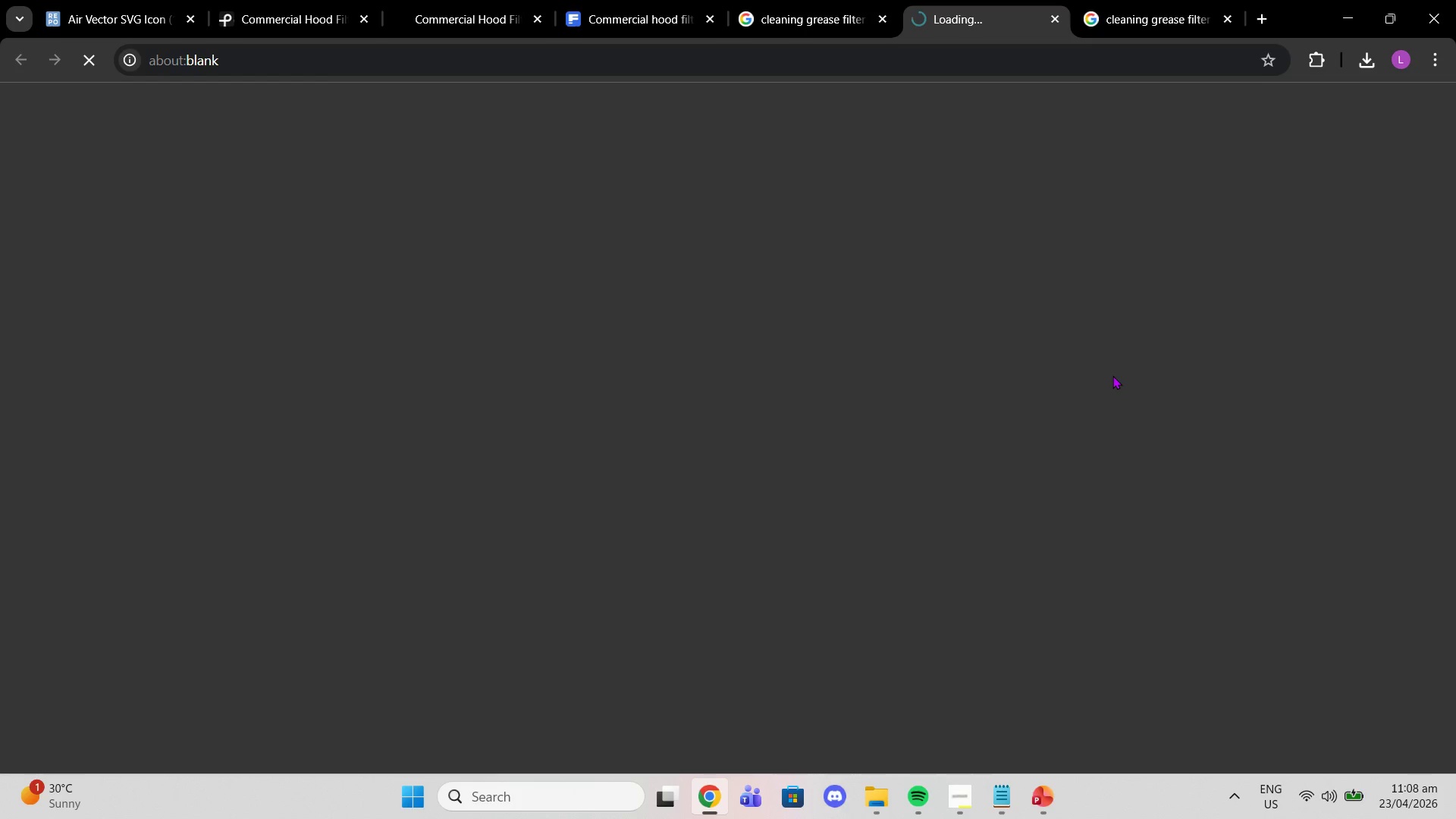 
scroll: coordinate [1115, 356], scroll_direction: down, amount: 18.0
 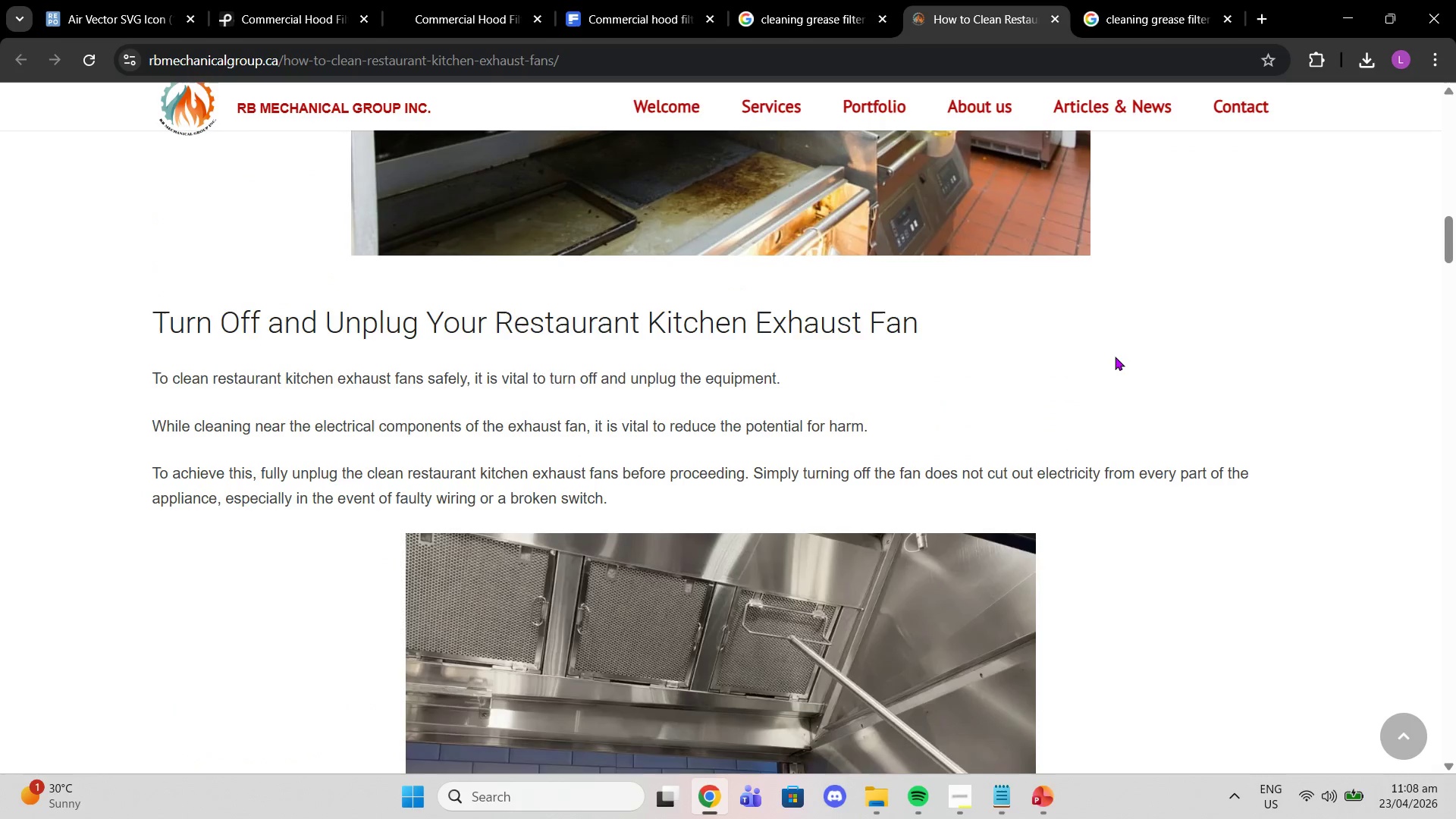 
scroll: coordinate [1115, 356], scroll_direction: up, amount: 2.0
 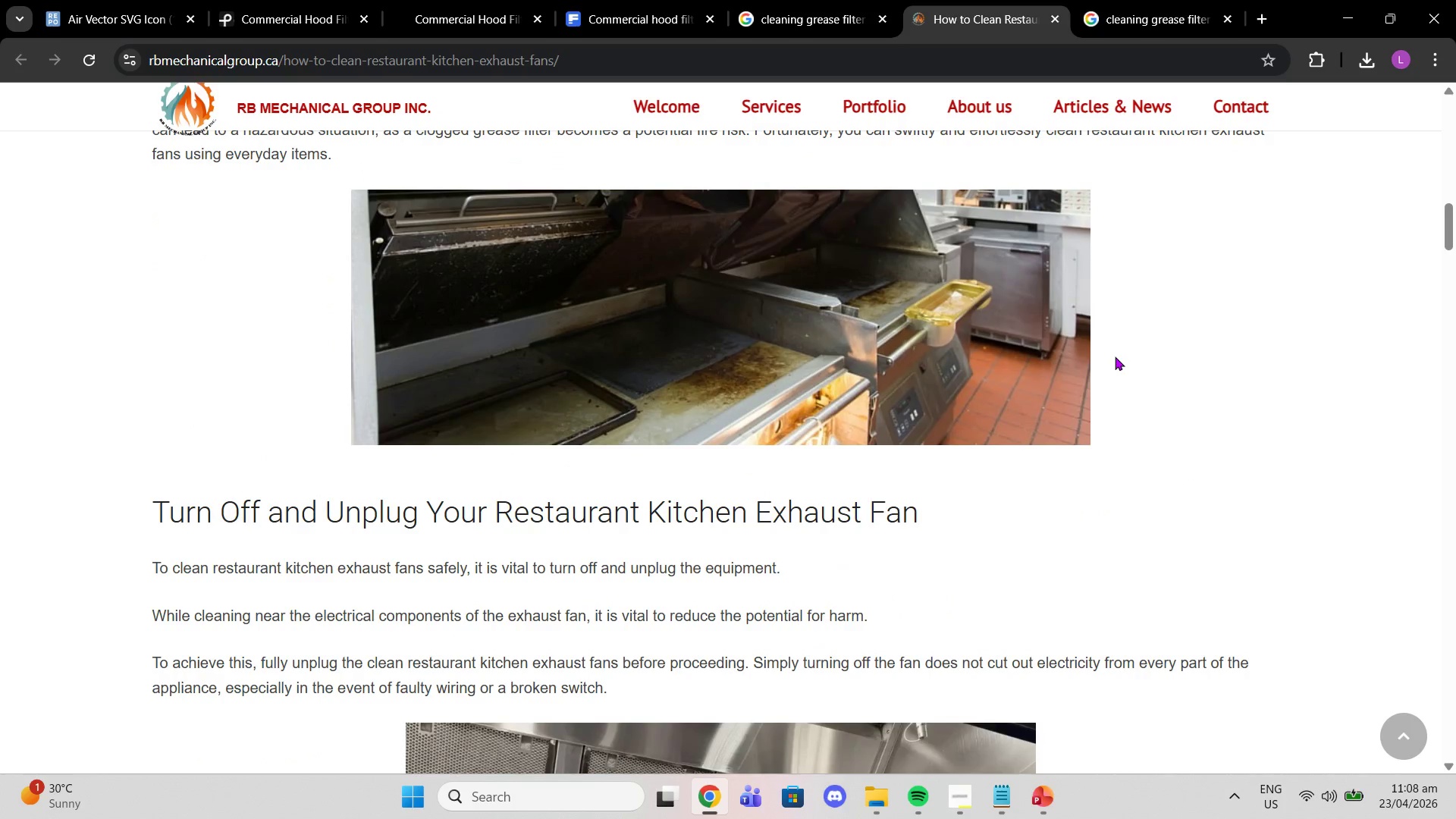 
scroll: coordinate [1115, 372], scroll_direction: down, amount: 9.0
 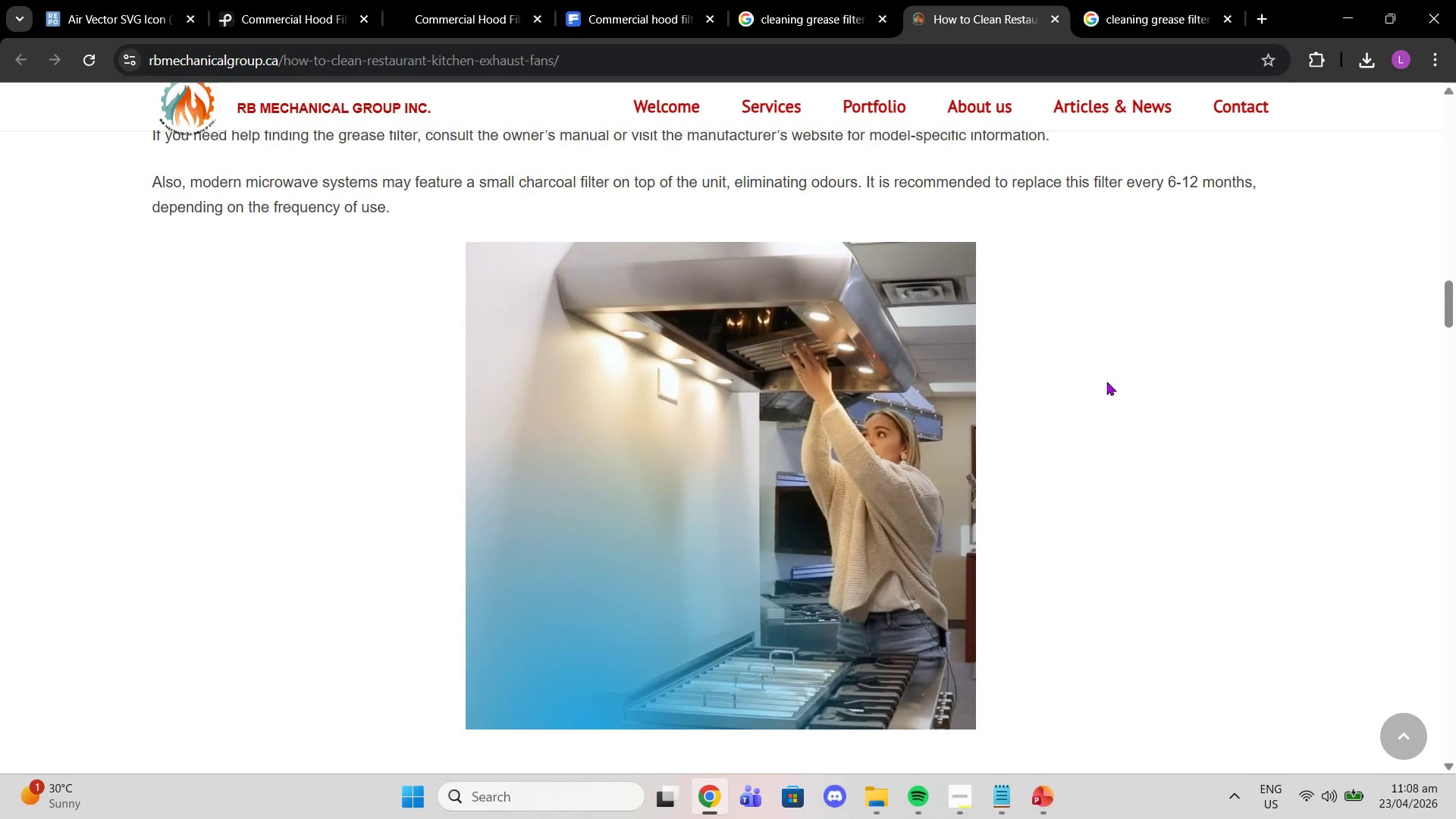 
scroll: coordinate [1095, 391], scroll_direction: up, amount: 2.0
 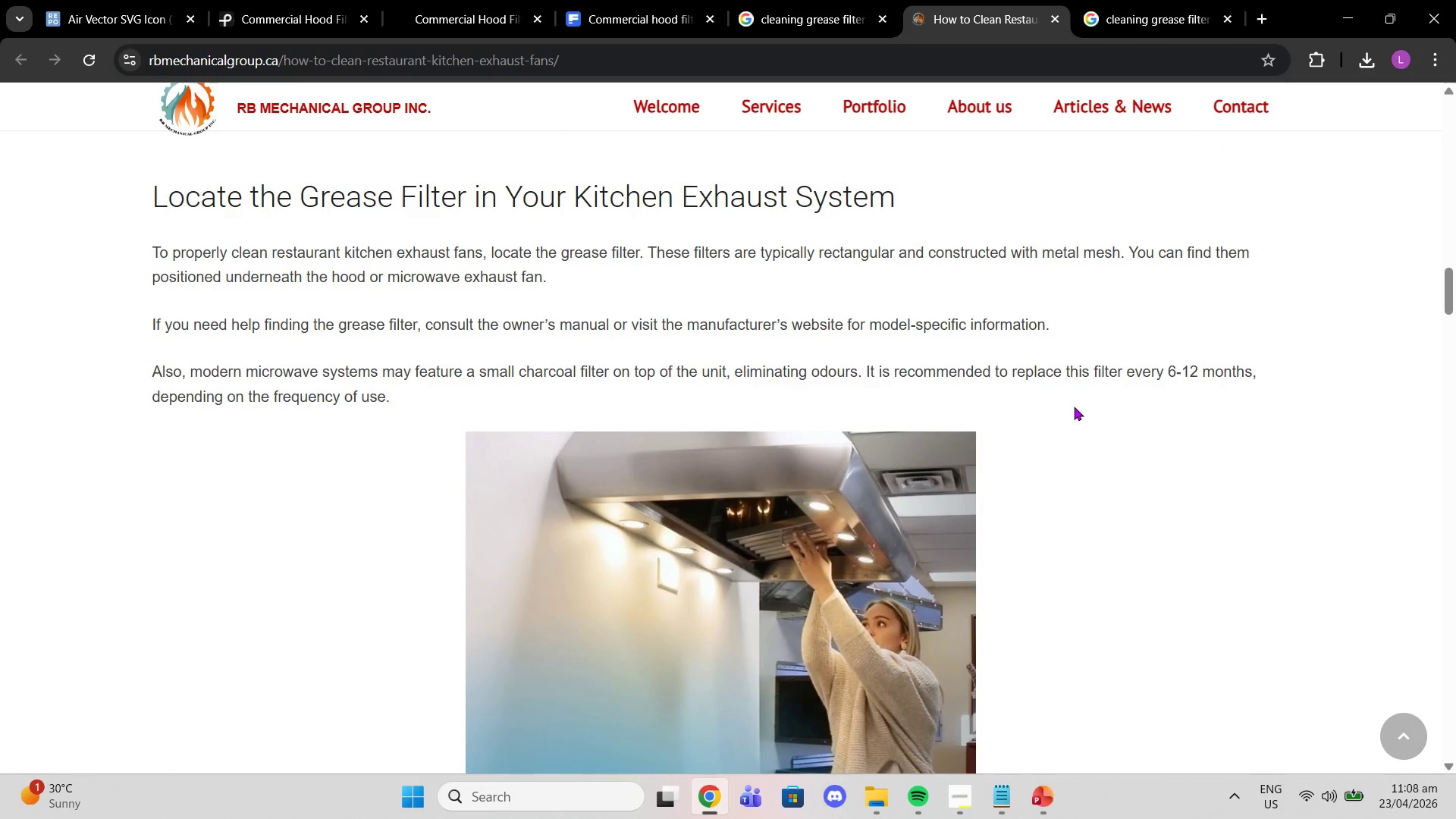 
scroll: coordinate [1054, 438], scroll_direction: down, amount: 11.0
 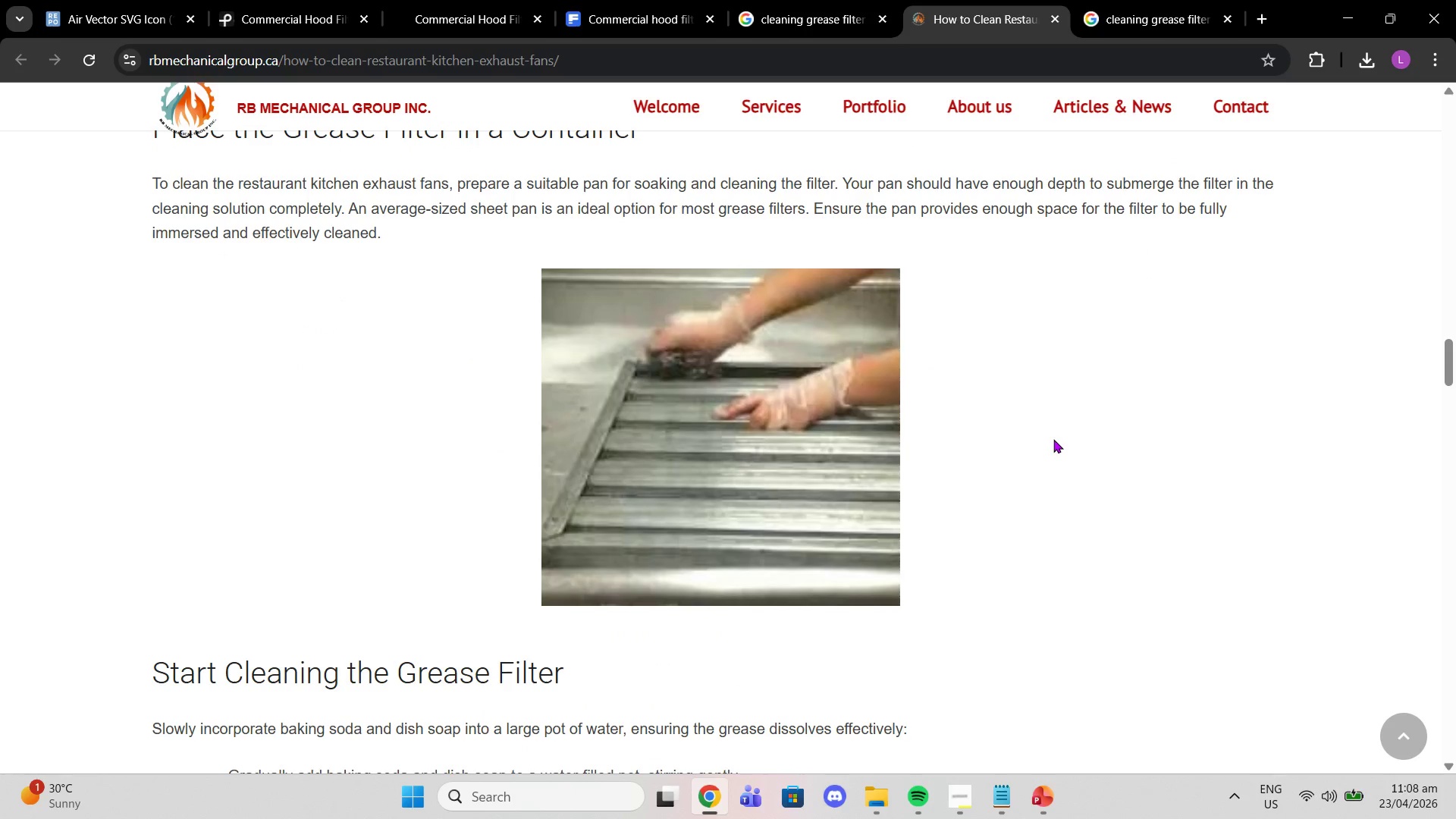 
scroll: coordinate [1053, 439], scroll_direction: up, amount: 1.0
 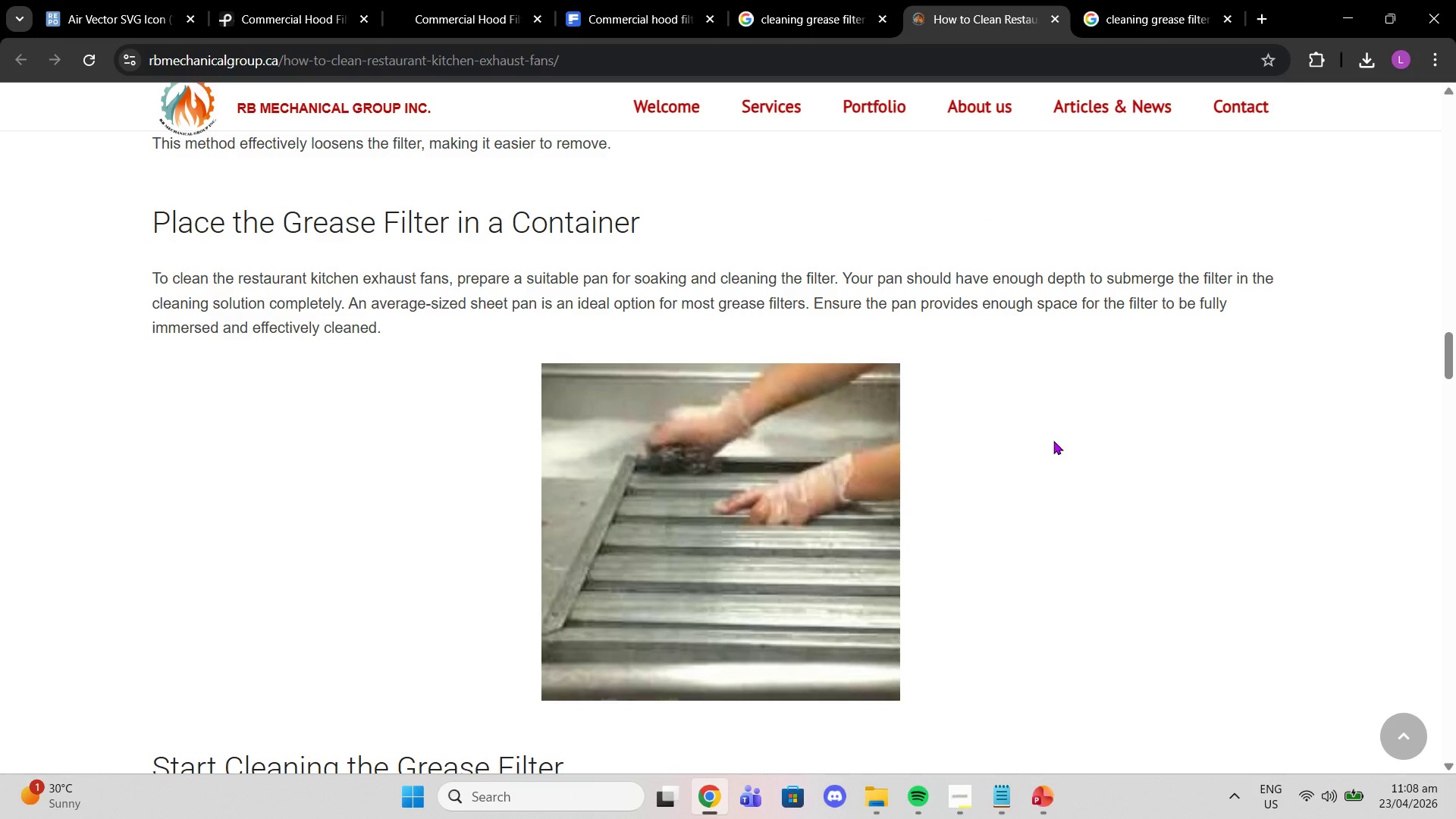 
scroll: coordinate [1053, 444], scroll_direction: down, amount: 29.0
 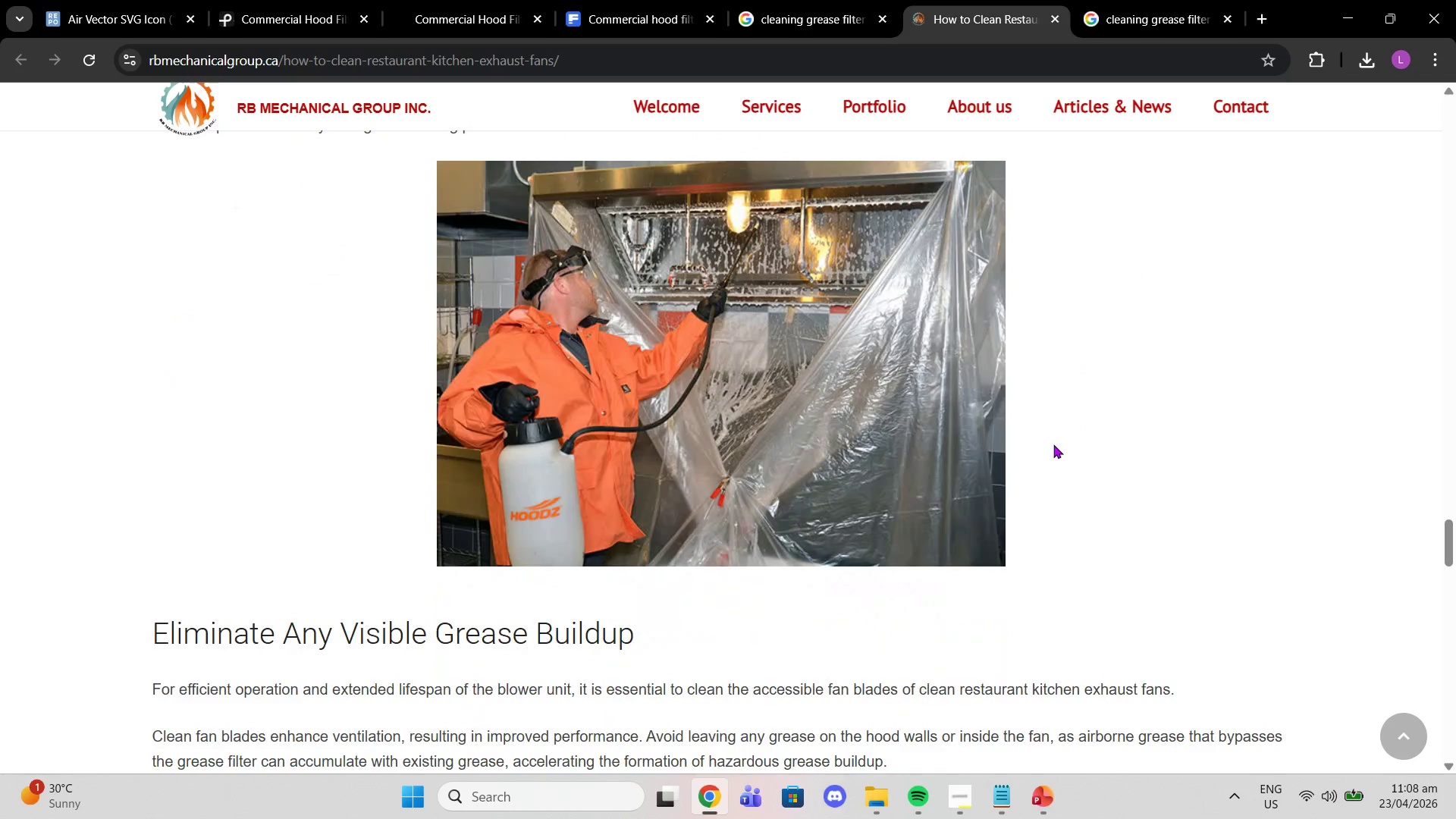 
scroll: coordinate [1053, 444], scroll_direction: up, amount: 3.0
 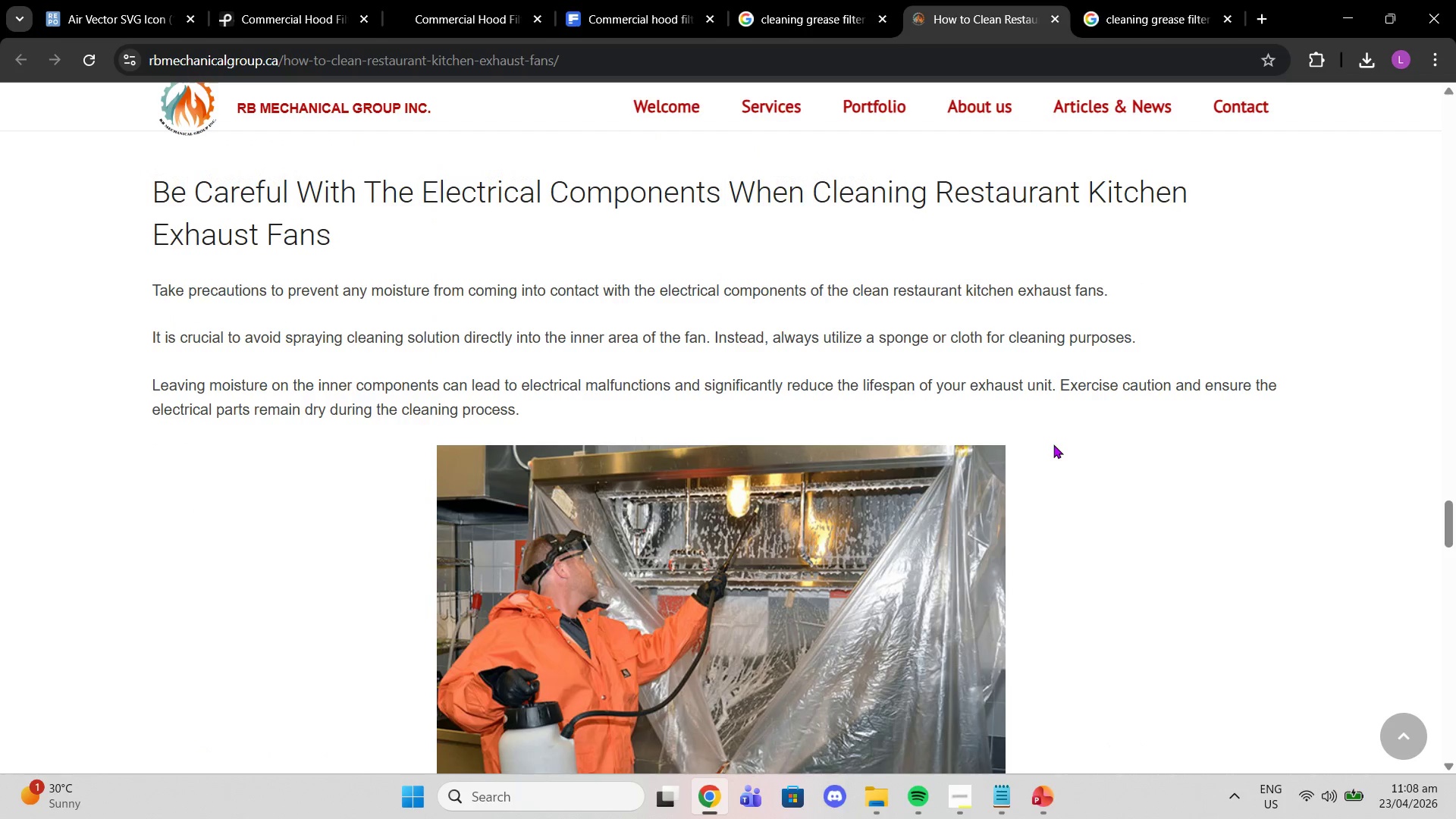 
scroll: coordinate [1053, 444], scroll_direction: down, amount: 24.0
 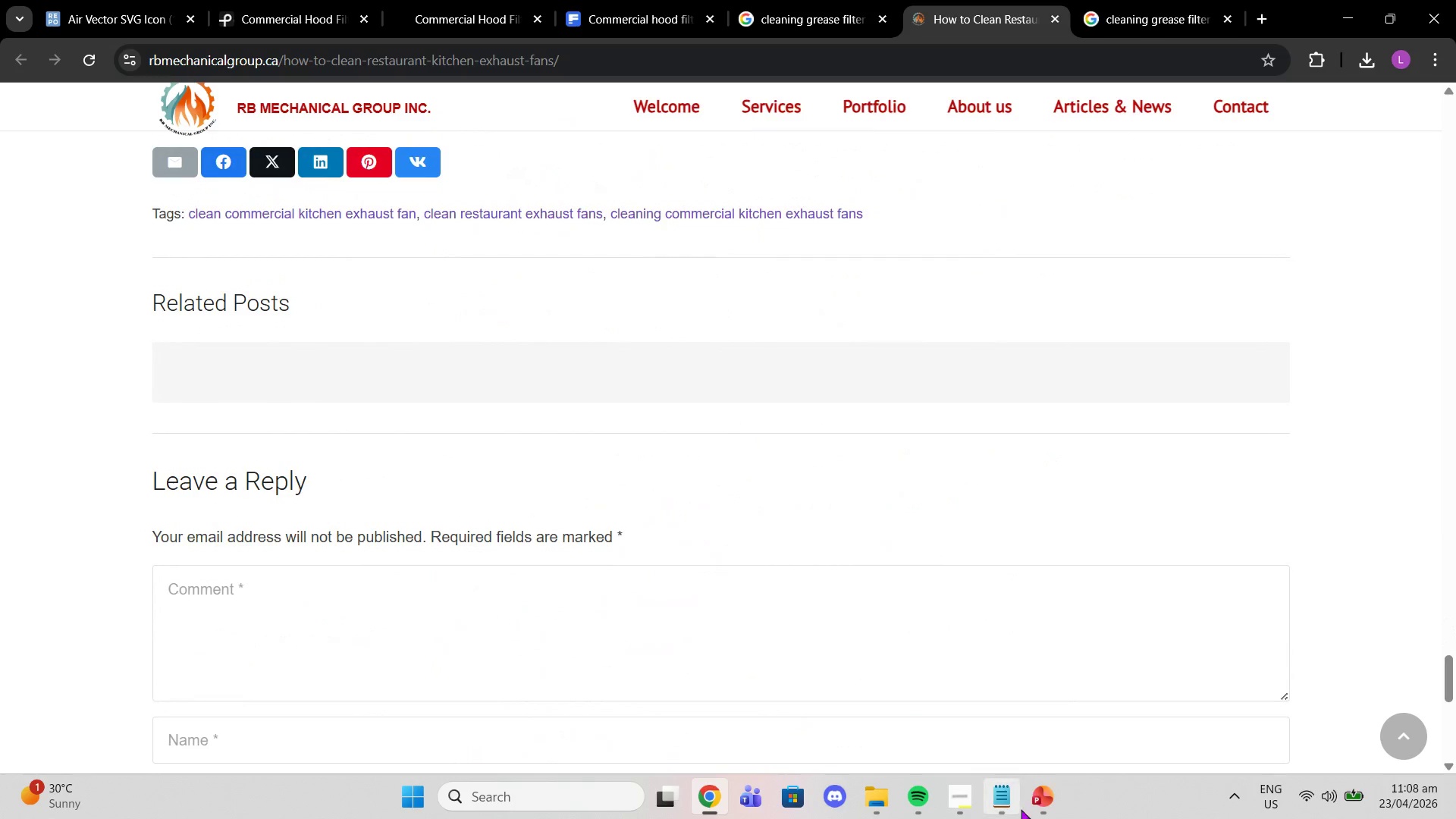 
left_click([1037, 805])
 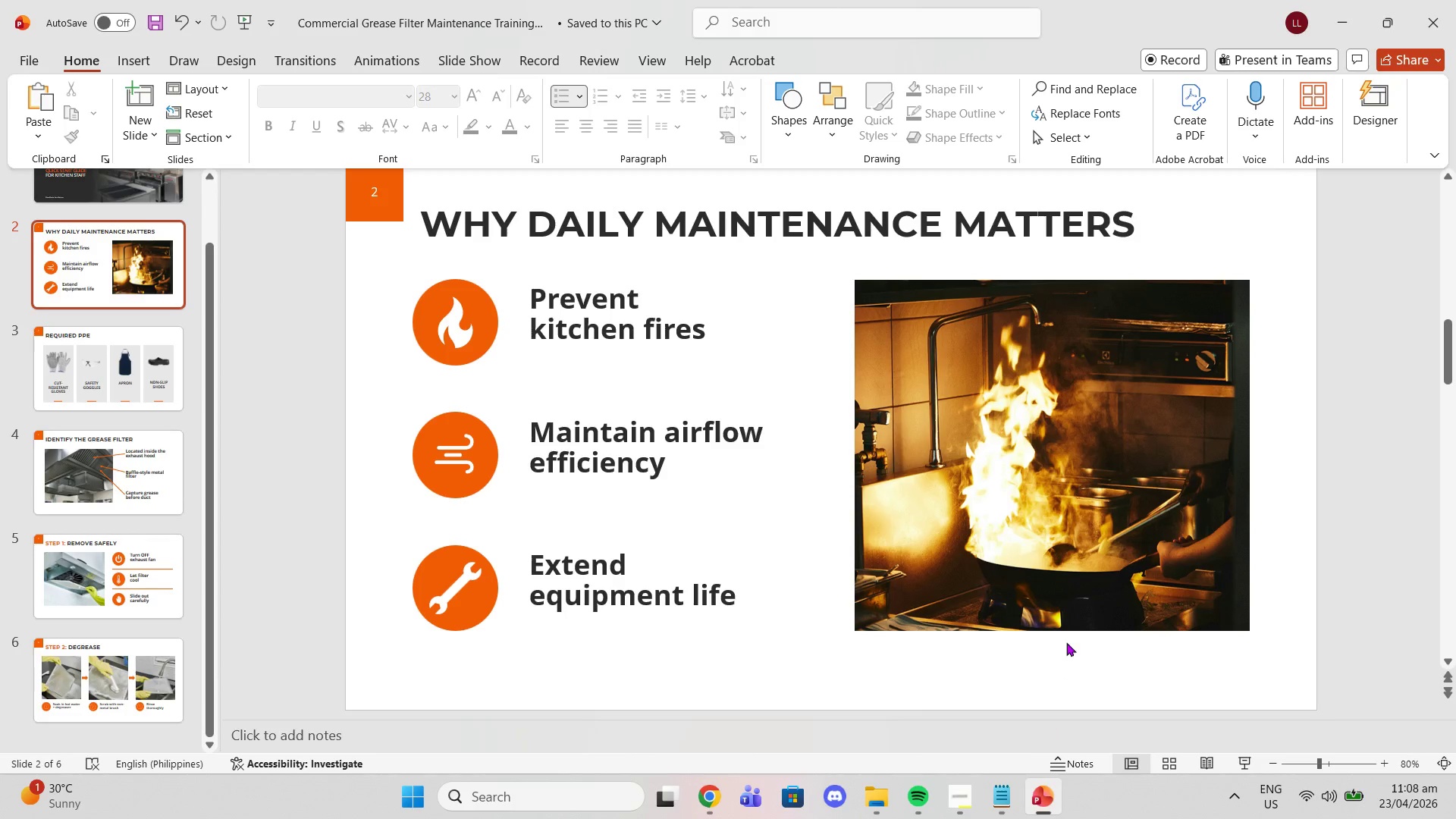 
scroll: coordinate [1052, 599], scroll_direction: down, amount: 3.0
 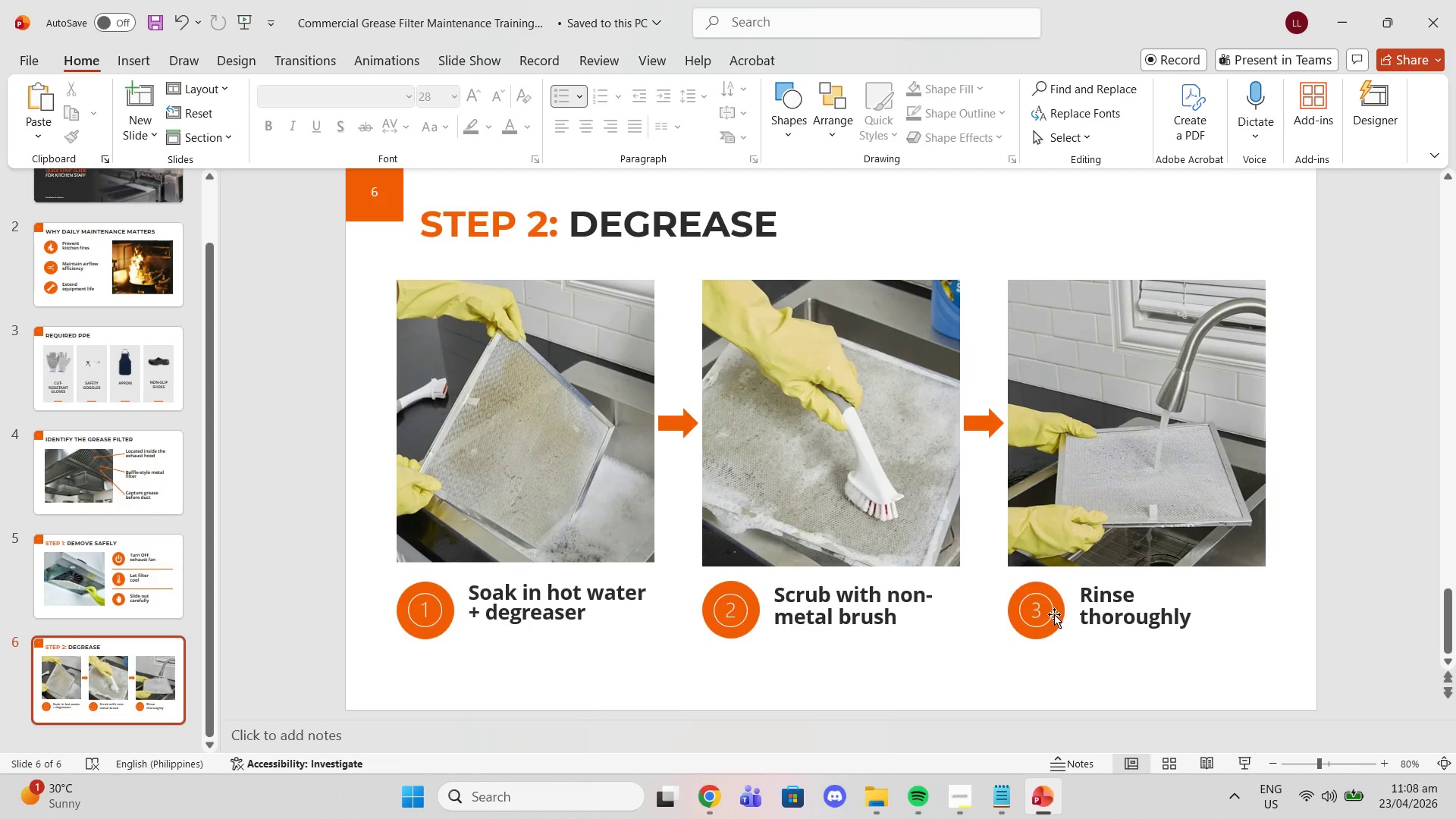 
wait(8.34)
 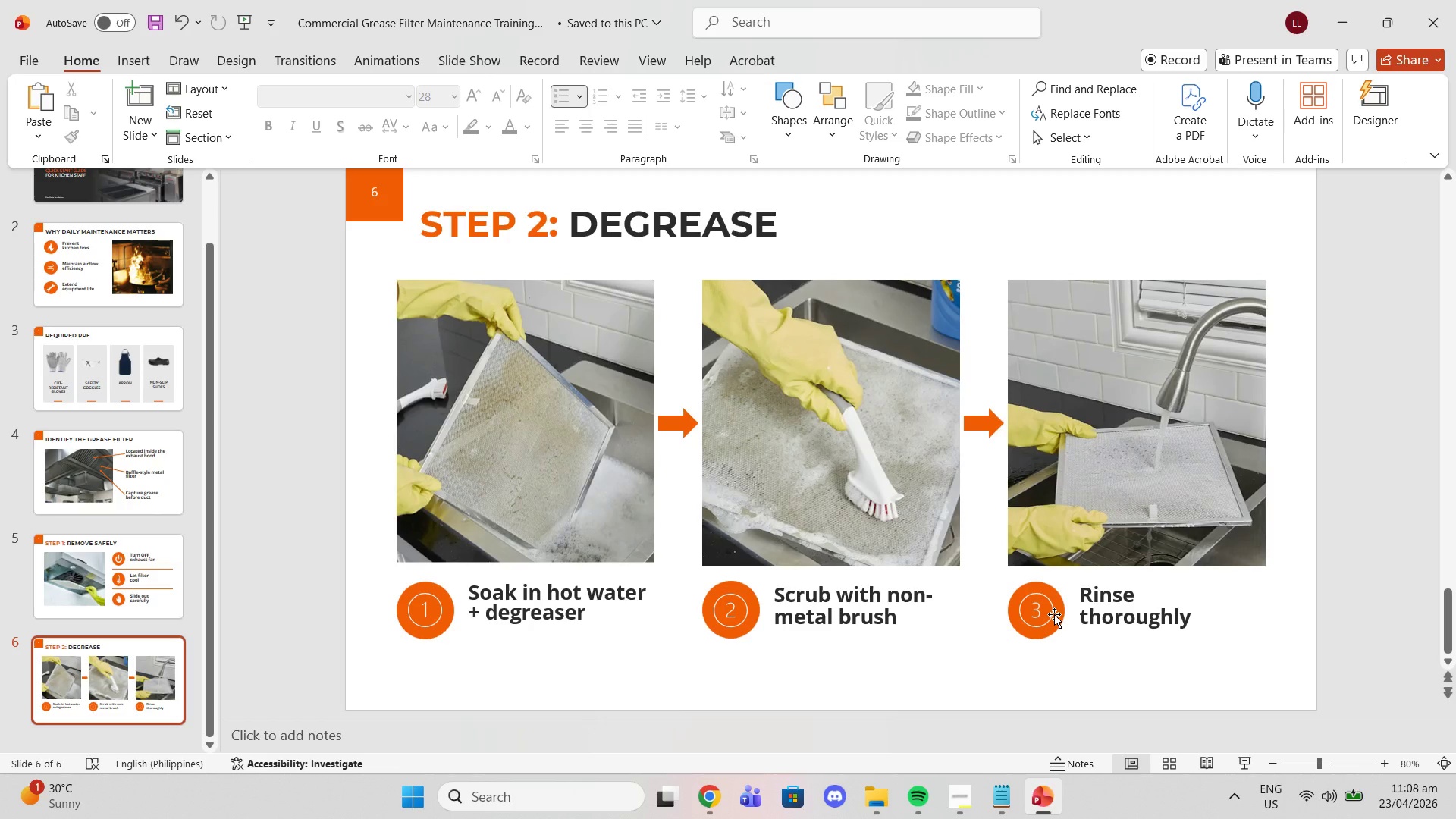 
right_click([102, 667])
 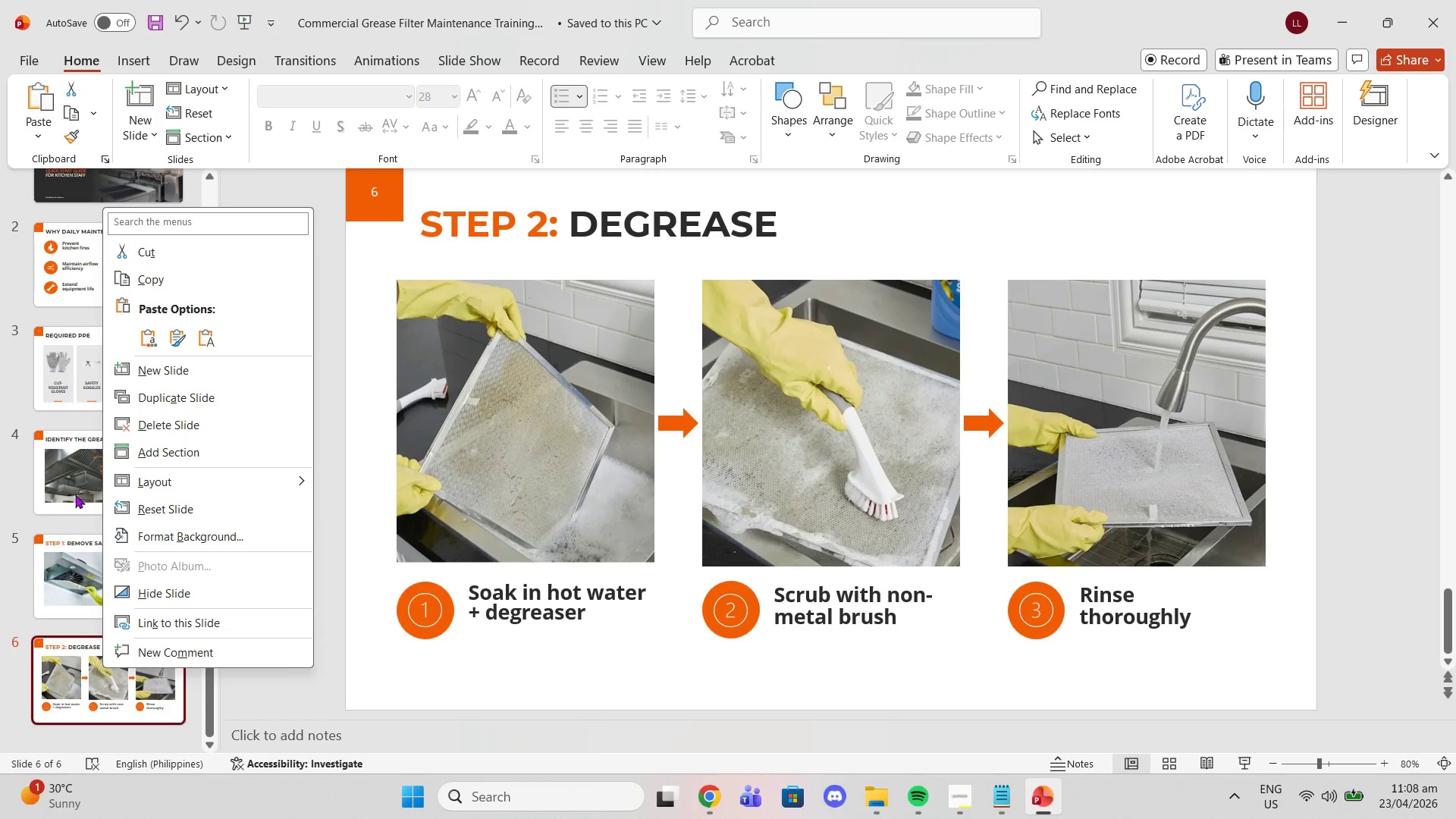 
left_click([89, 538])
 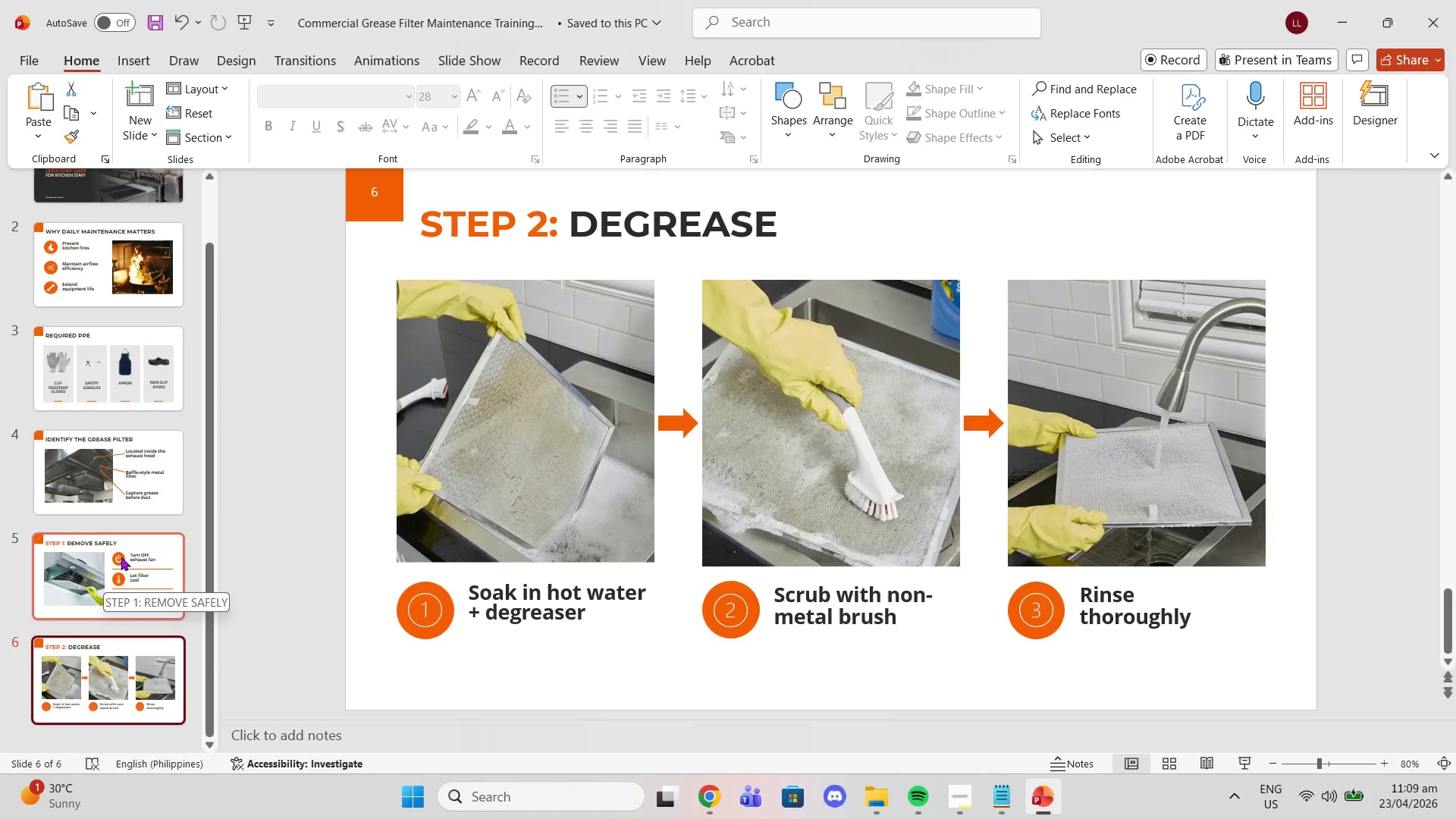 
wait(13.78)
 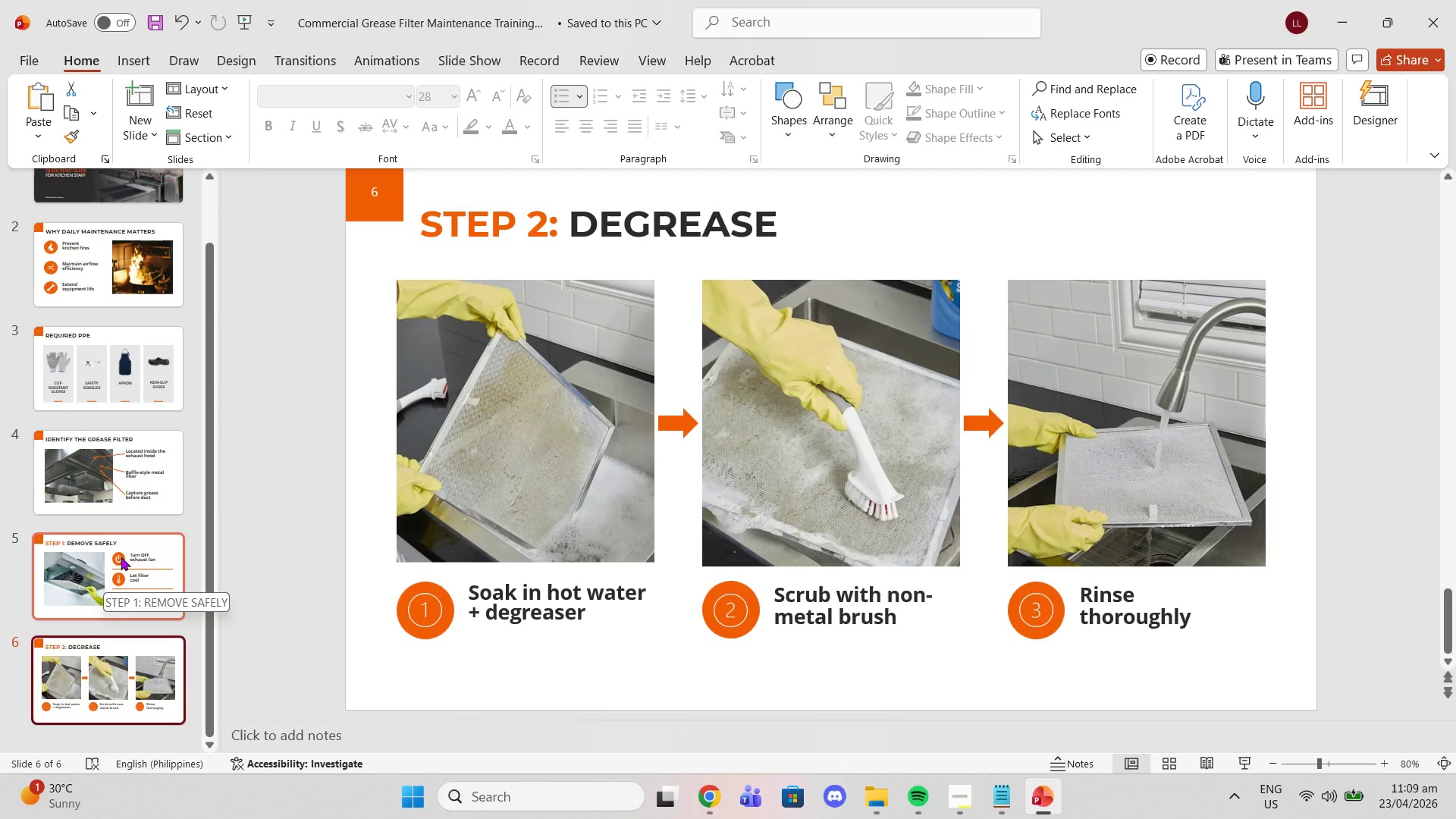 
left_click([118, 556])
 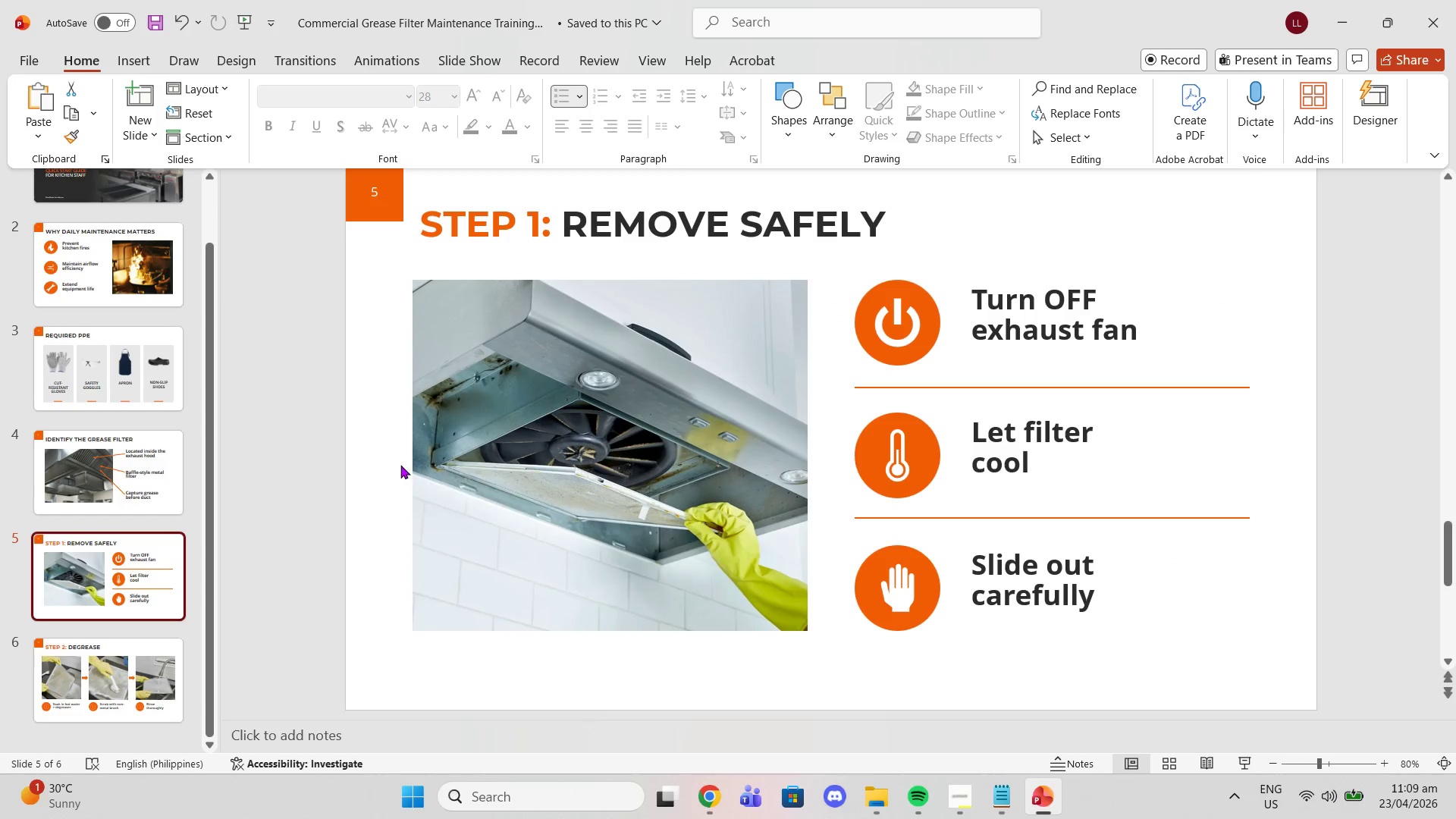 
right_click([388, 465])
 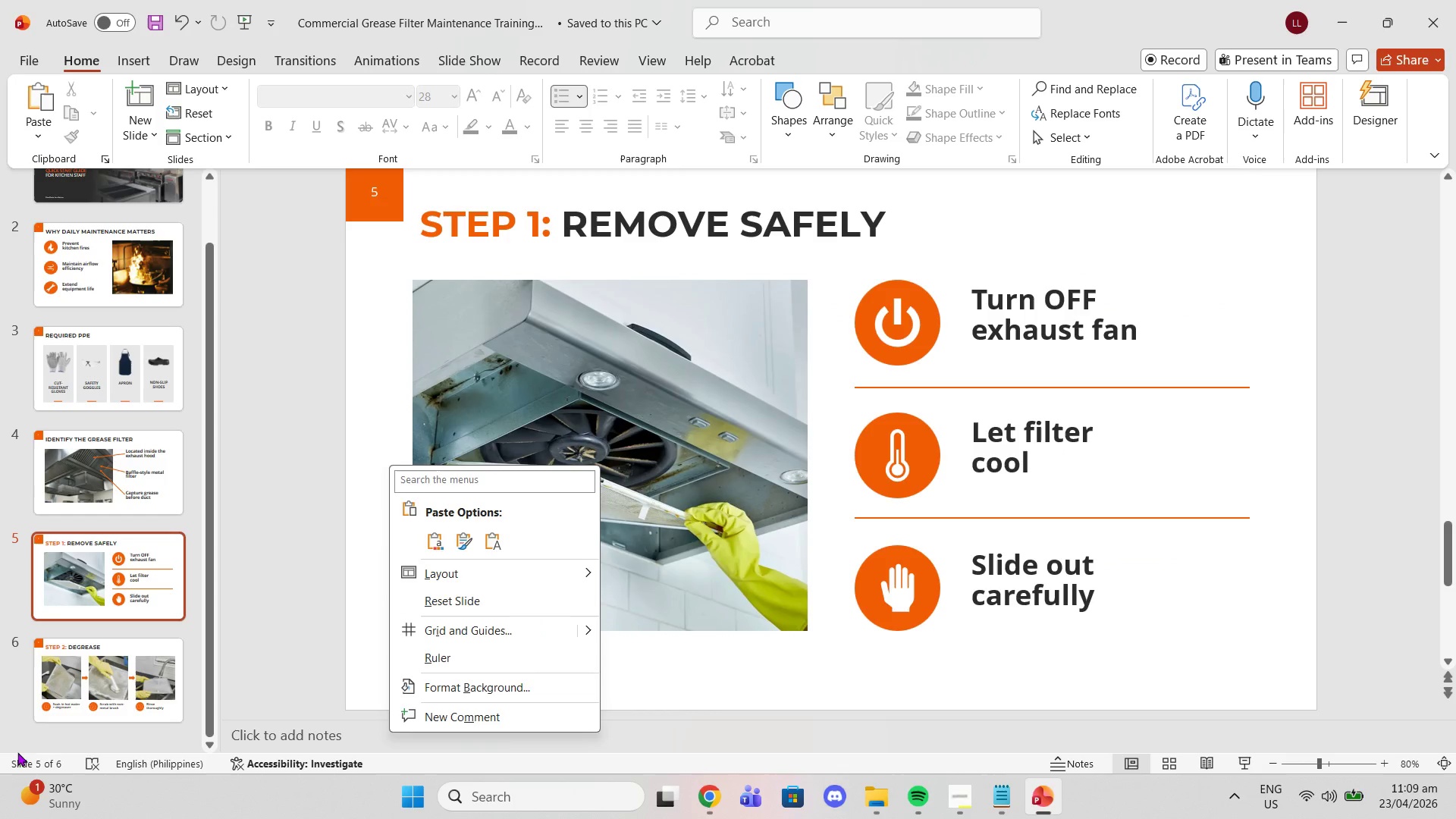 
left_click_drag(start_coordinate=[82, 676], to_coordinate=[84, 679])
 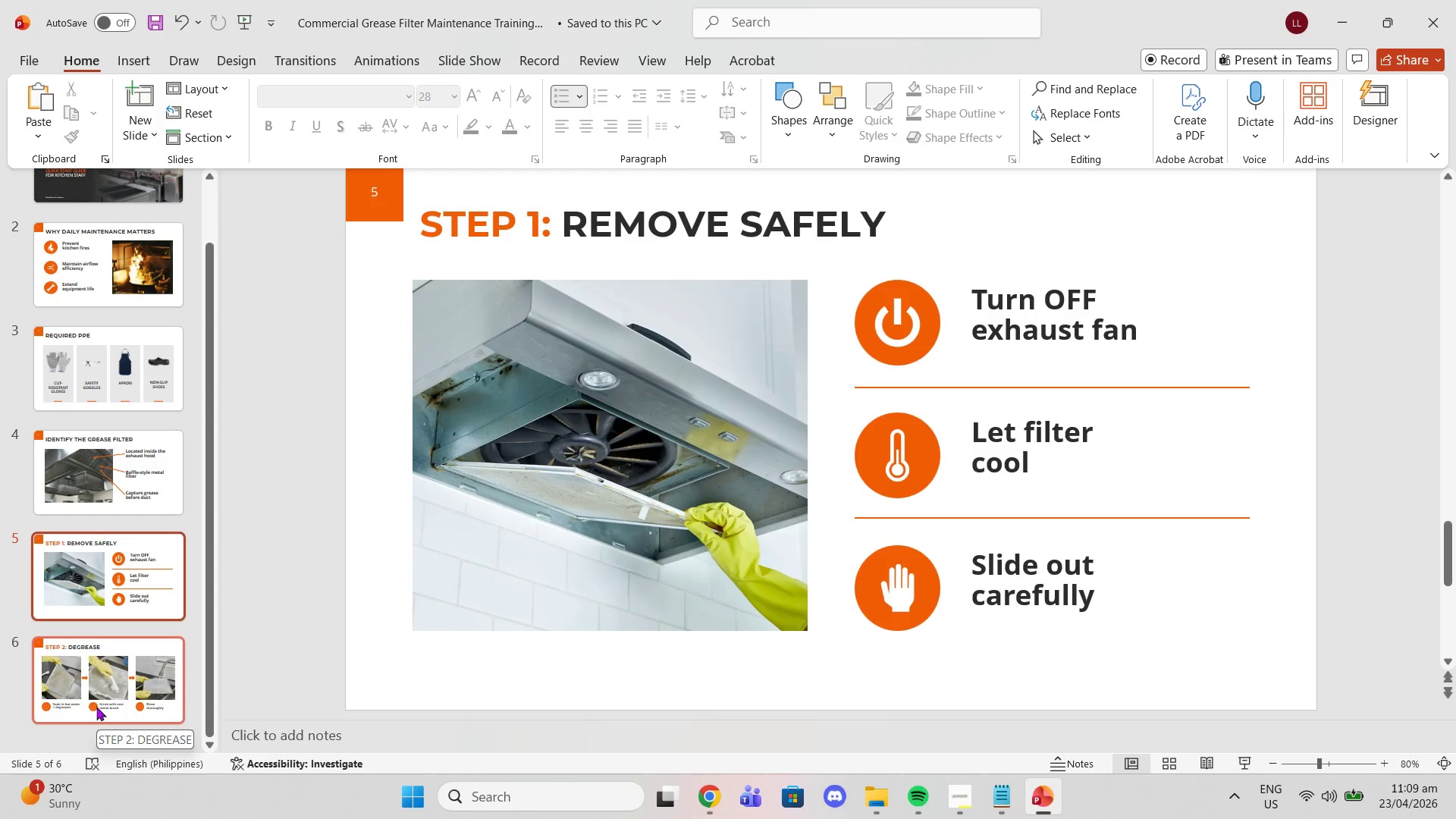 
left_click([96, 707])
 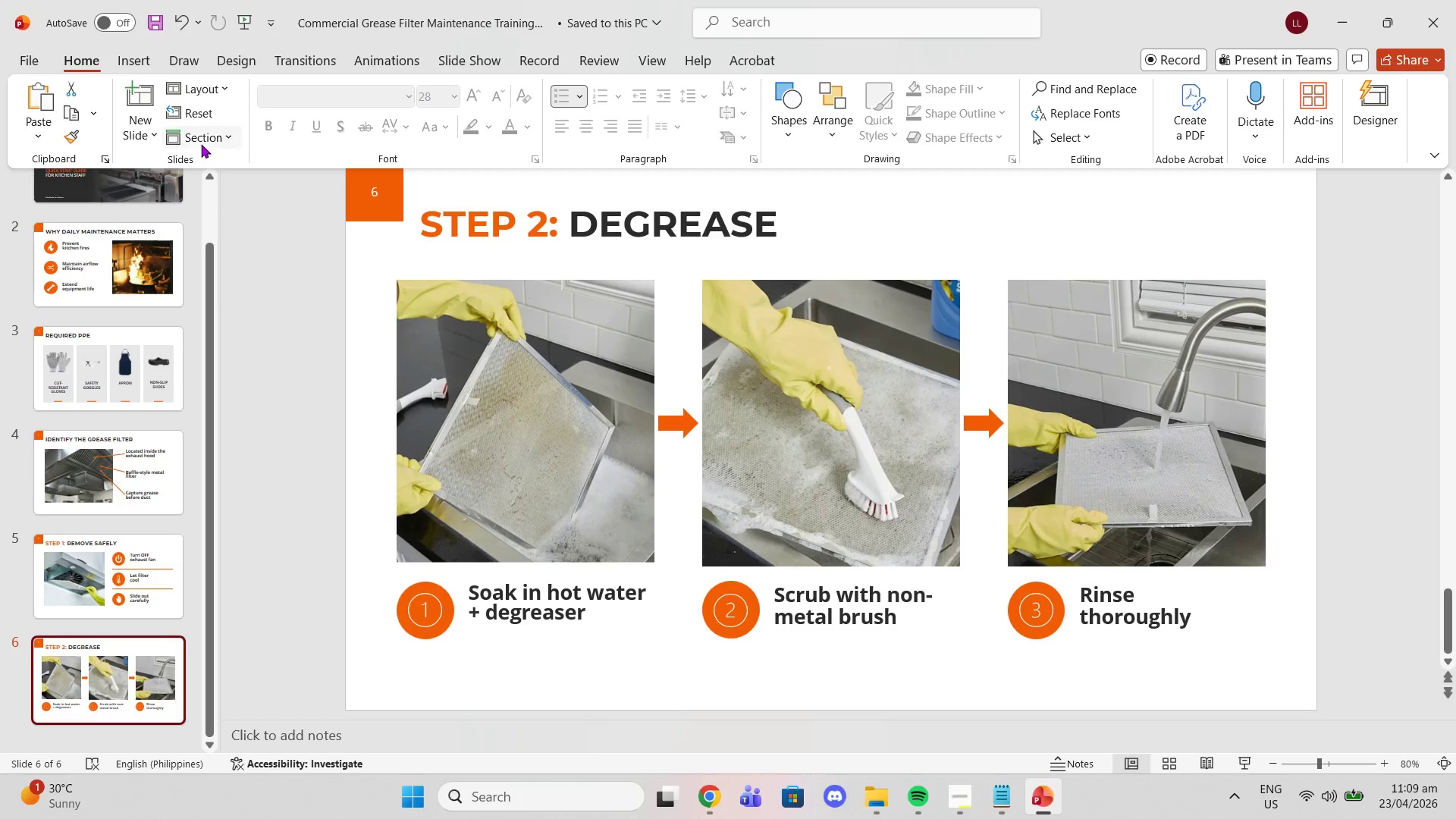 
left_click([133, 137])
 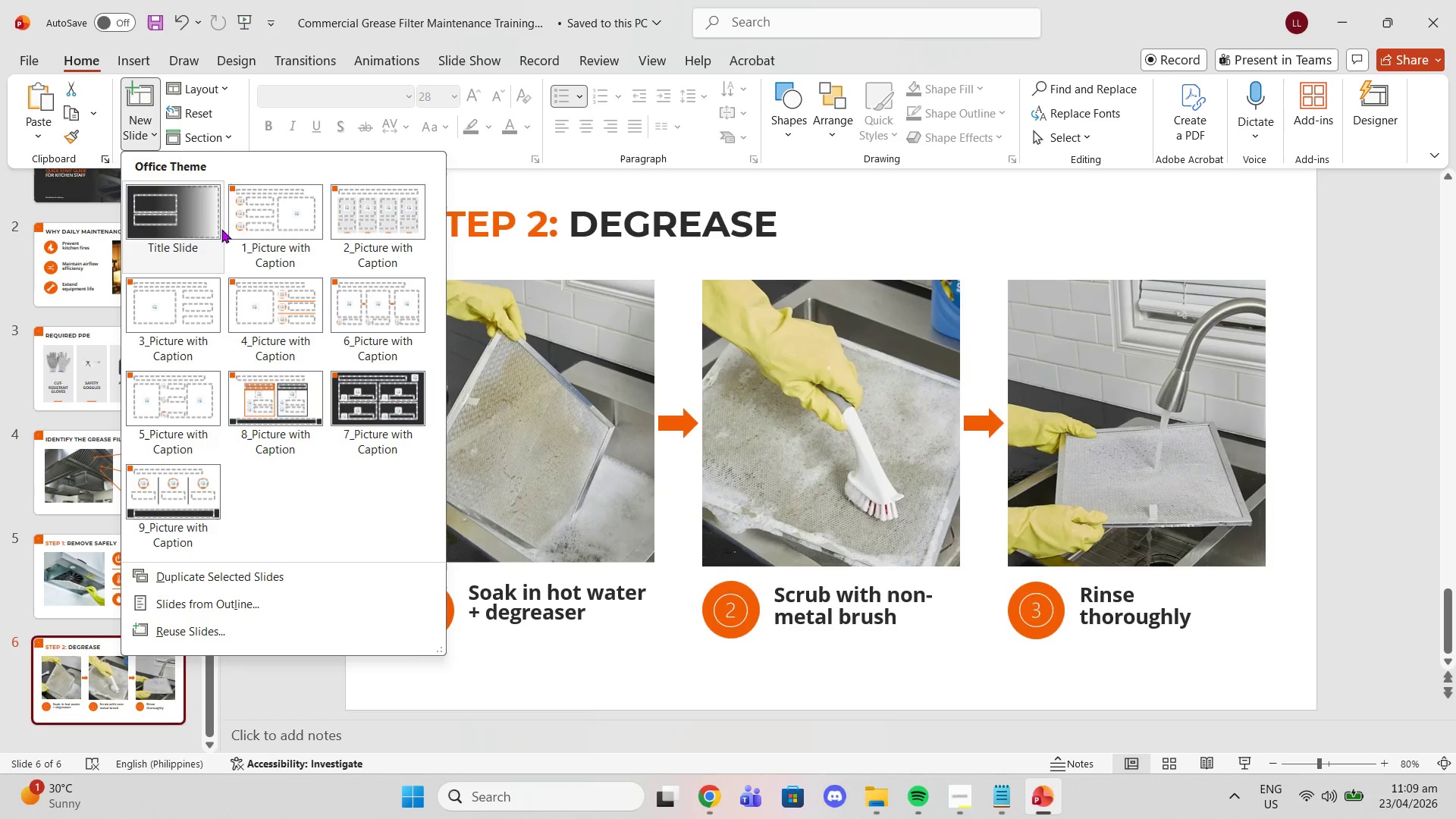 
left_click([272, 318])
 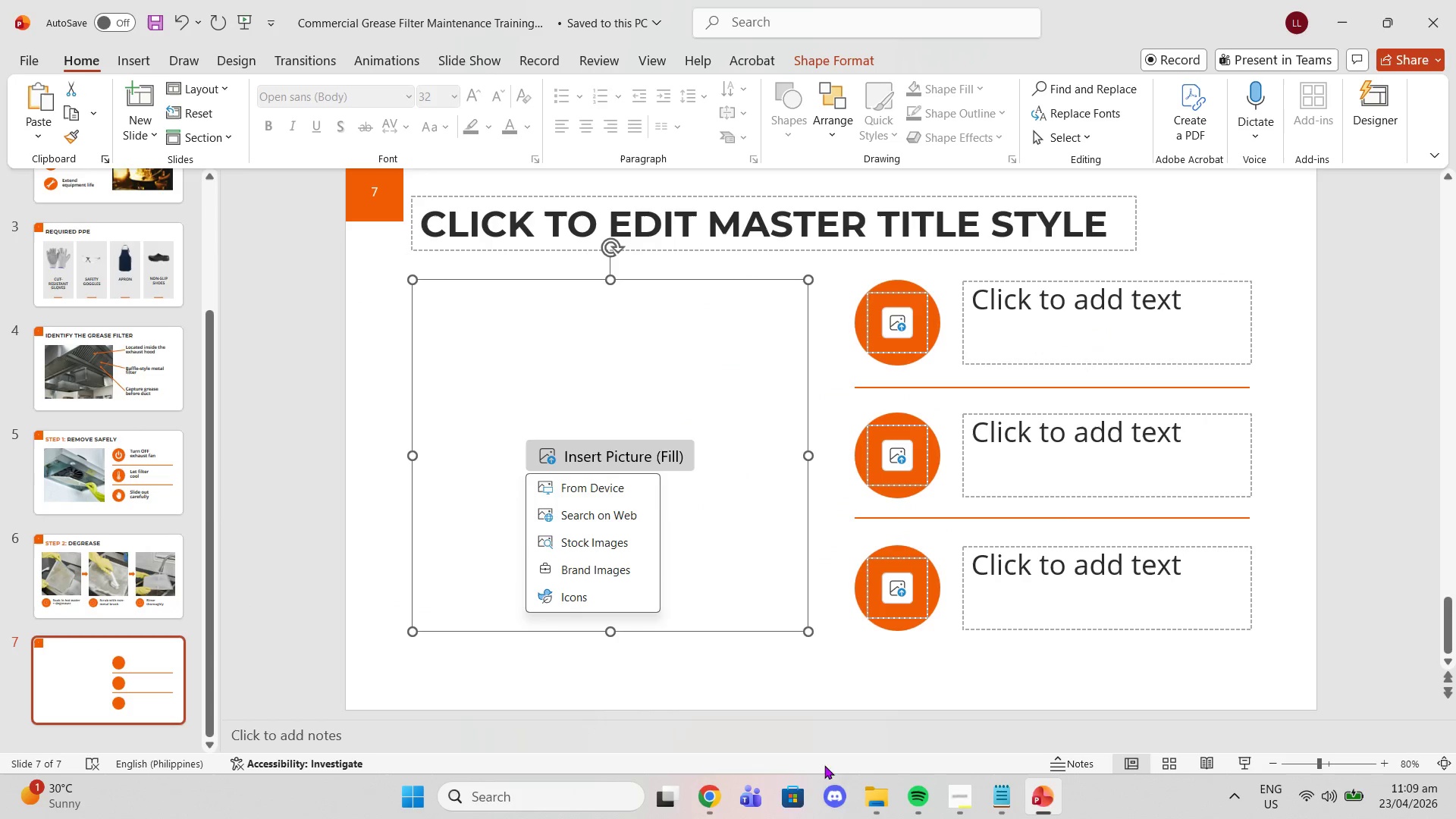 
left_click([703, 805])
 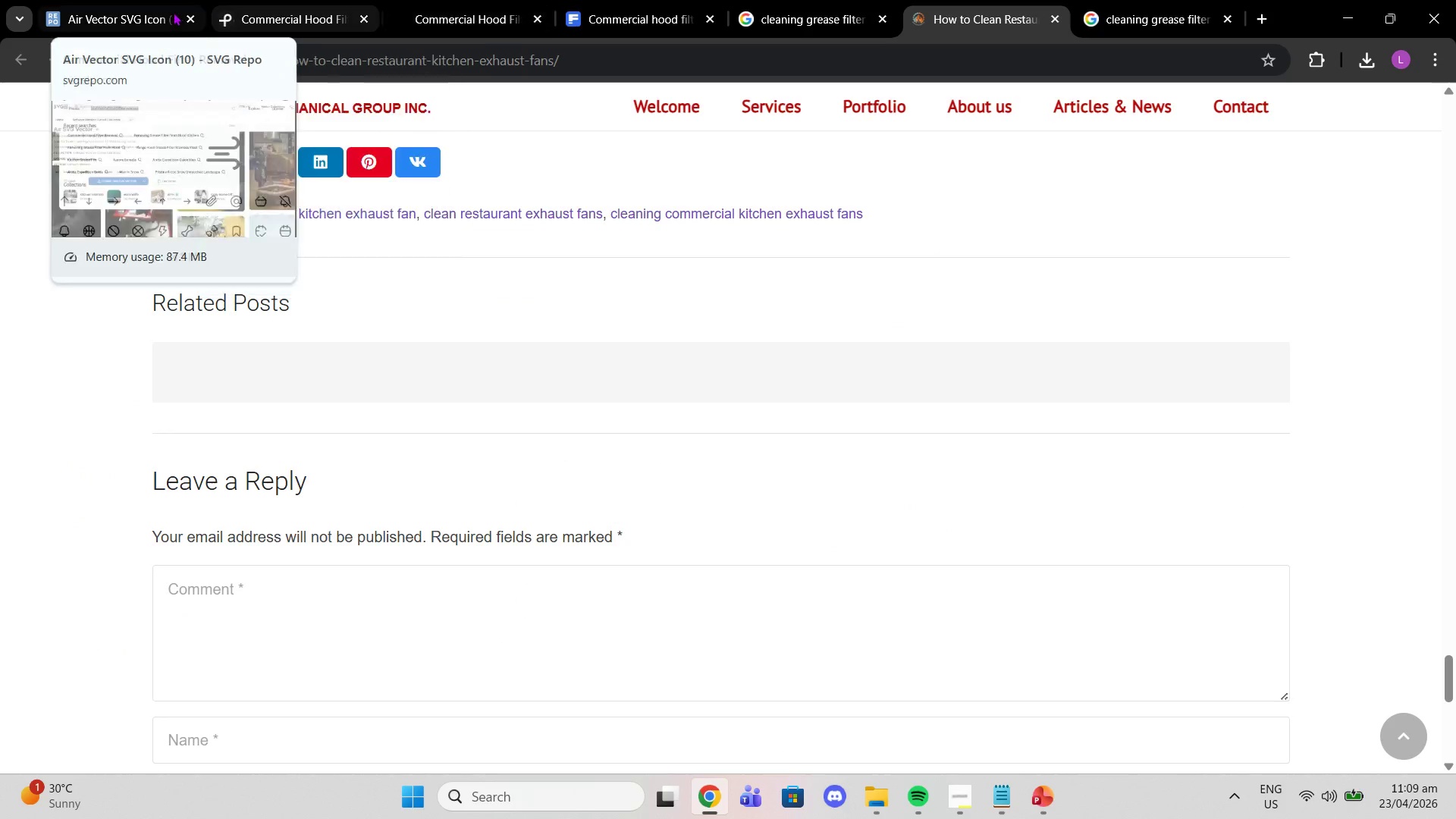 
double_click([304, 70])
 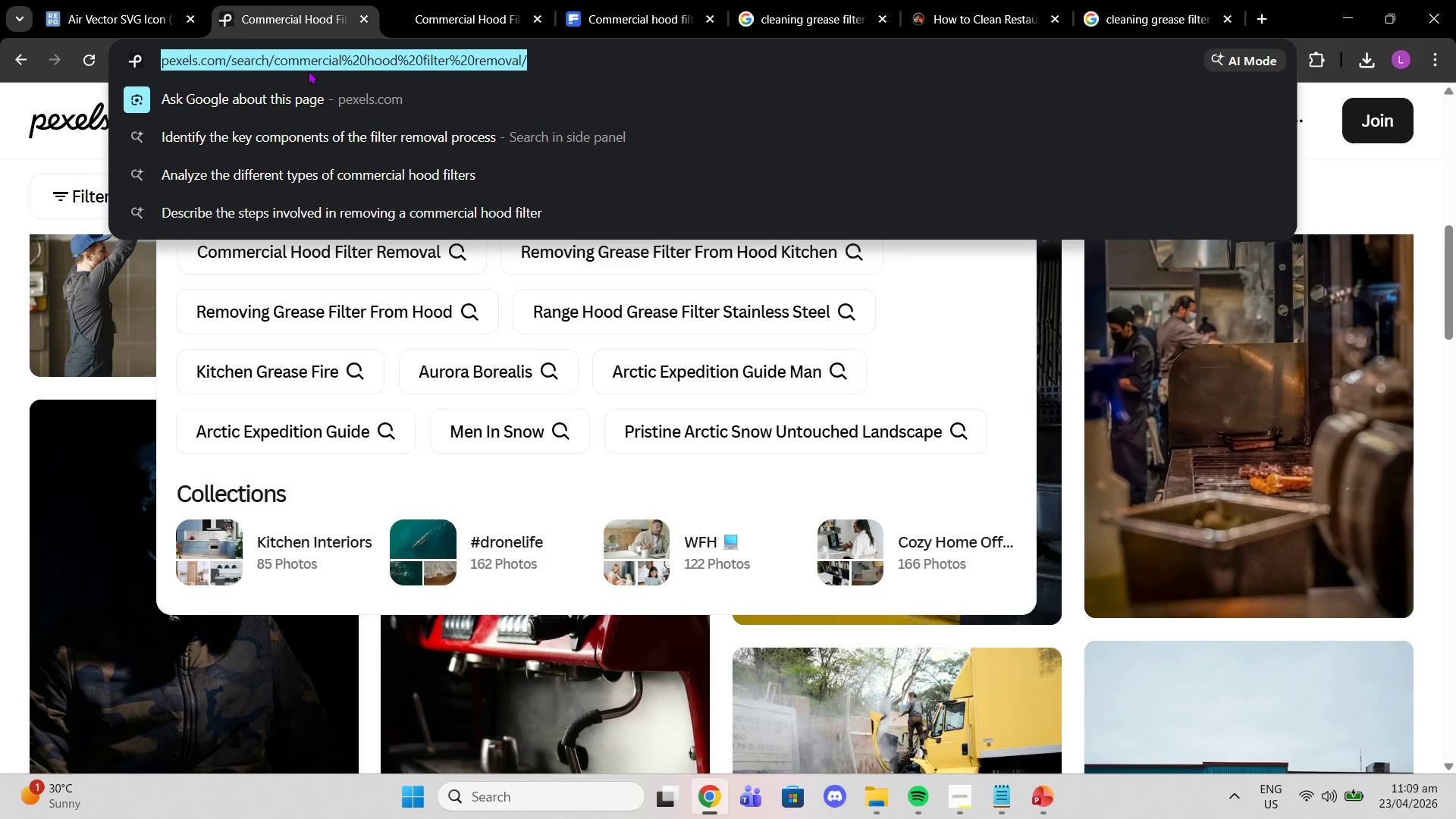 
type(drying and rei)
 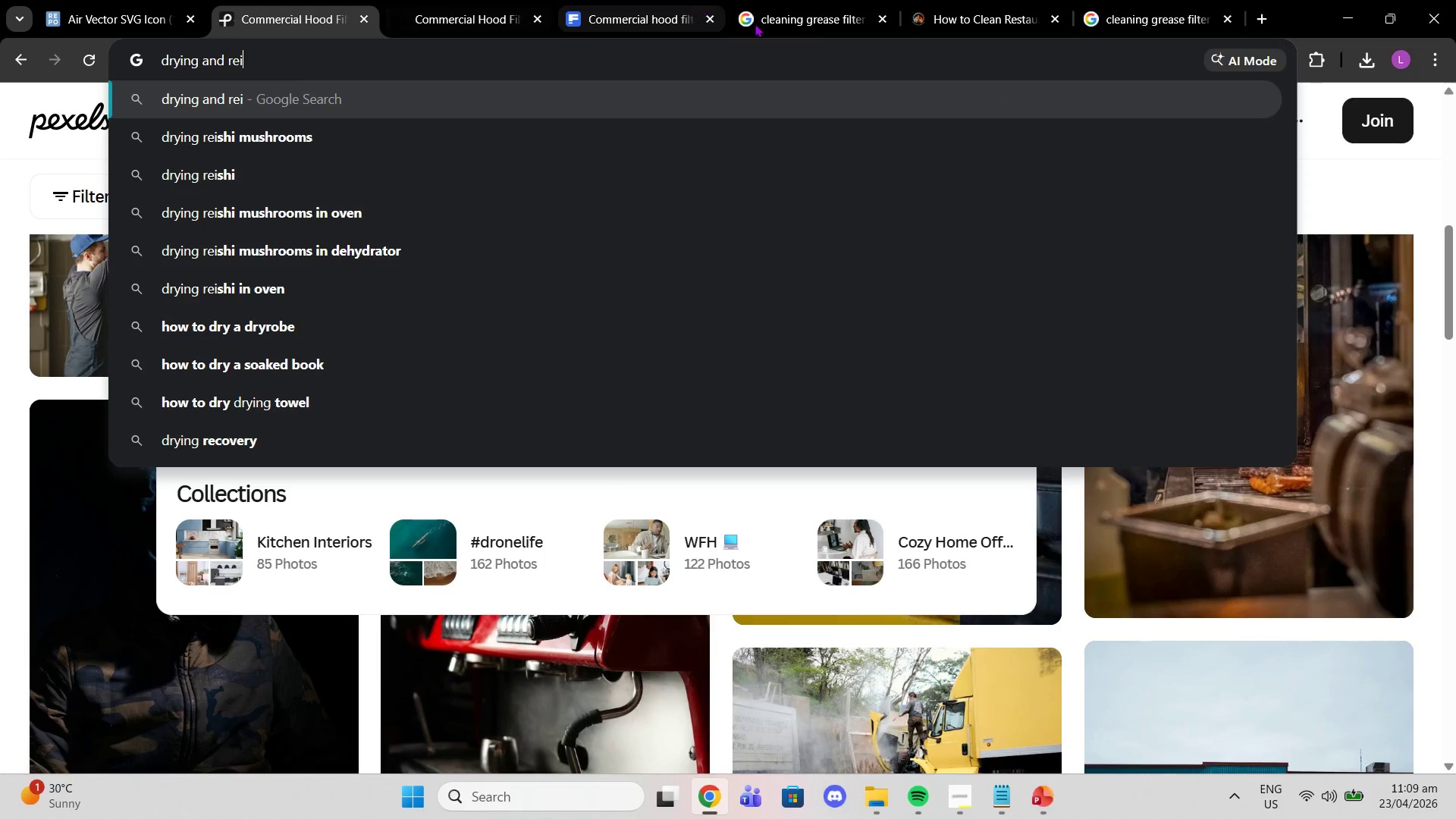 
left_click_drag(start_coordinate=[805, 0], to_coordinate=[802, 0])
 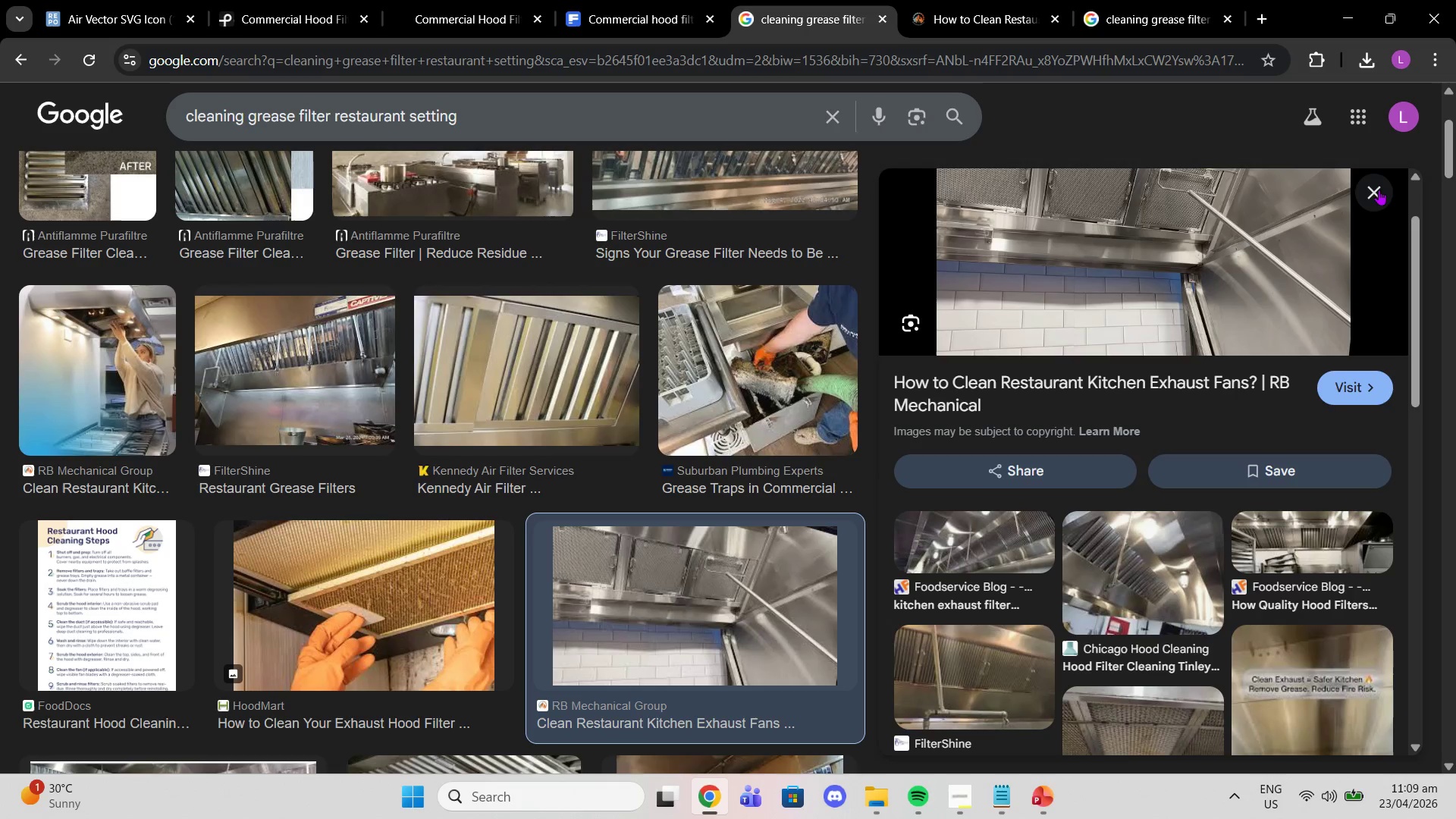 
scroll: coordinate [731, 297], scroll_direction: up, amount: 8.0
 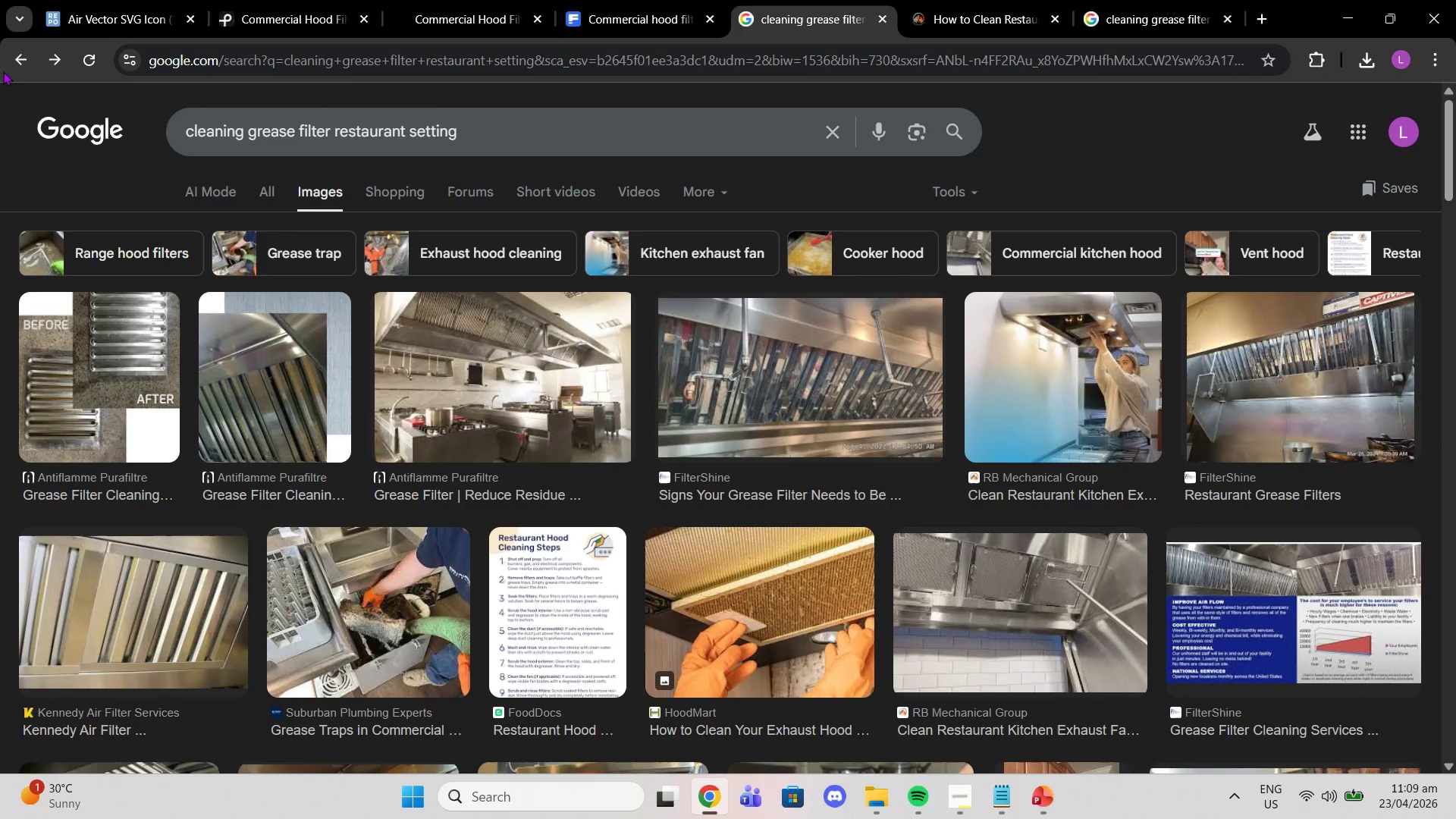 
left_click([8, 47])
 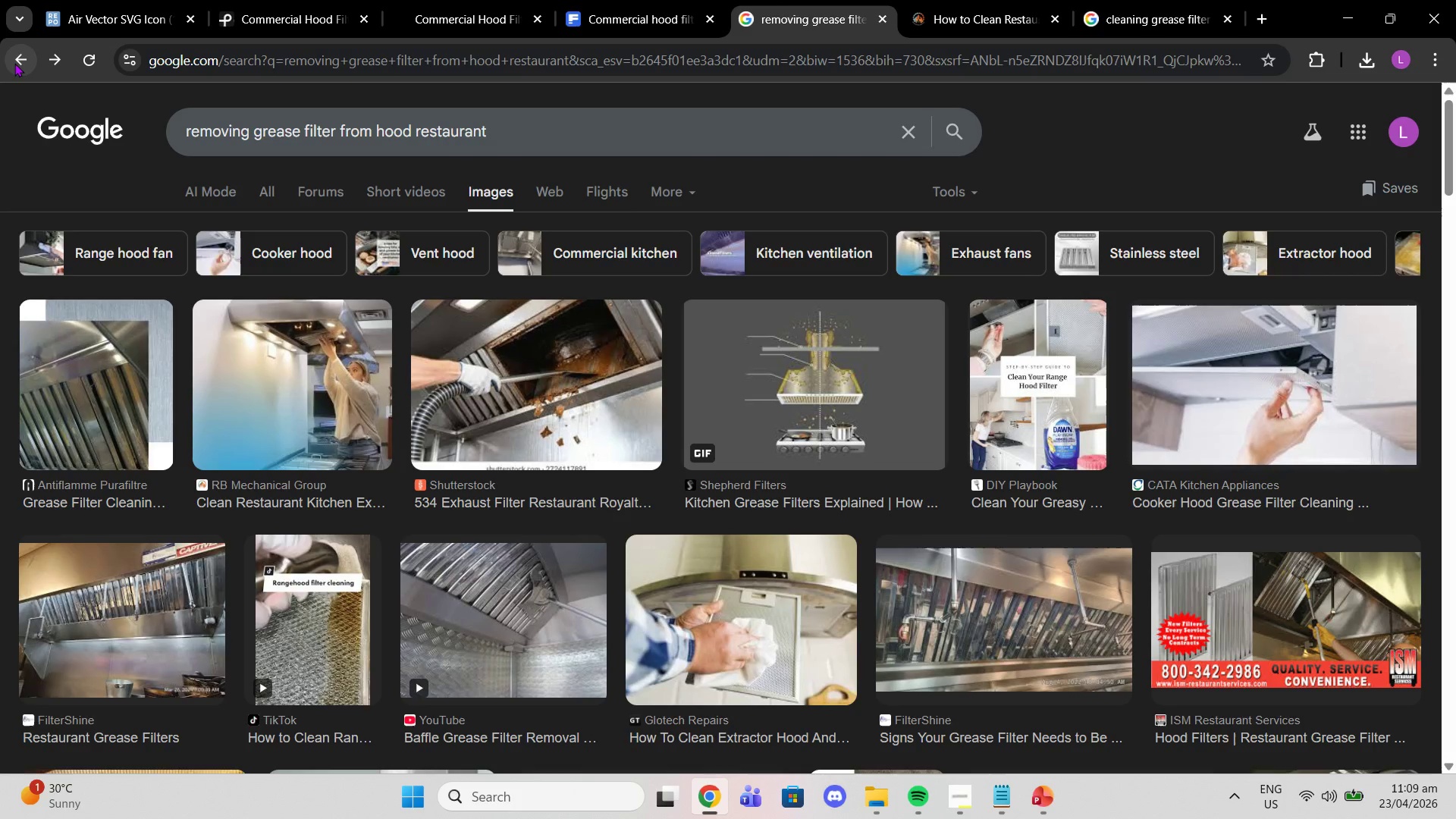 
left_click([14, 63])
 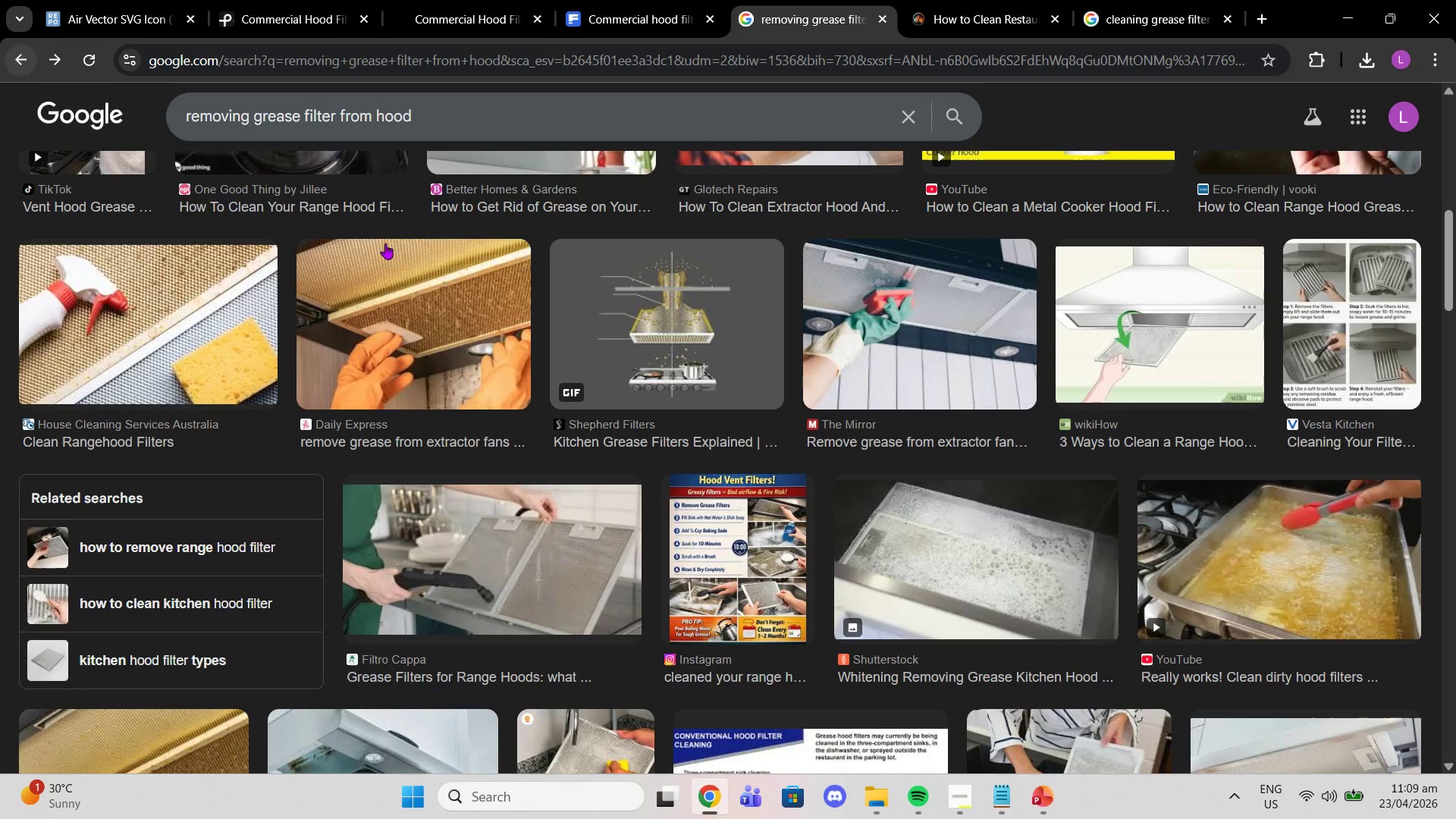 
scroll: coordinate [963, 419], scroll_direction: up, amount: 12.0
 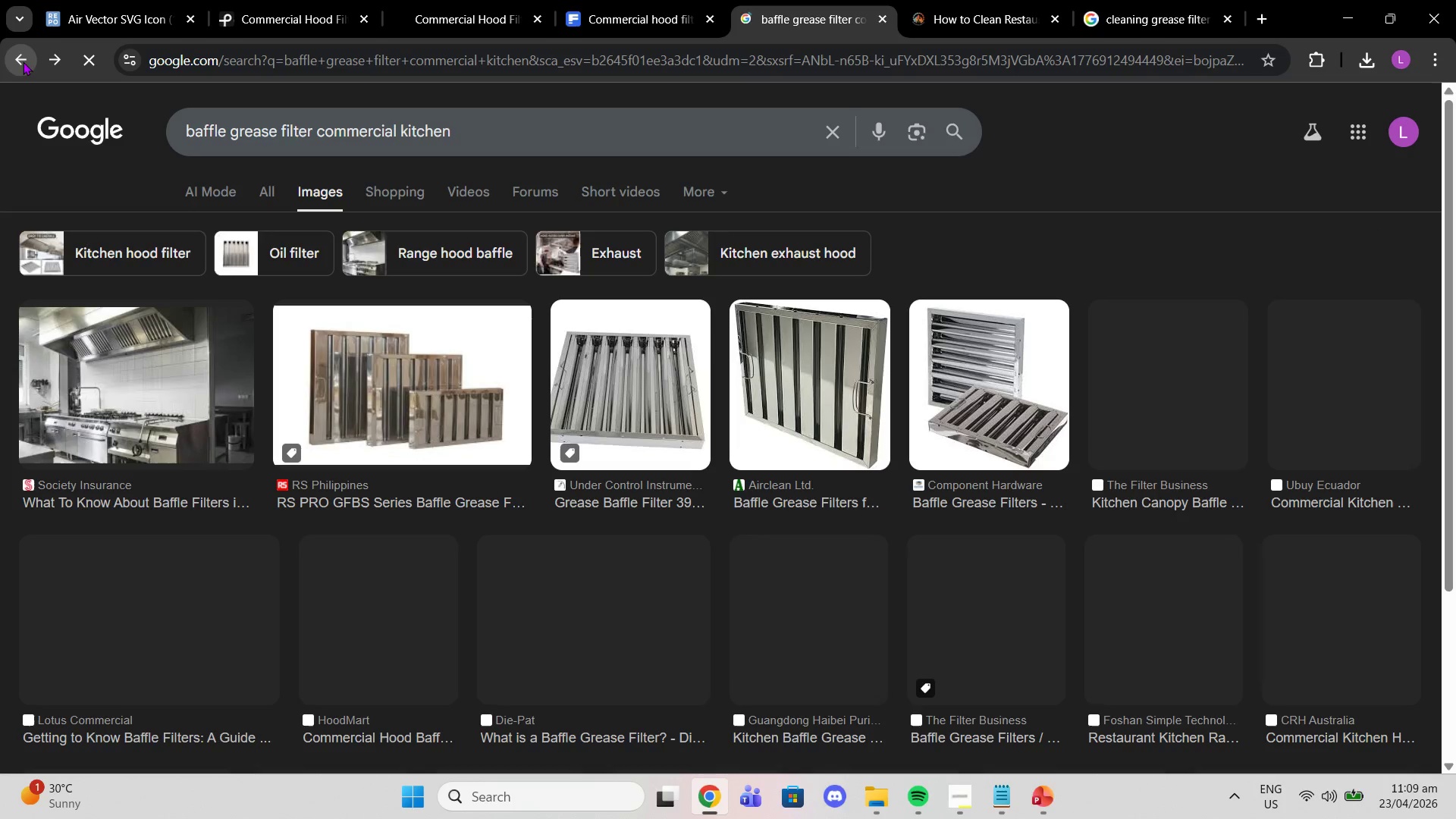 
scroll: coordinate [748, 463], scroll_direction: down, amount: 4.0
 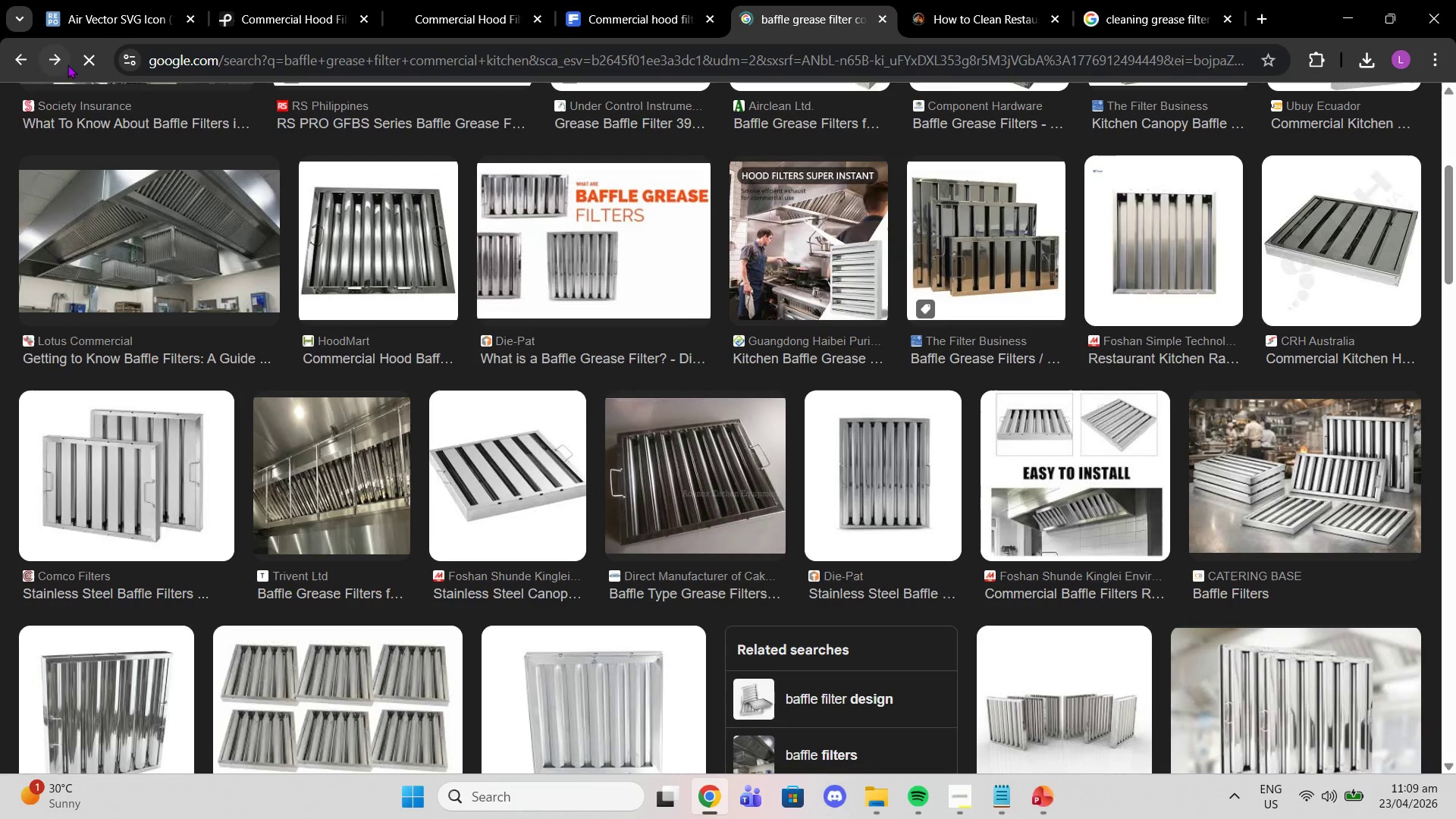 
left_click([48, 60])
 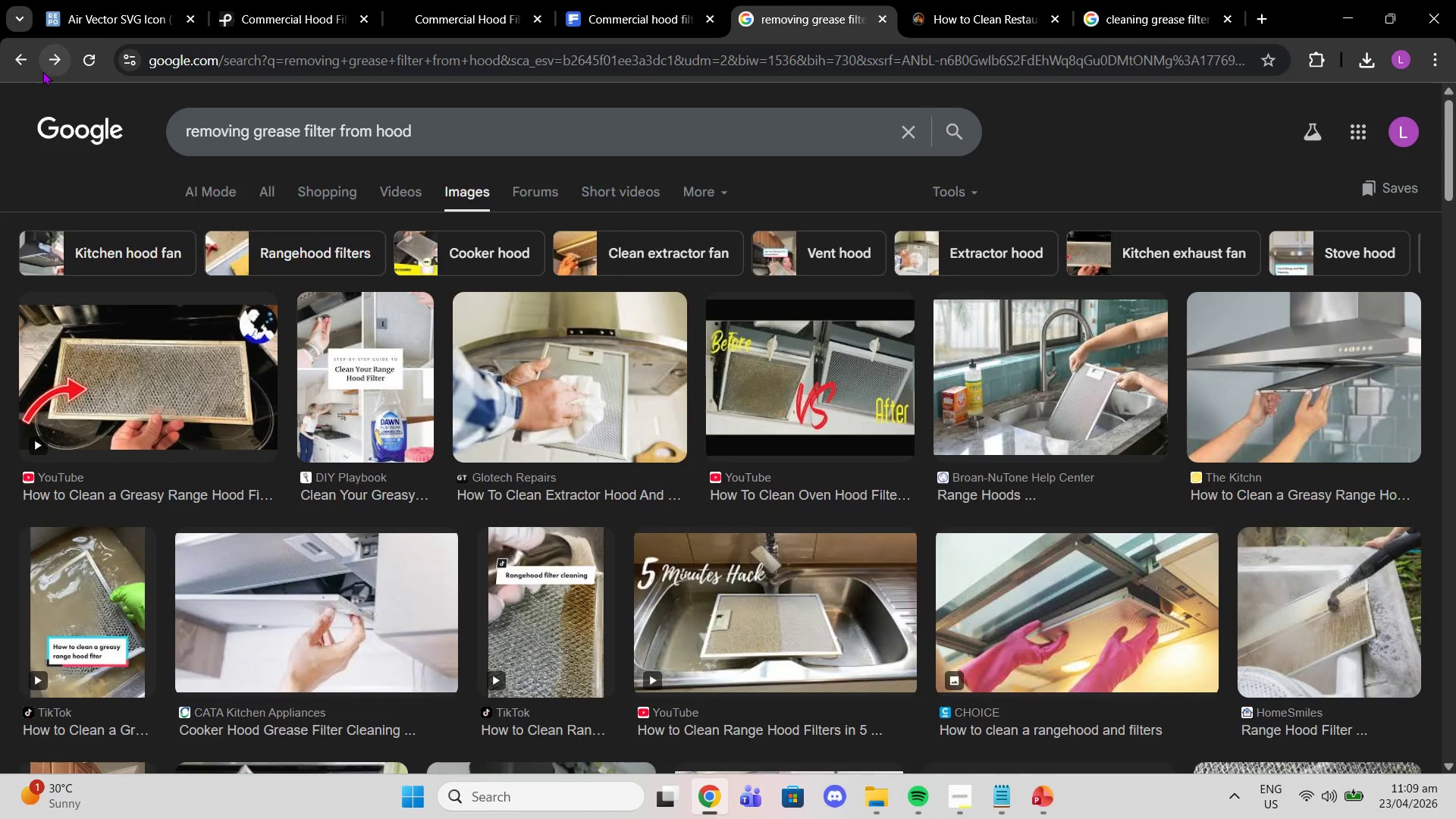 
wait(11.12)
 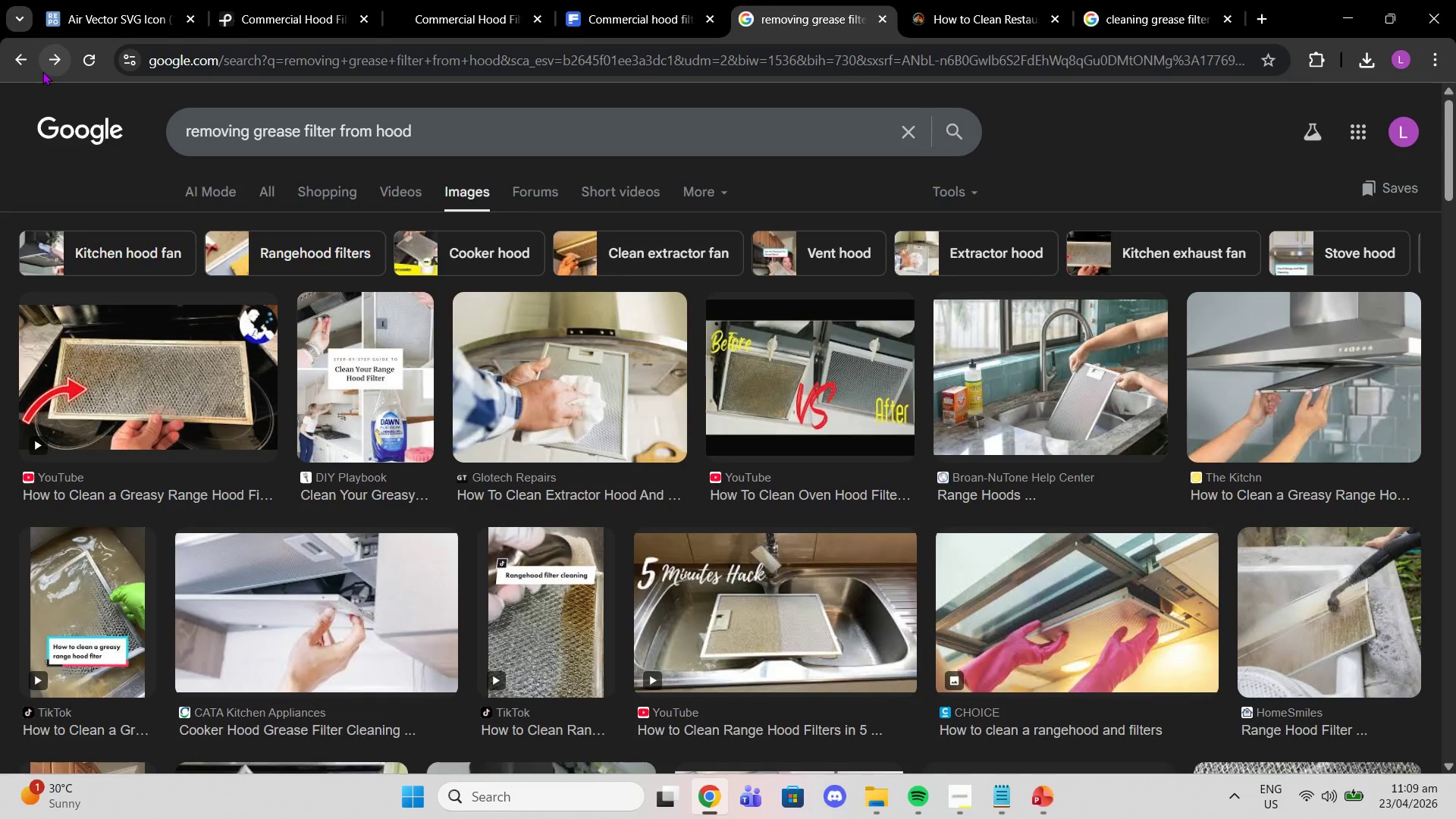 
scroll: coordinate [836, 551], scroll_direction: down, amount: 14.0
 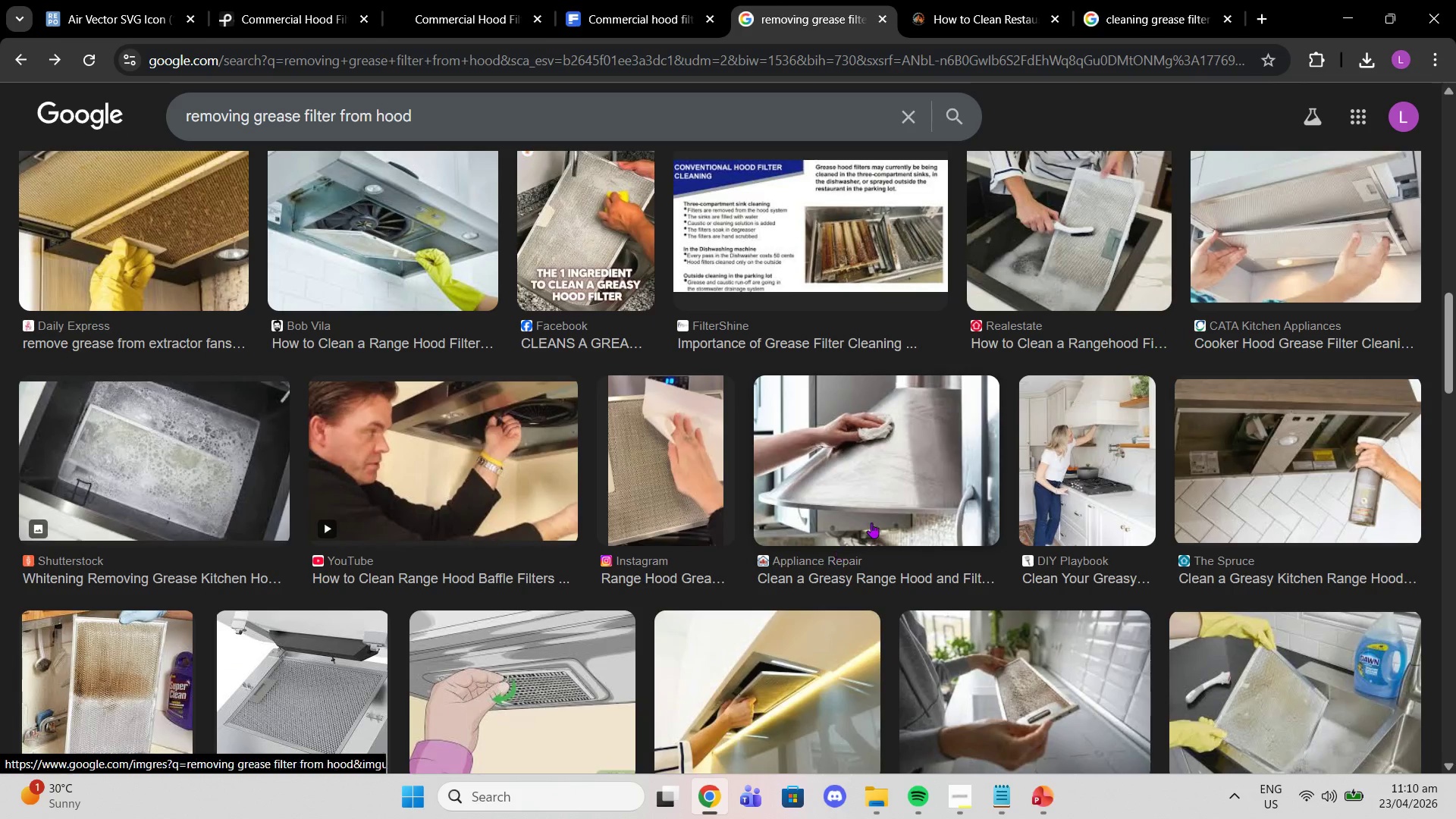 
scroll: coordinate [908, 513], scroll_direction: down, amount: 3.0
 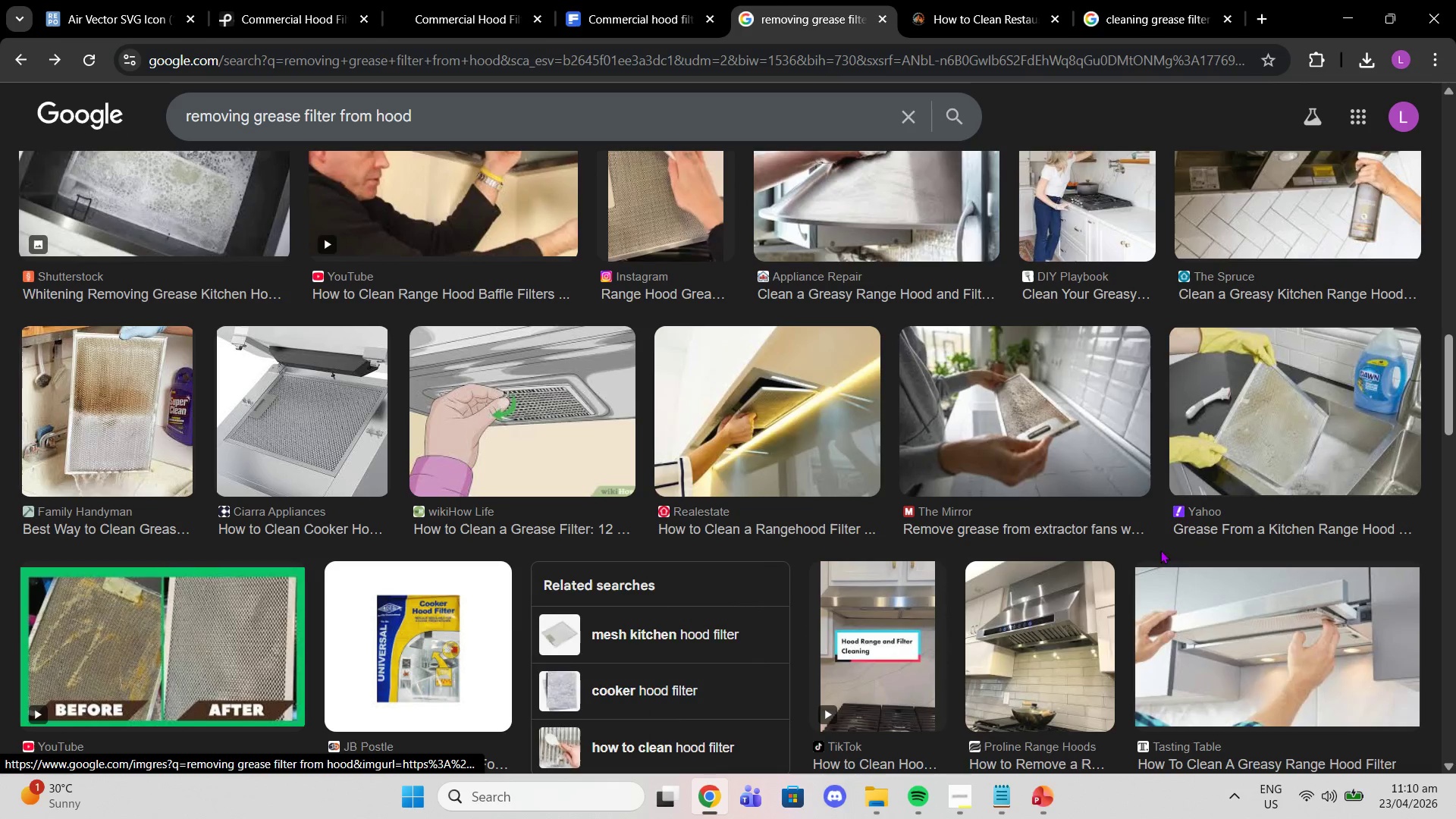 
left_click([1223, 529])
 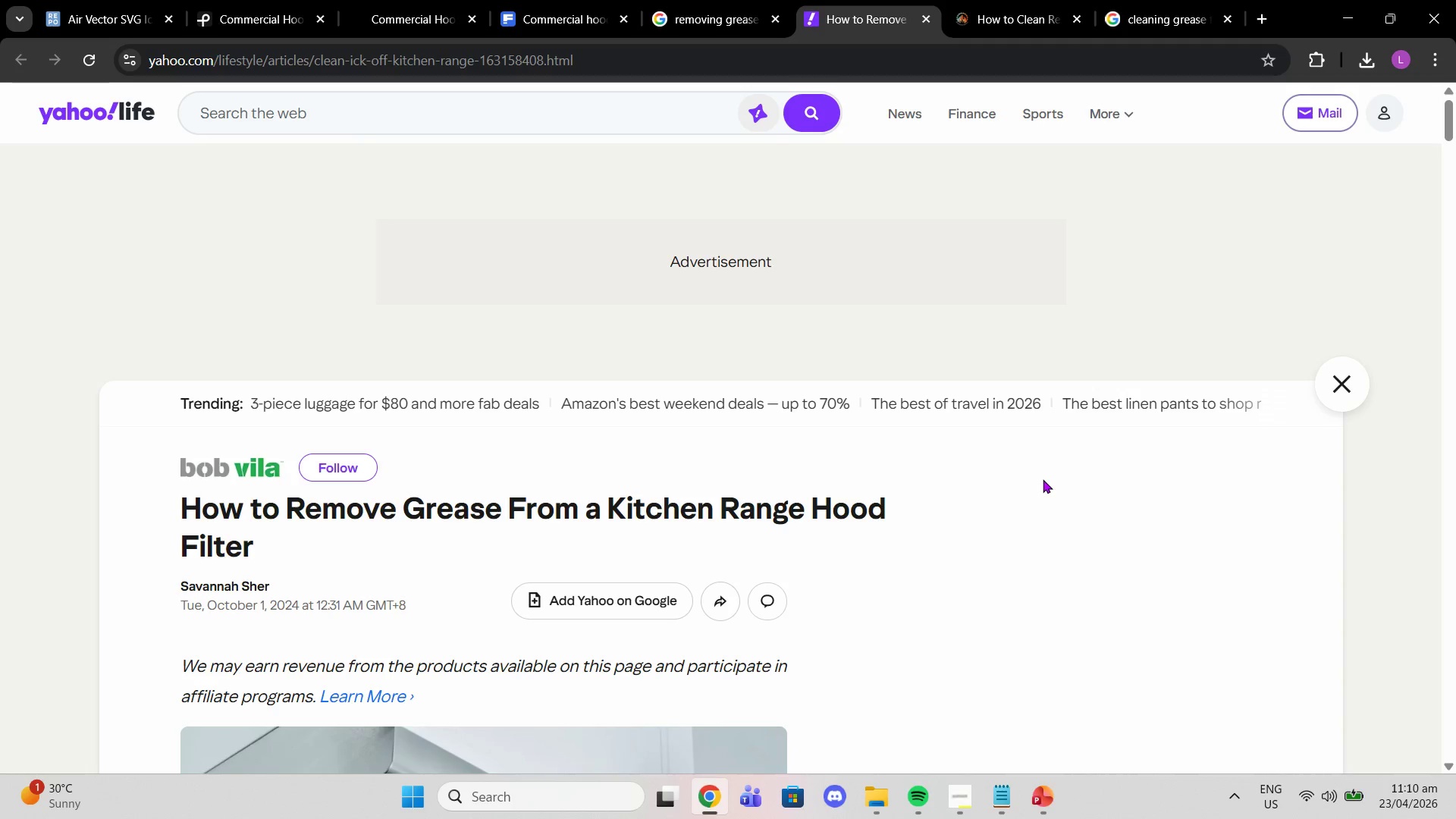 
wait(6.31)
 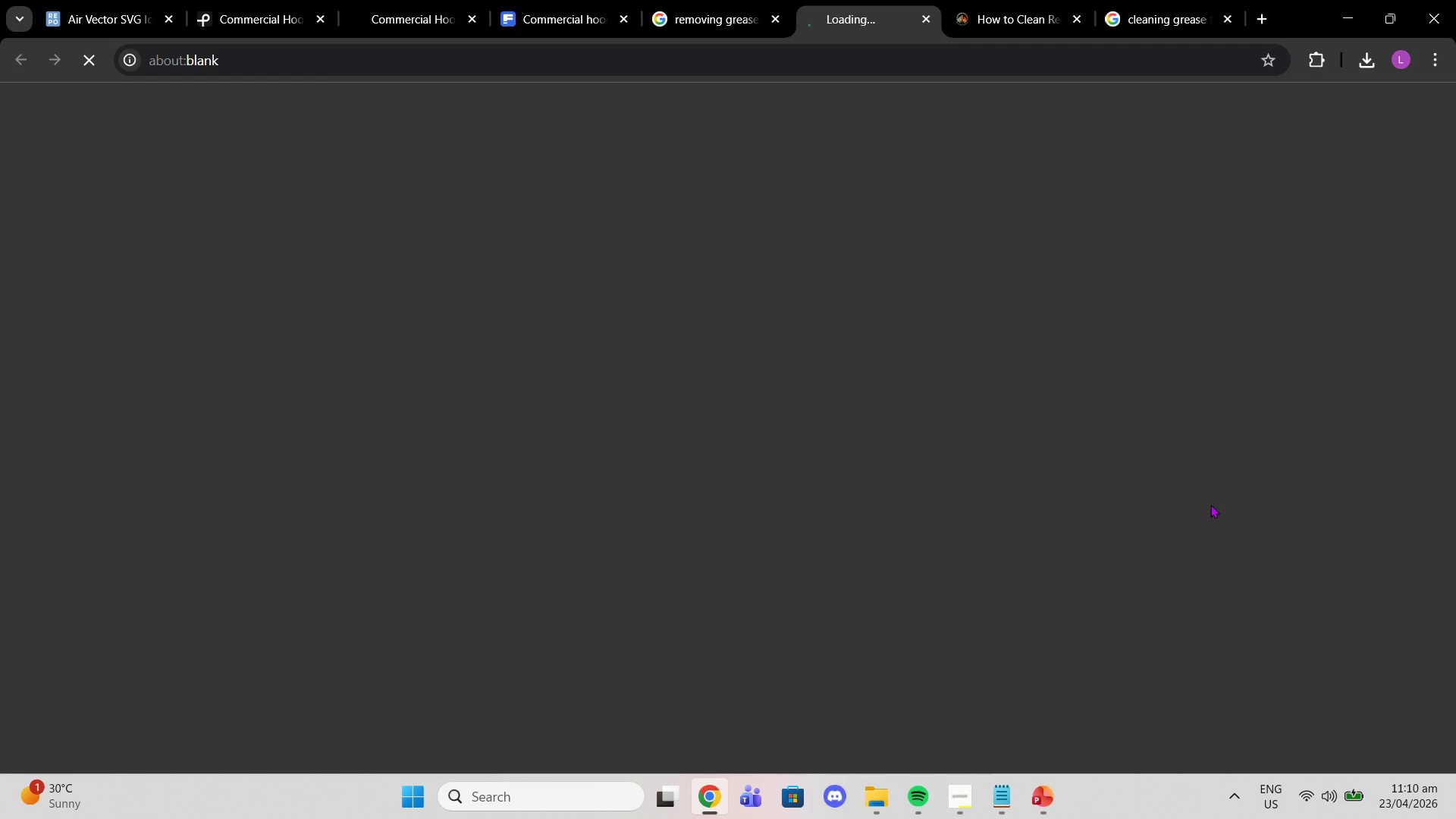 
scroll: coordinate [919, 442], scroll_direction: down, amount: 70.0
 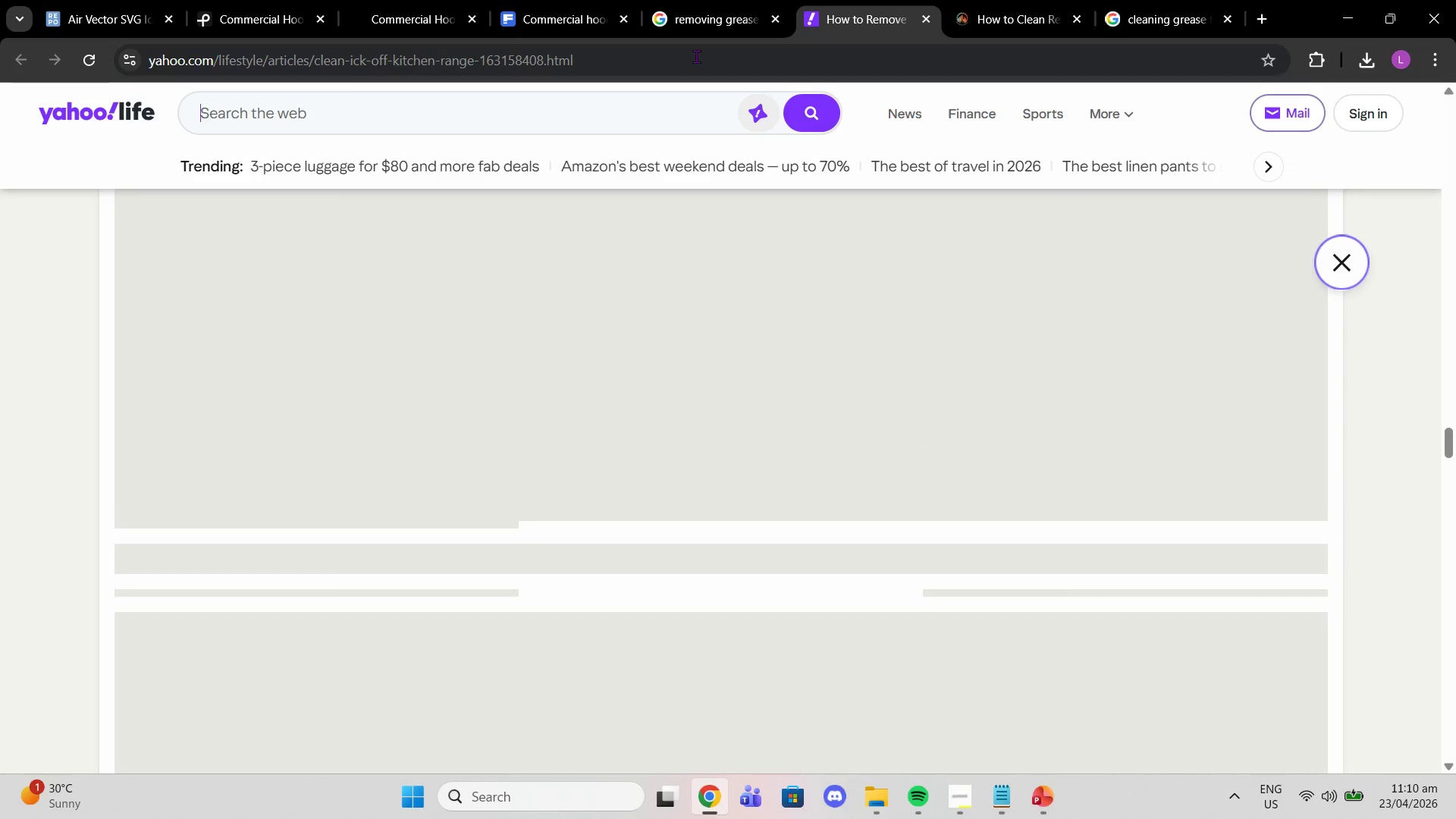 
left_click([695, 56])
 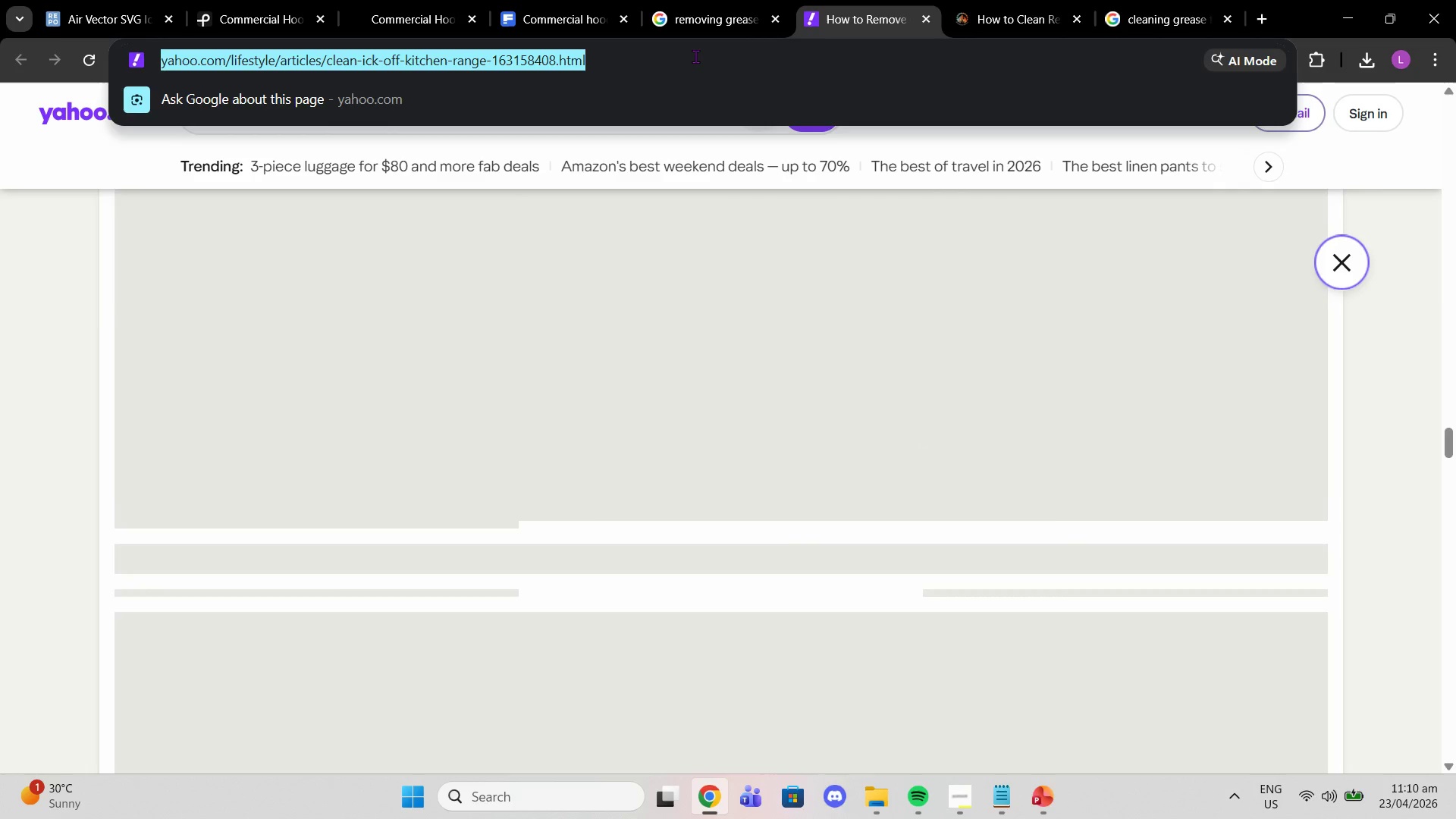 
type(dryui)
key(Backspace)
key(Backspace)
type(ing )
 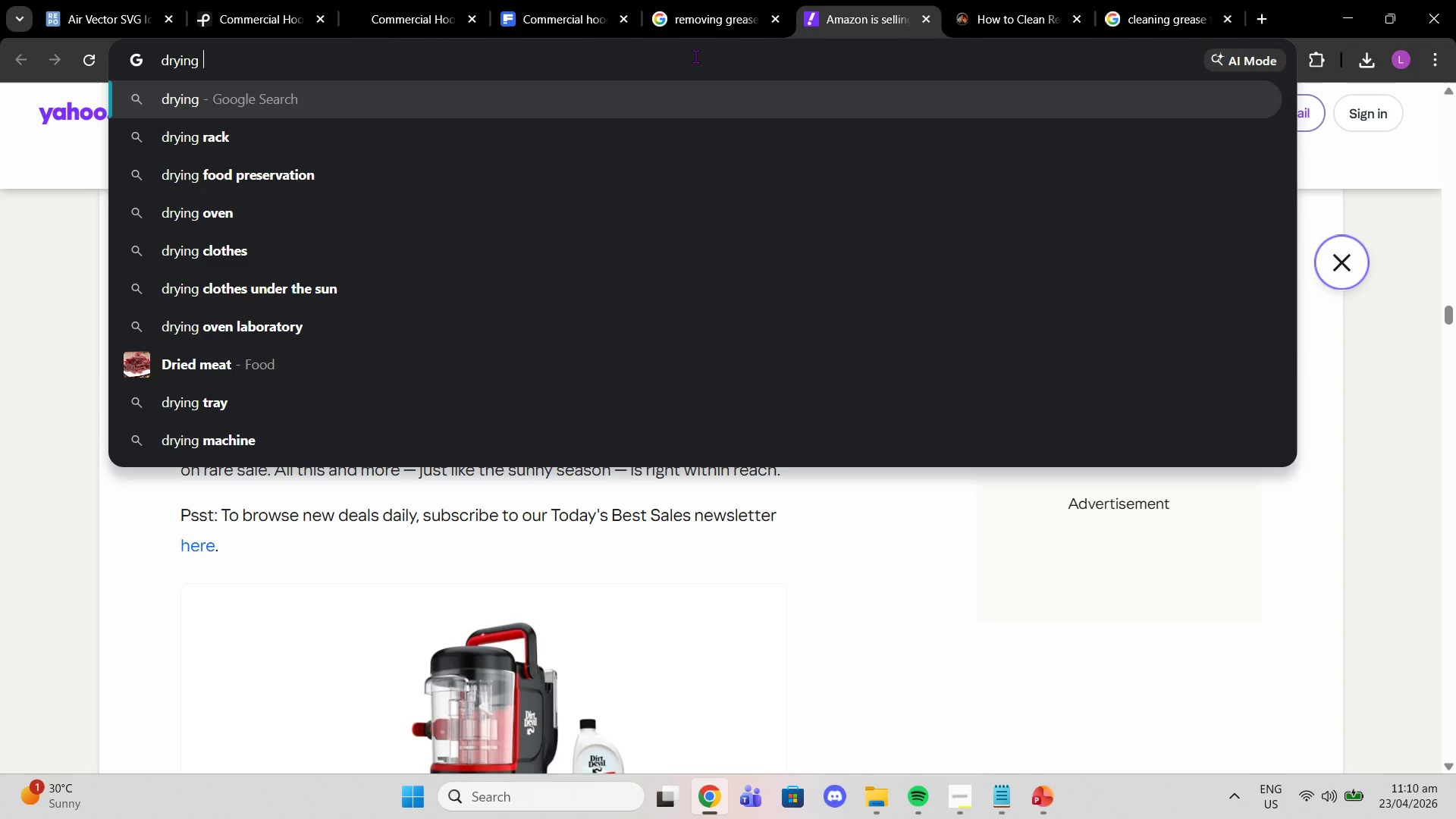 
wait(5.77)
 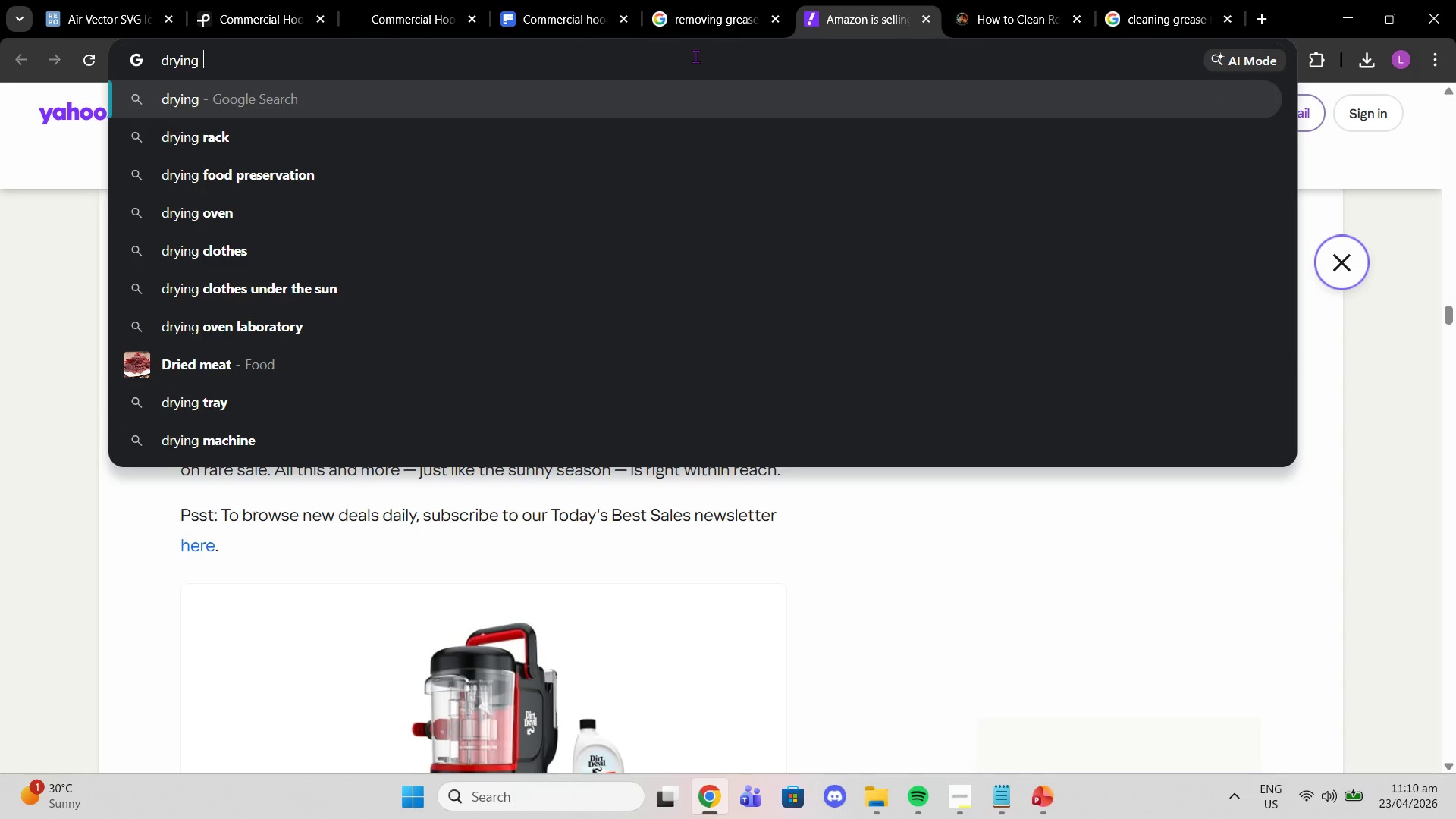 
type(metal filter rack)
 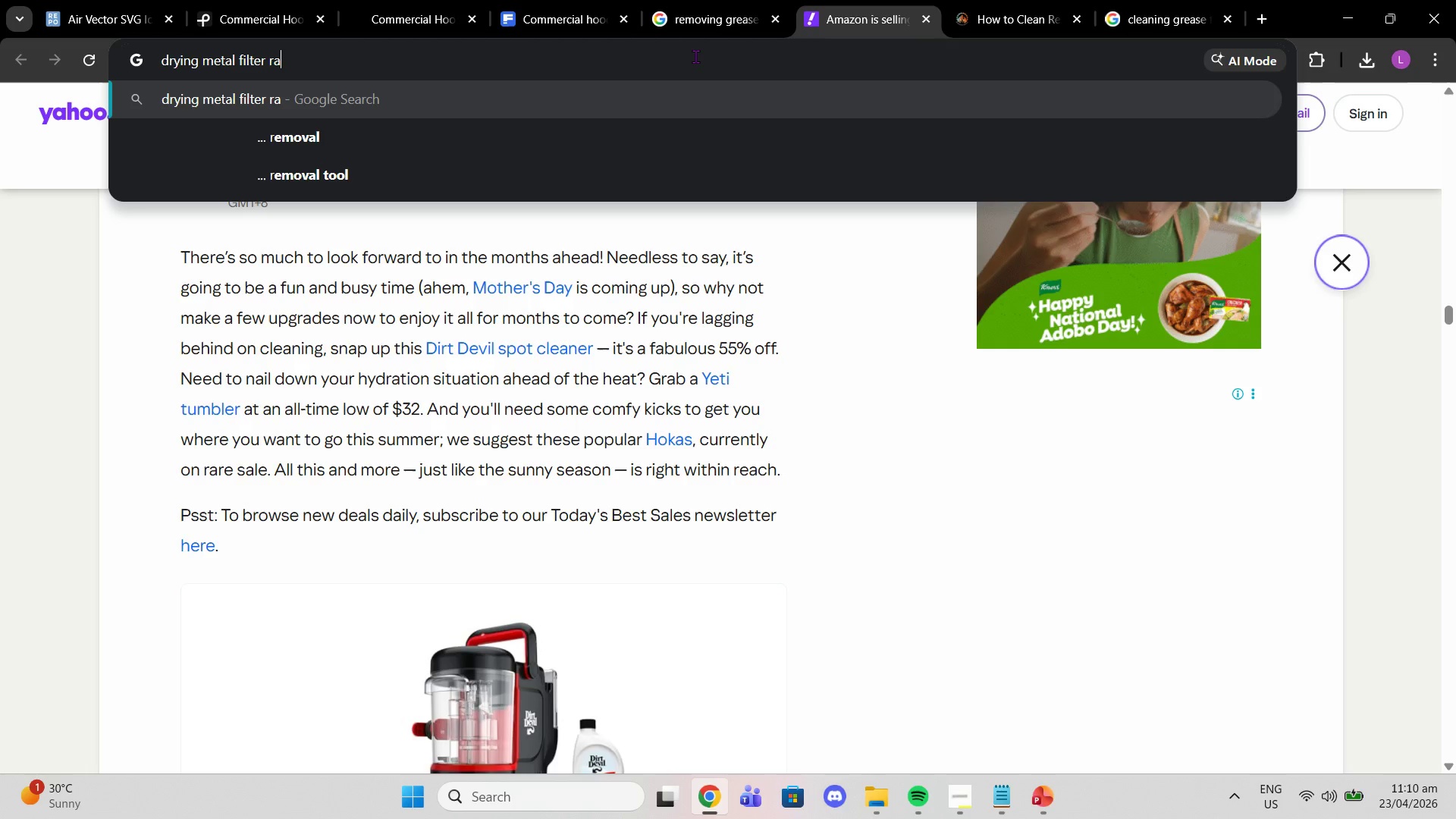 
key(Enter)
 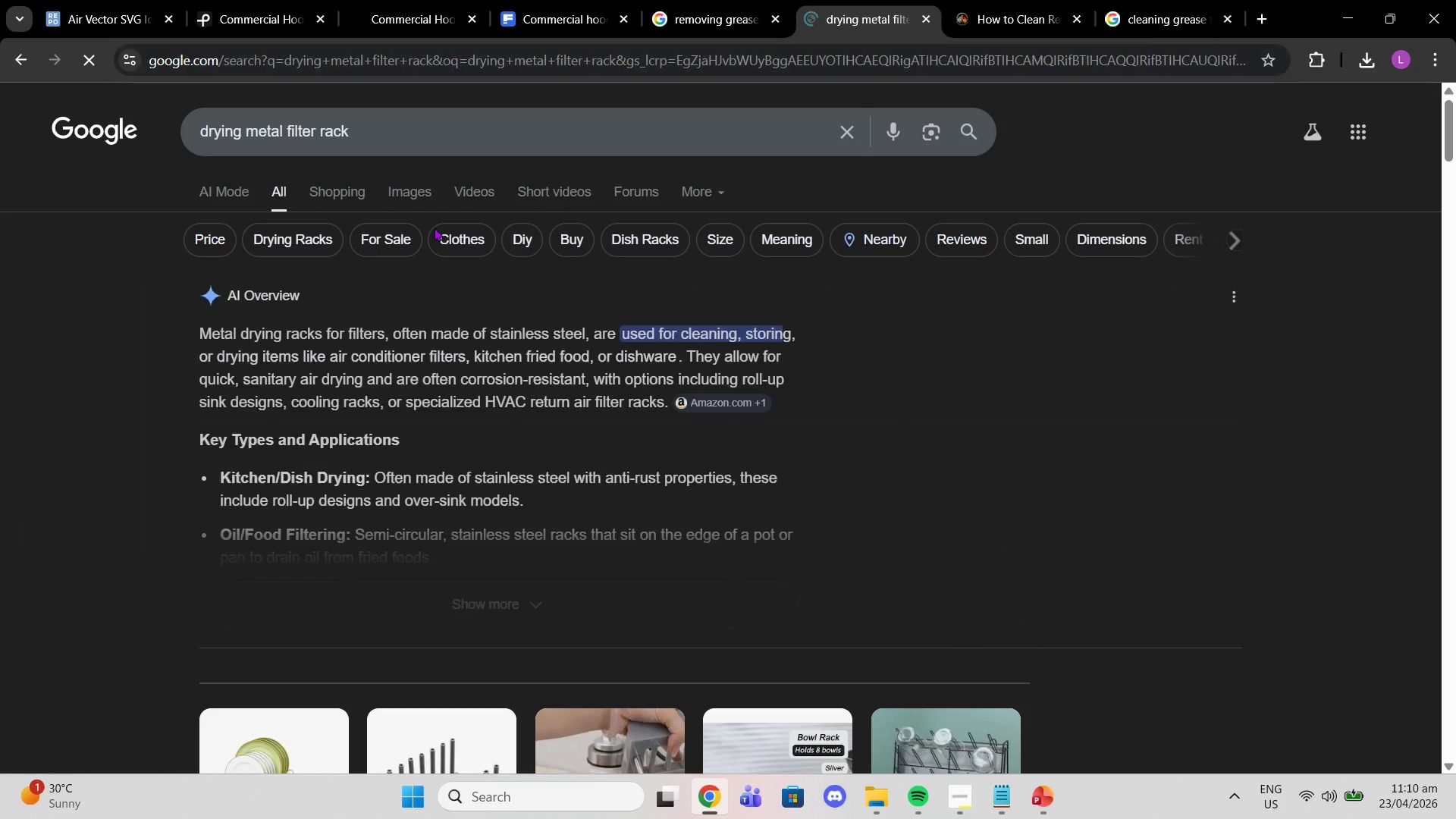 
left_click([413, 186])
 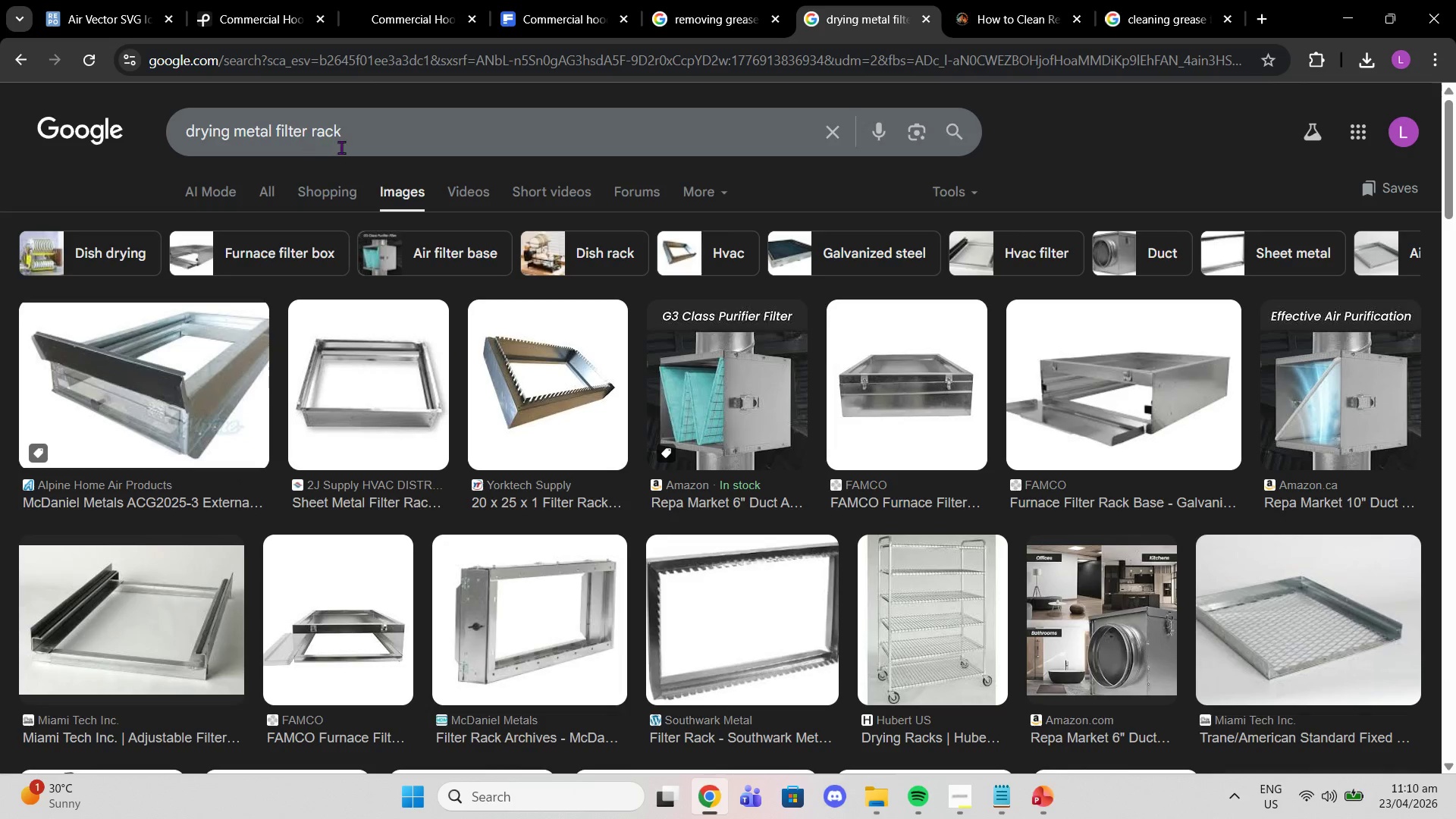 
wait(6.67)
 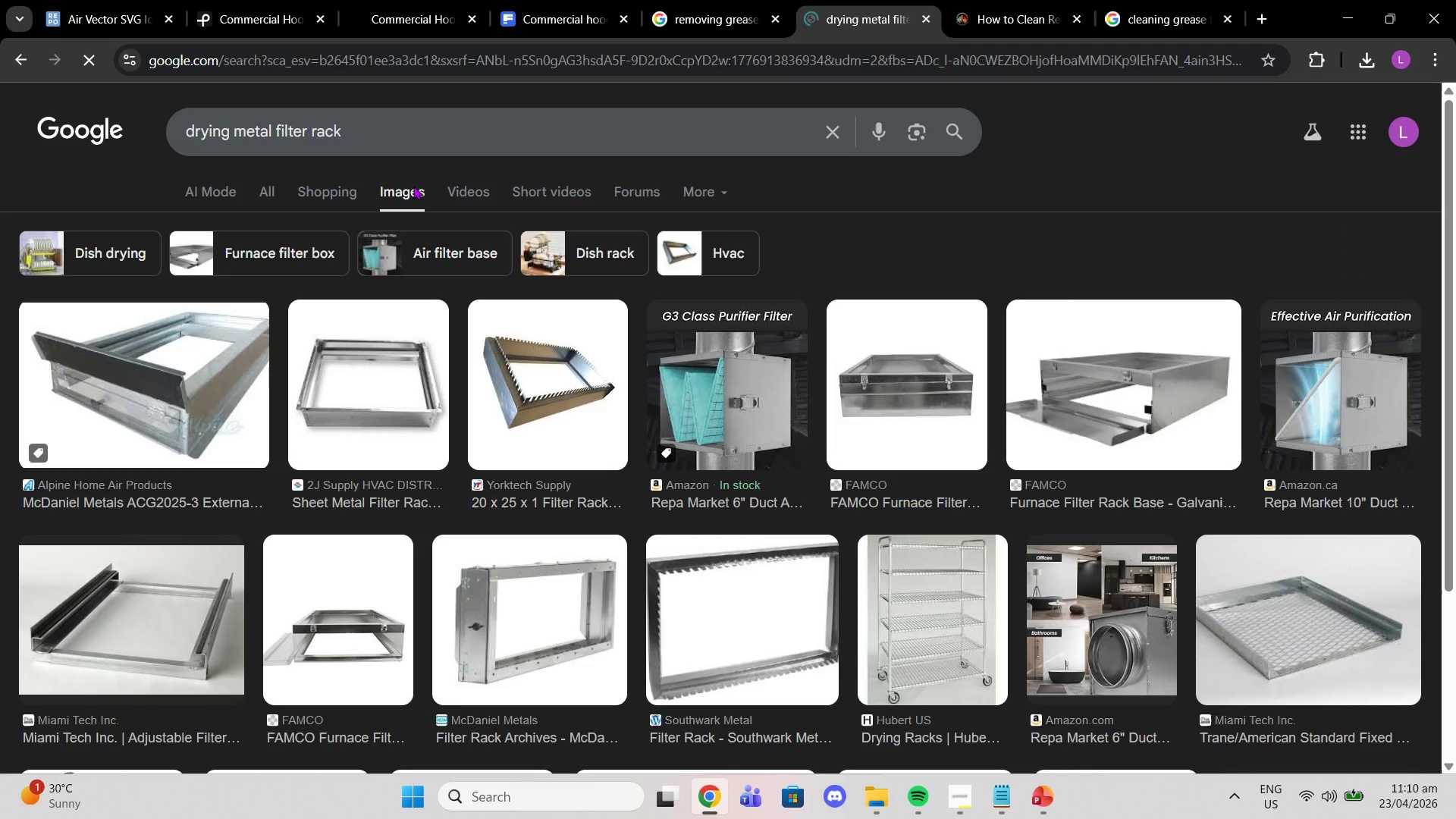 
scroll: coordinate [520, 357], scroll_direction: down, amount: 4.0
 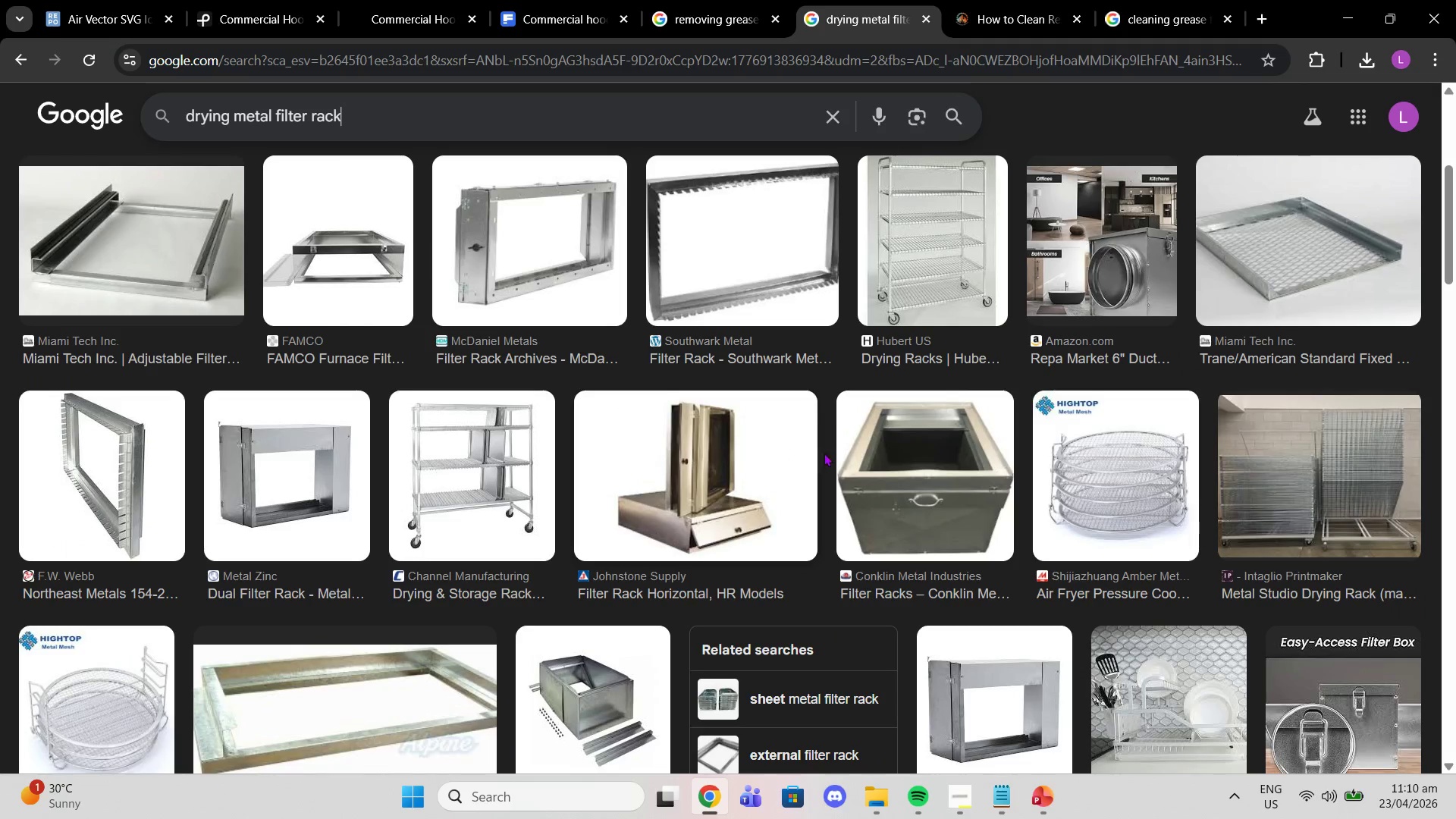 
scroll: coordinate [794, 389], scroll_direction: up, amount: 5.0
 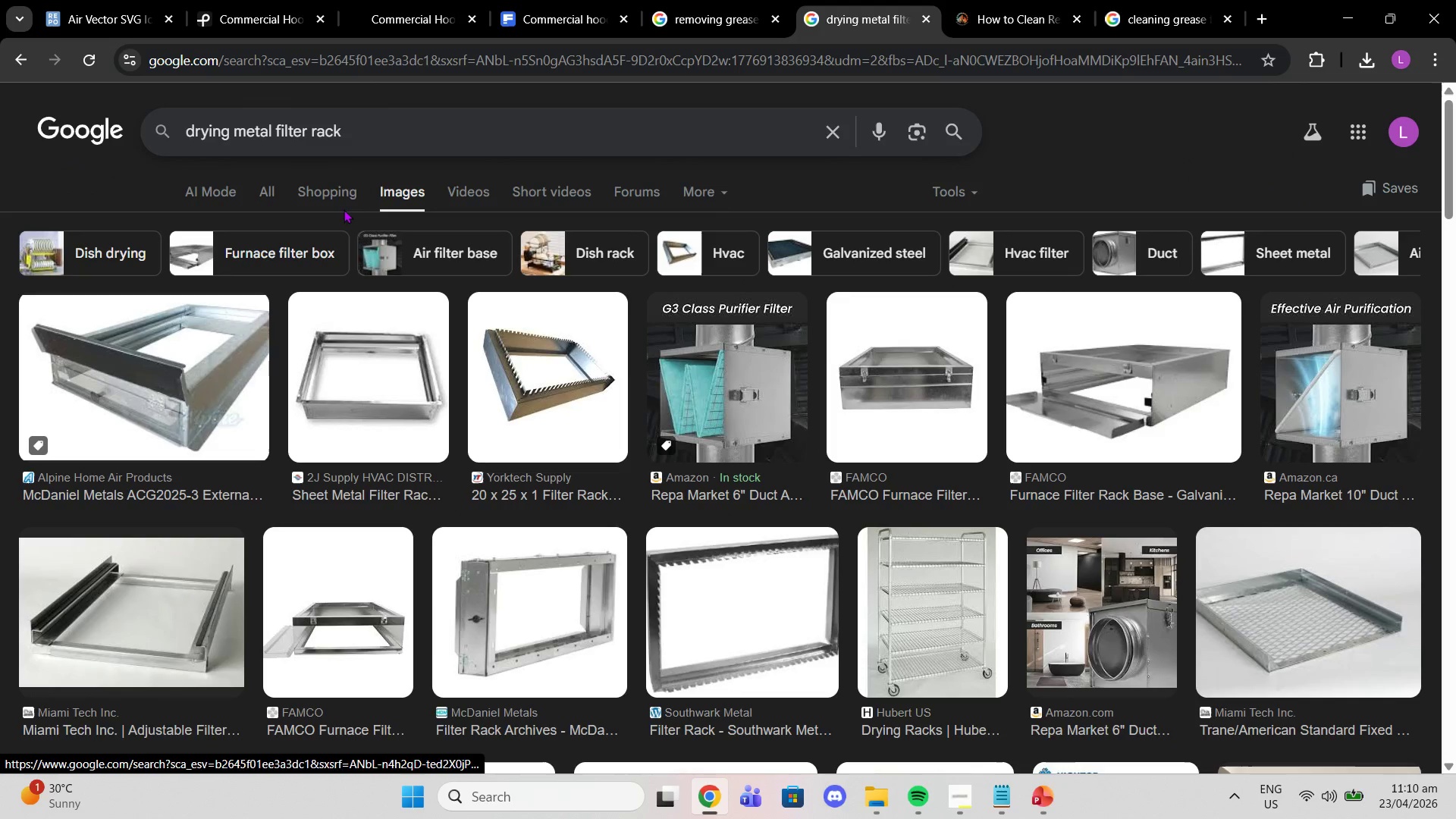 
mouse_move([292, 206])
 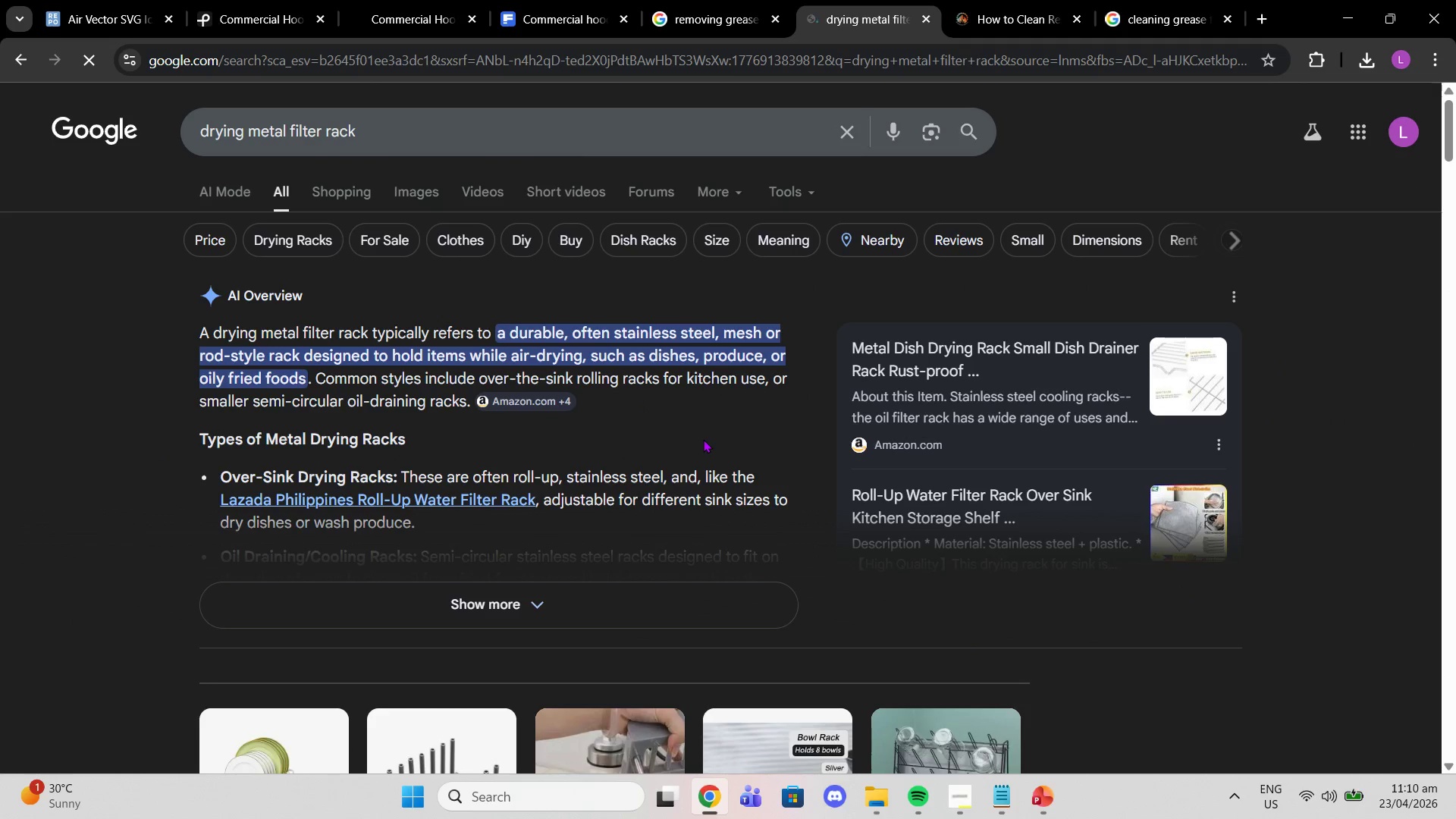 
scroll: coordinate [638, 403], scroll_direction: down, amount: 4.0
 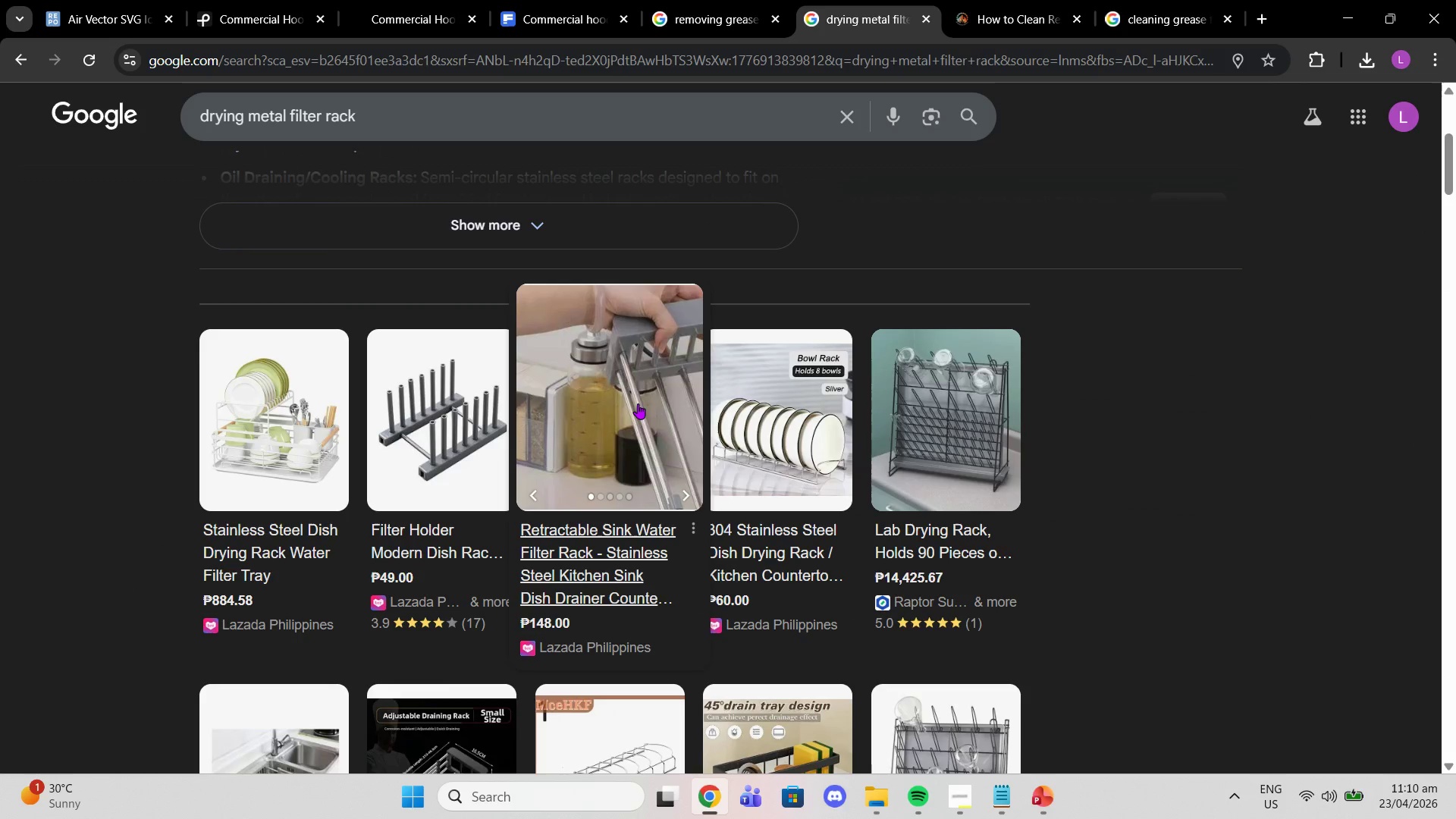 
scroll: coordinate [341, 197], scroll_direction: up, amount: 4.0
 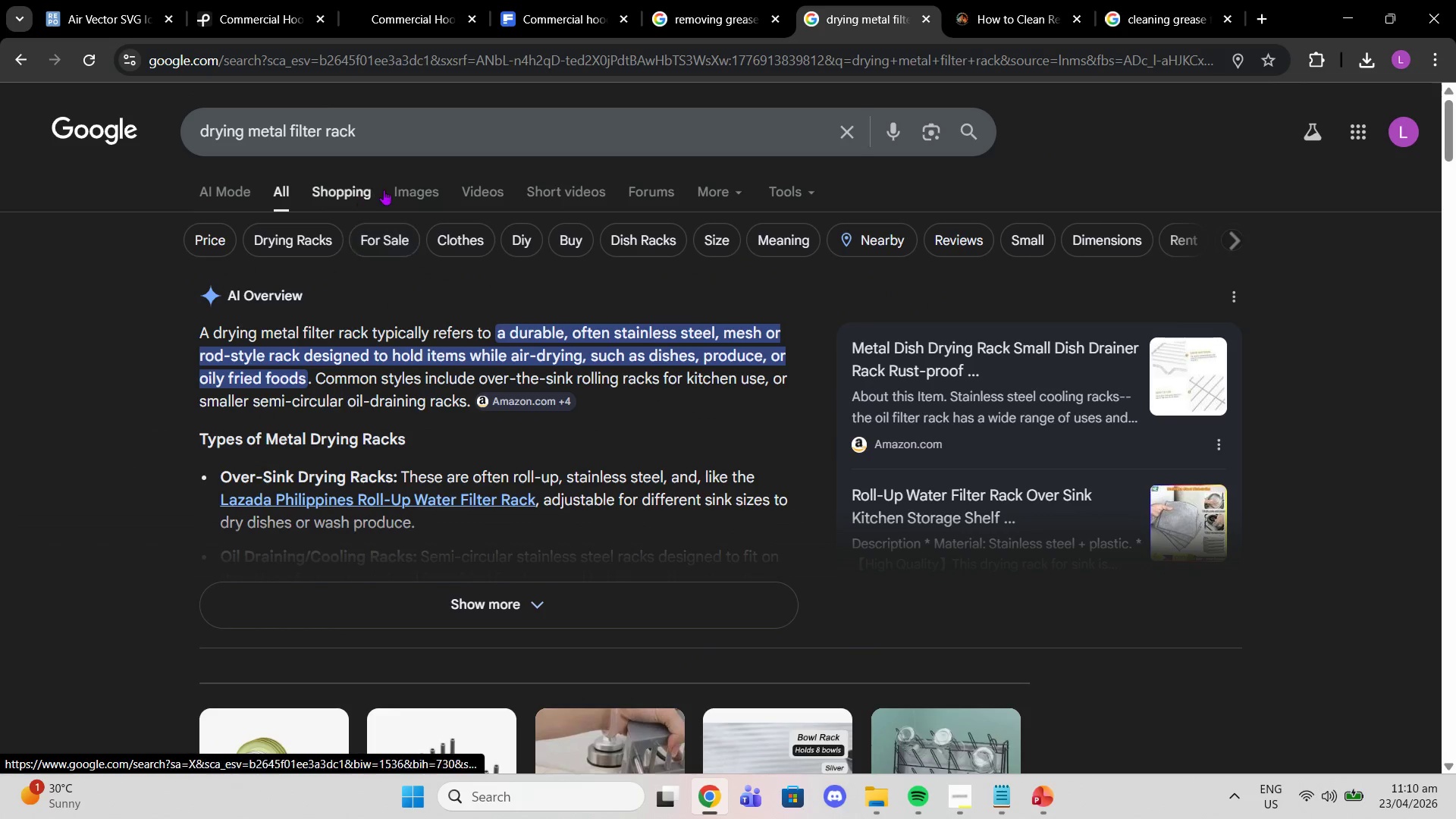 
left_click([431, 190])
 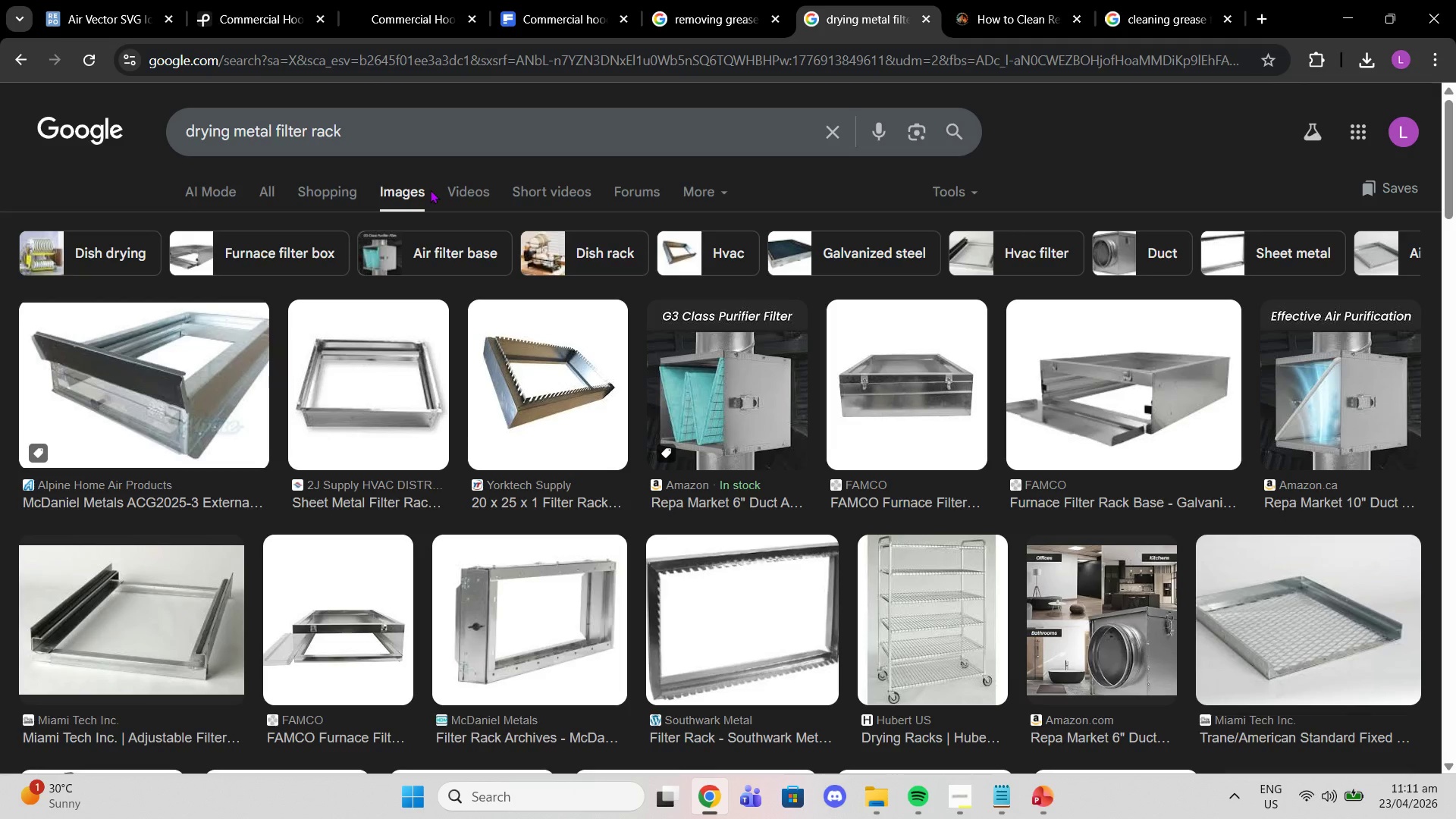 
wait(6.97)
 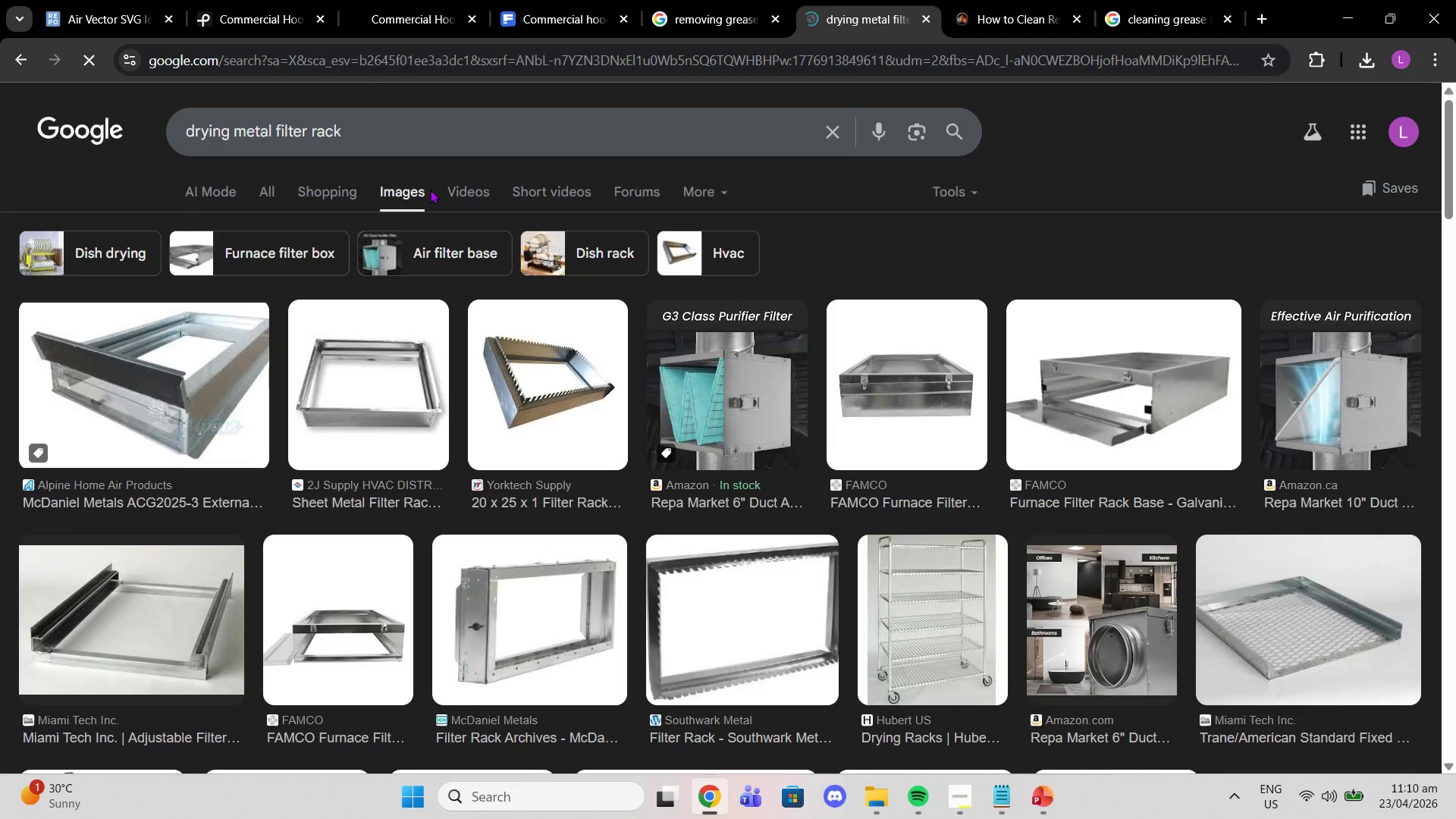 
left_click_drag(start_coordinate=[384, 139], to_coordinate=[89, 137])
 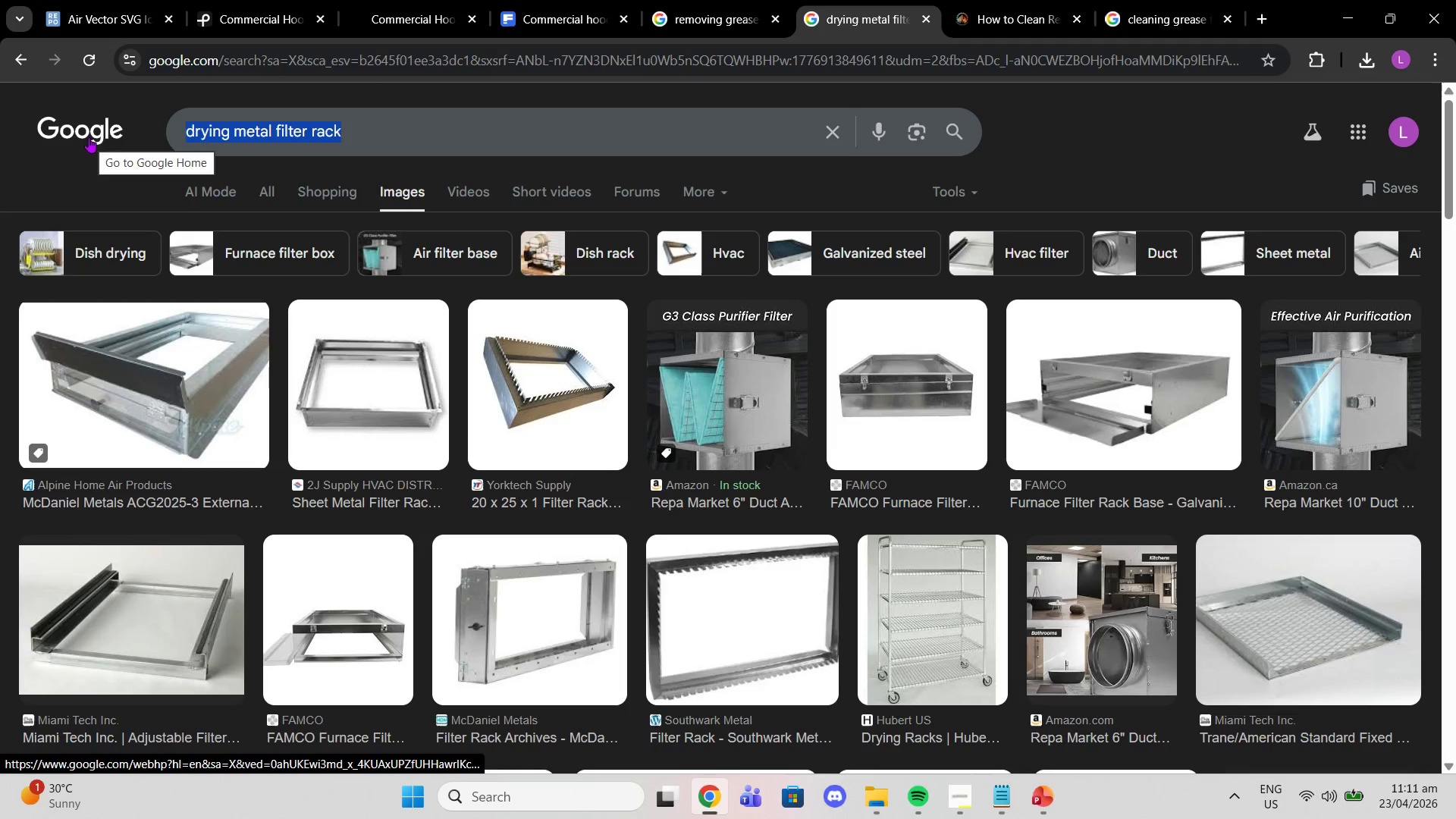 
type(inta)
key(Backspace)
key(Backspace)
type(stalling grease filter hood)
 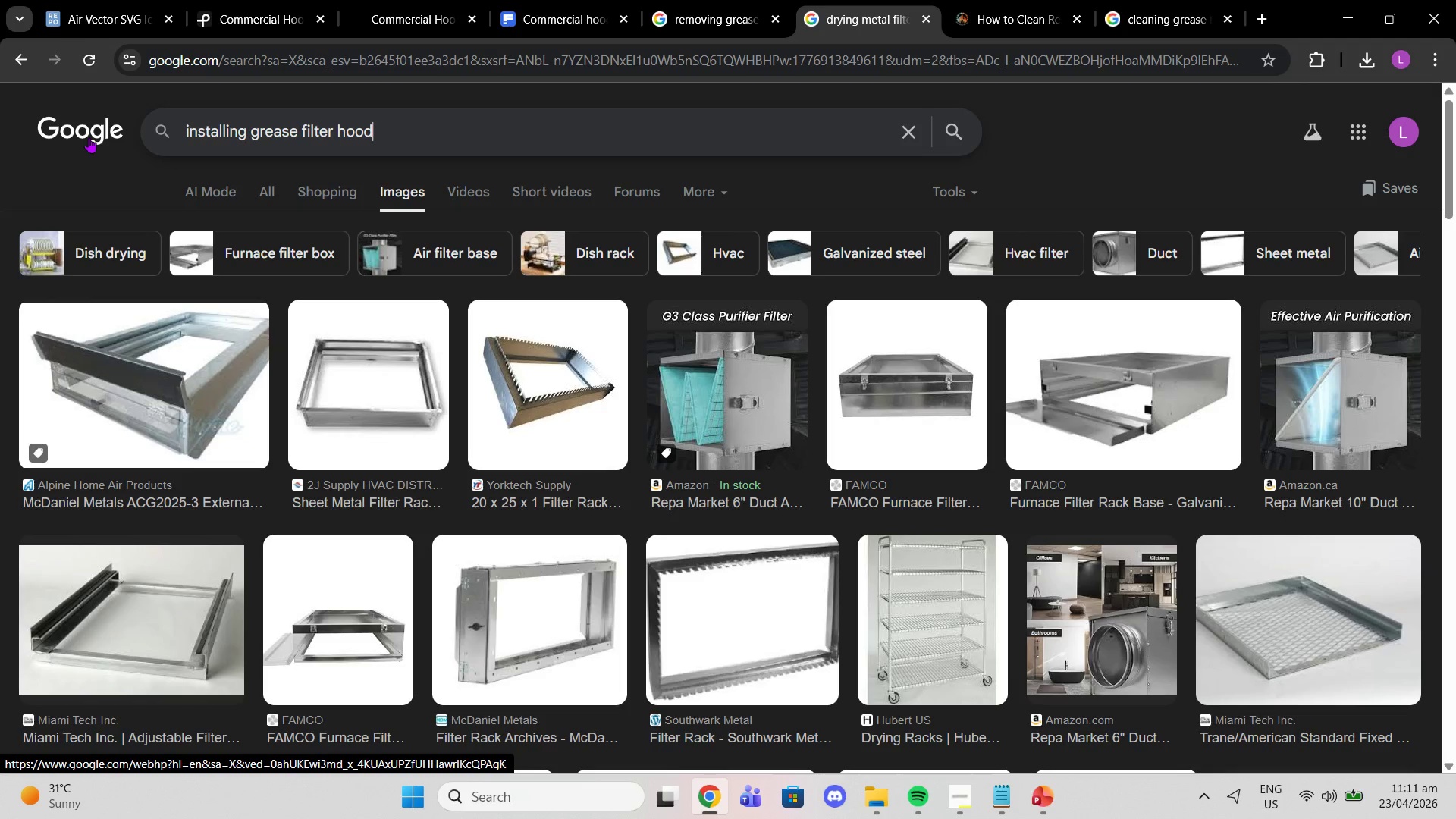 
key(Enter)
 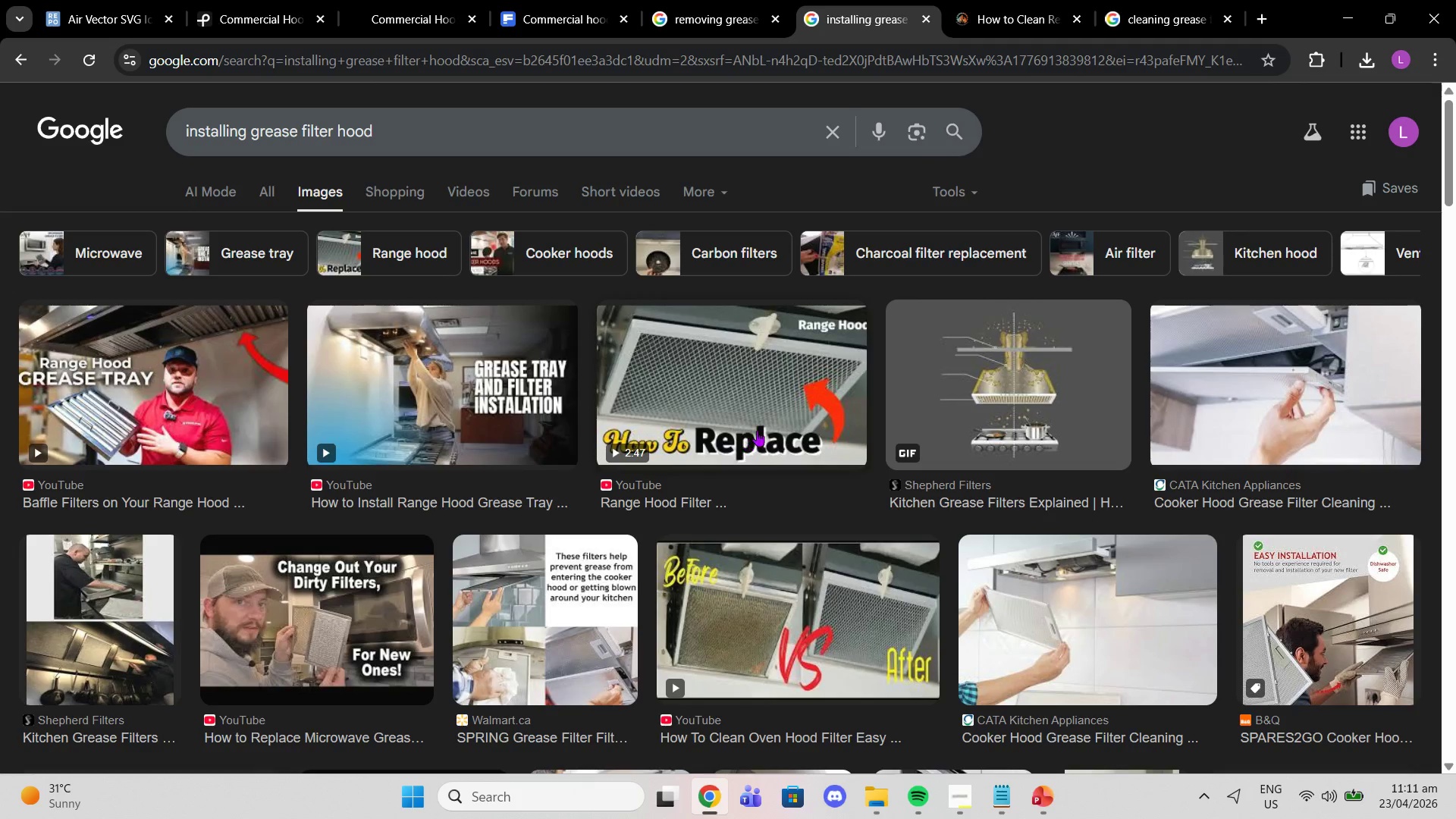 
wait(6.28)
 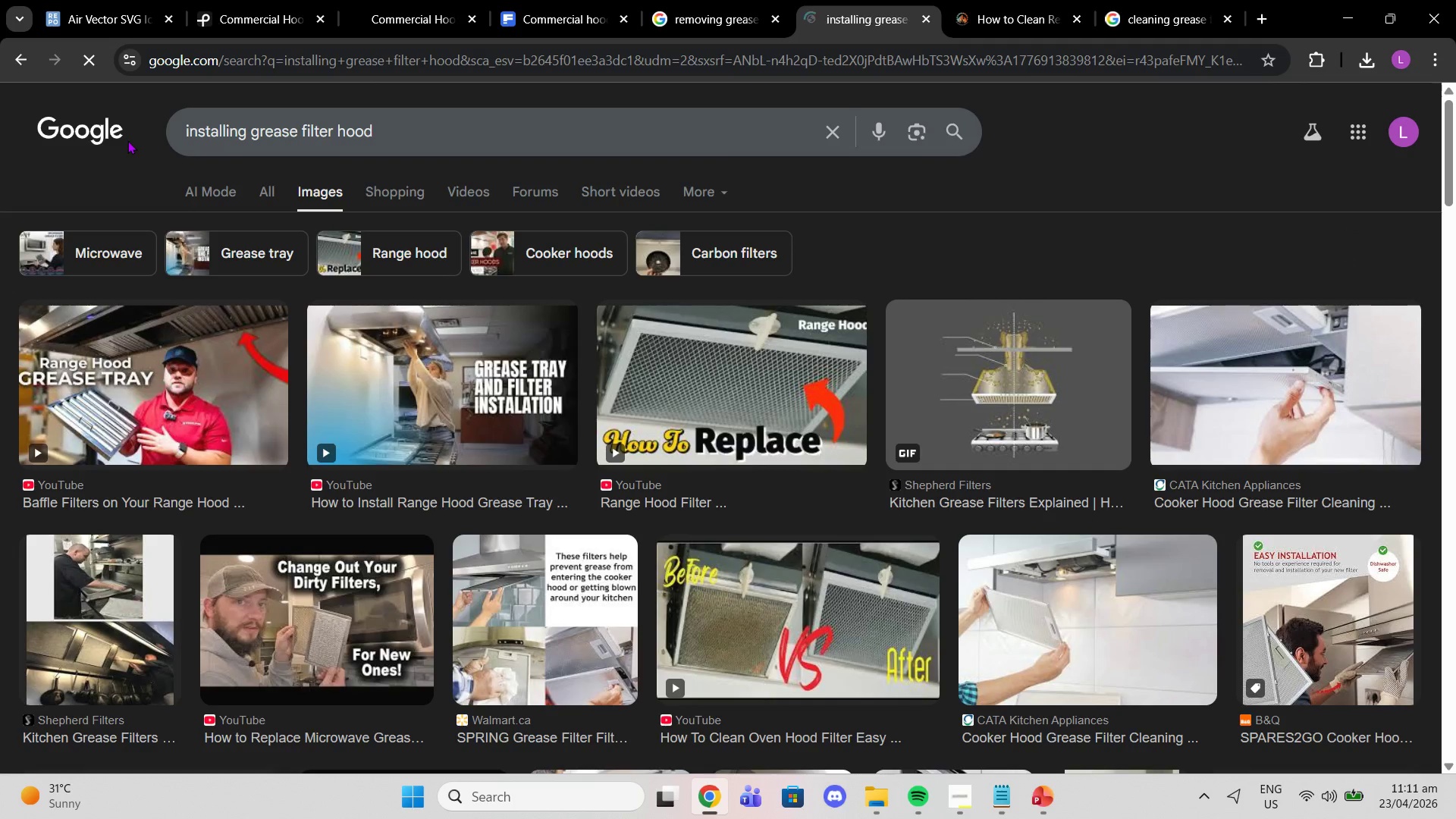 
scroll: coordinate [1222, 554], scroll_direction: down, amount: 7.0
 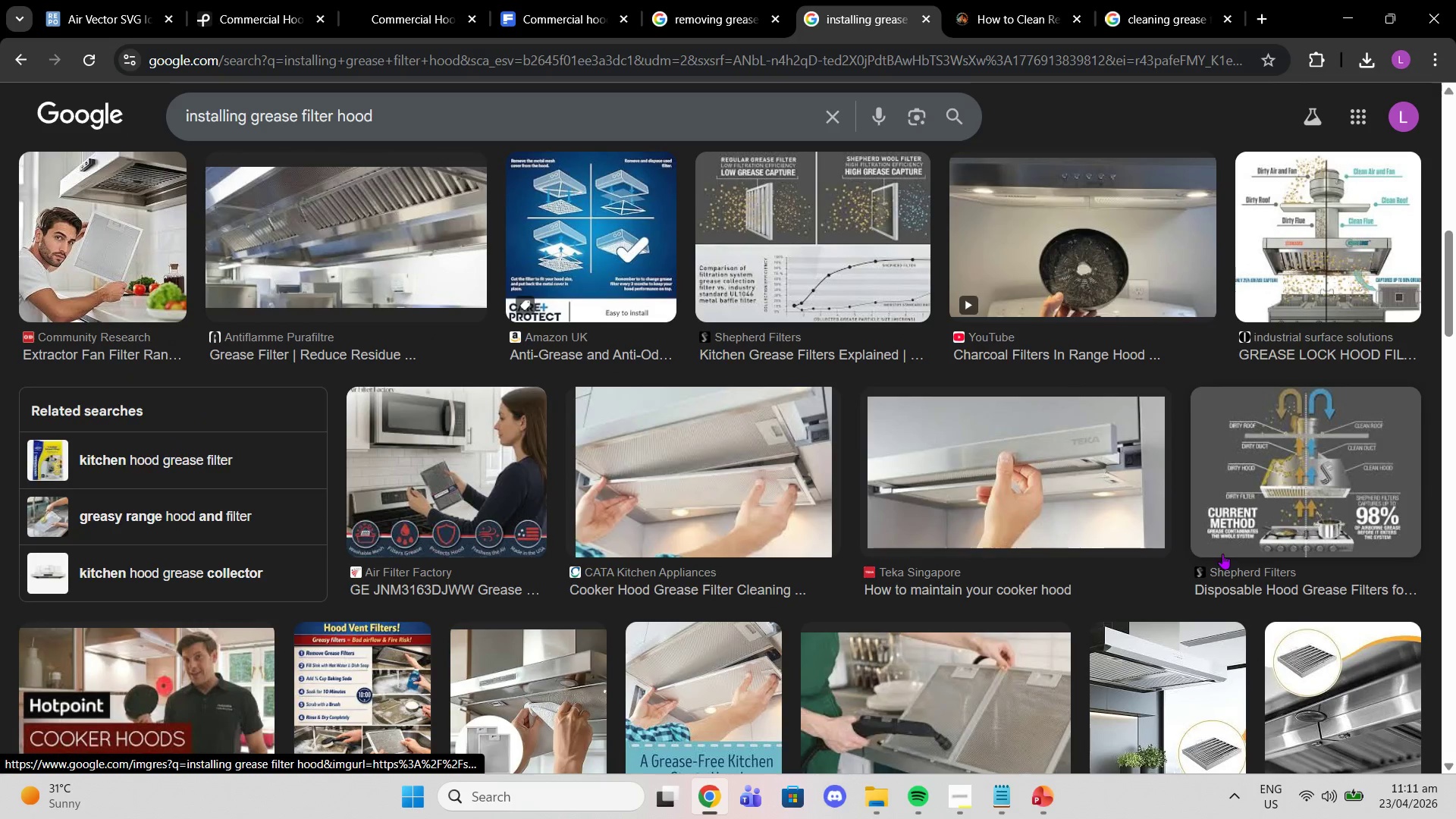 
scroll: coordinate [1215, 545], scroll_direction: up, amount: 11.0
 